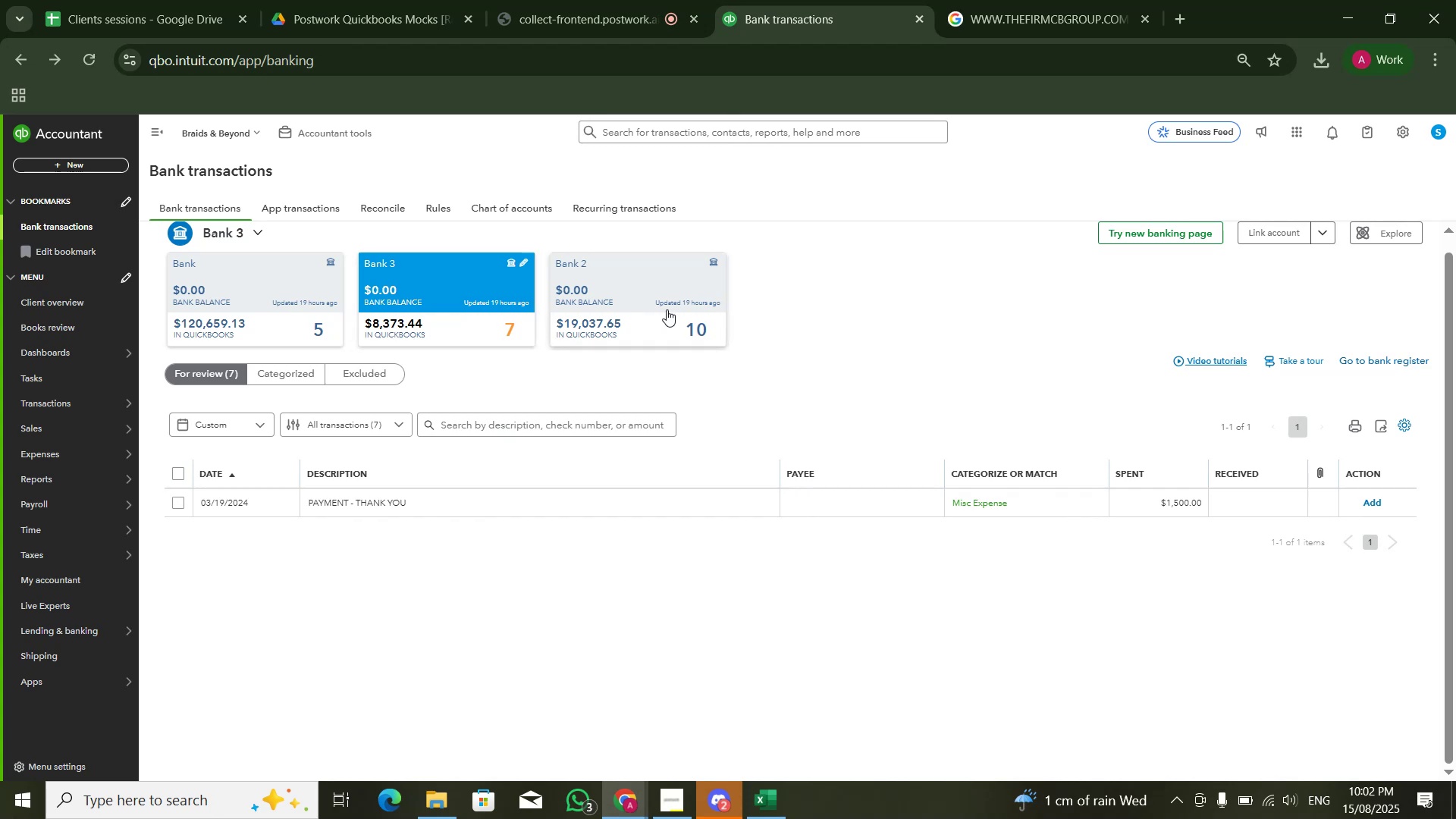 
left_click([667, 309])
 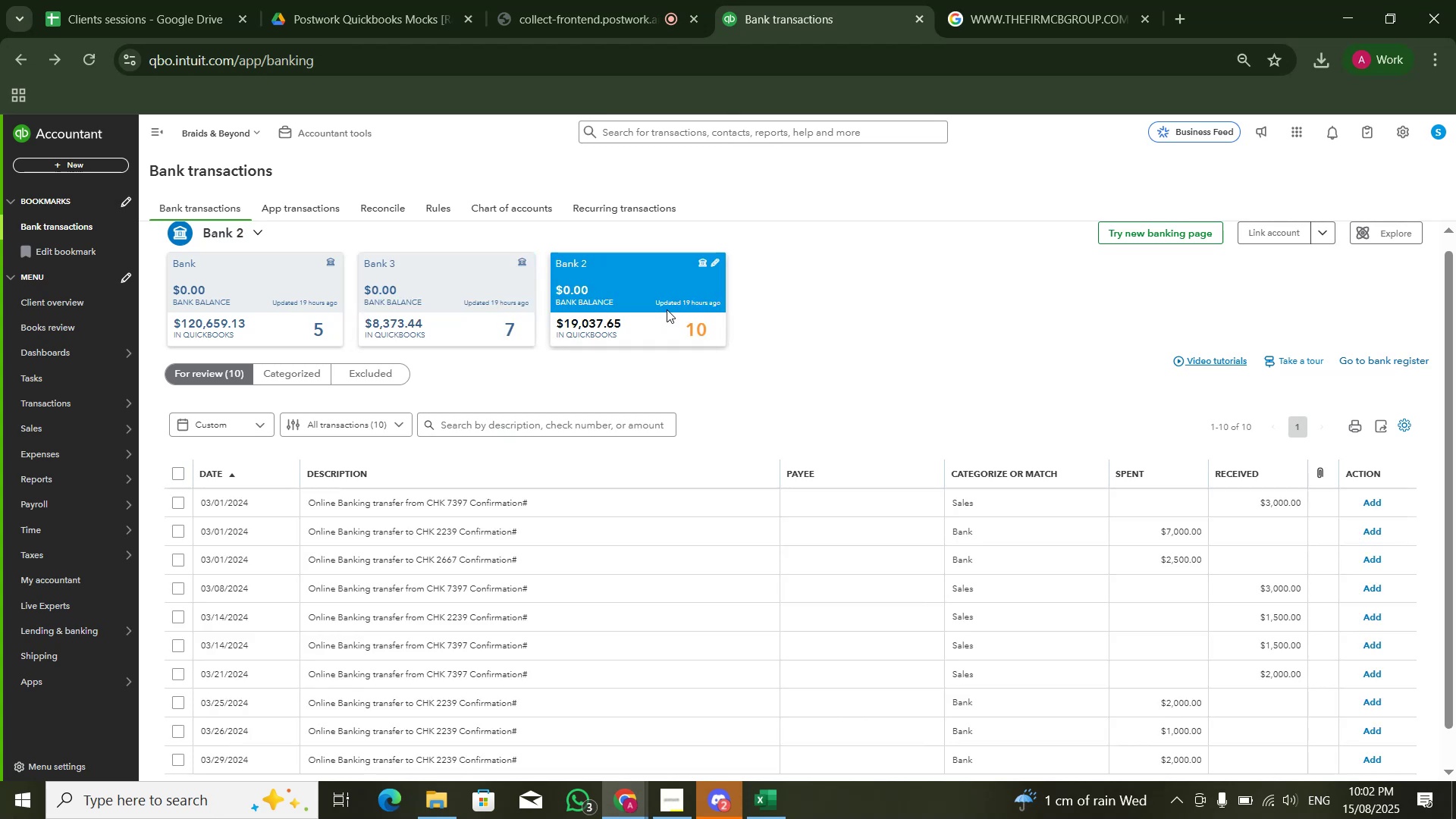 
scroll: coordinate [661, 347], scroll_direction: down, amount: 1.0
 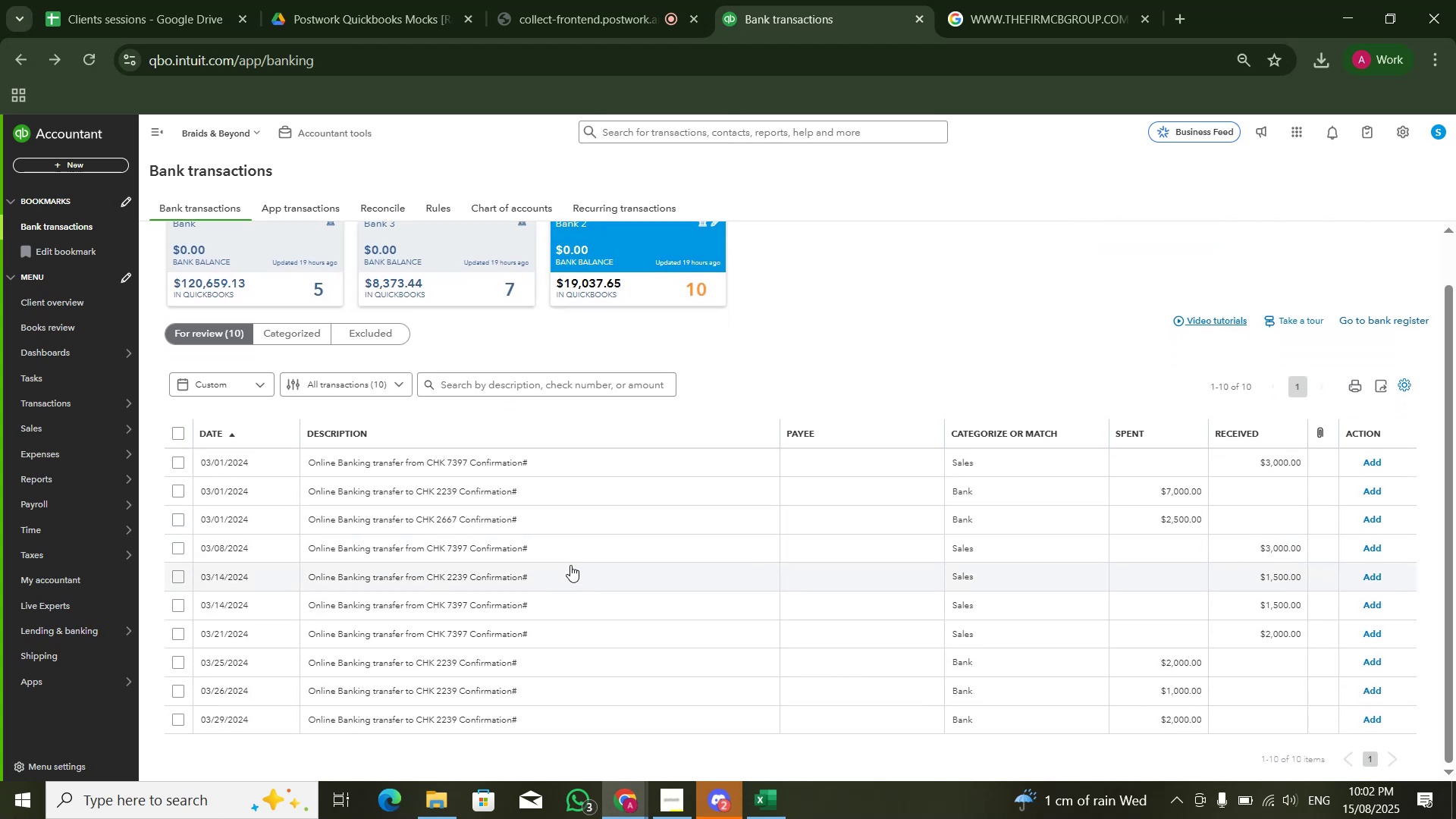 
left_click([497, 288])
 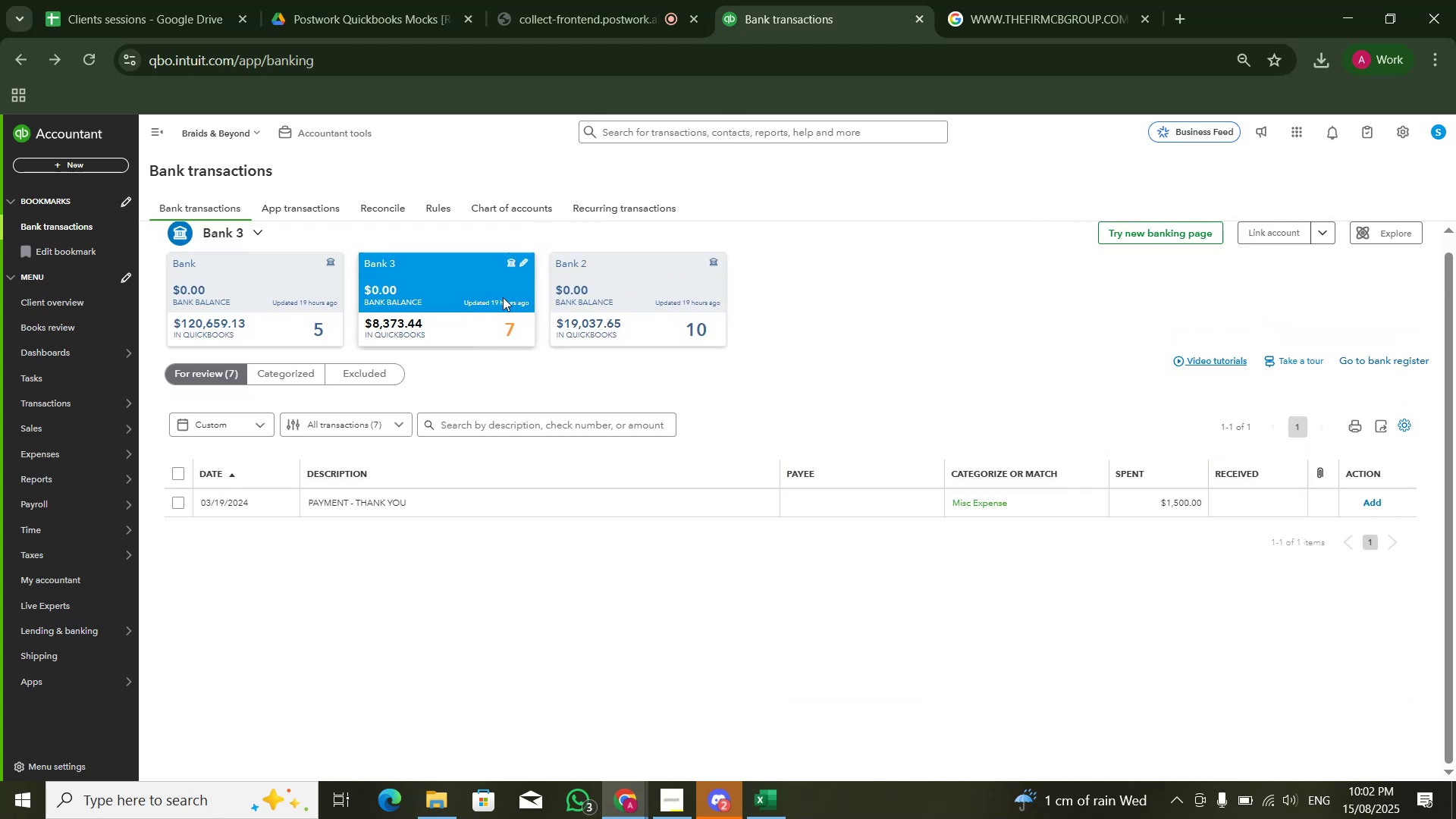 
left_click([612, 316])
 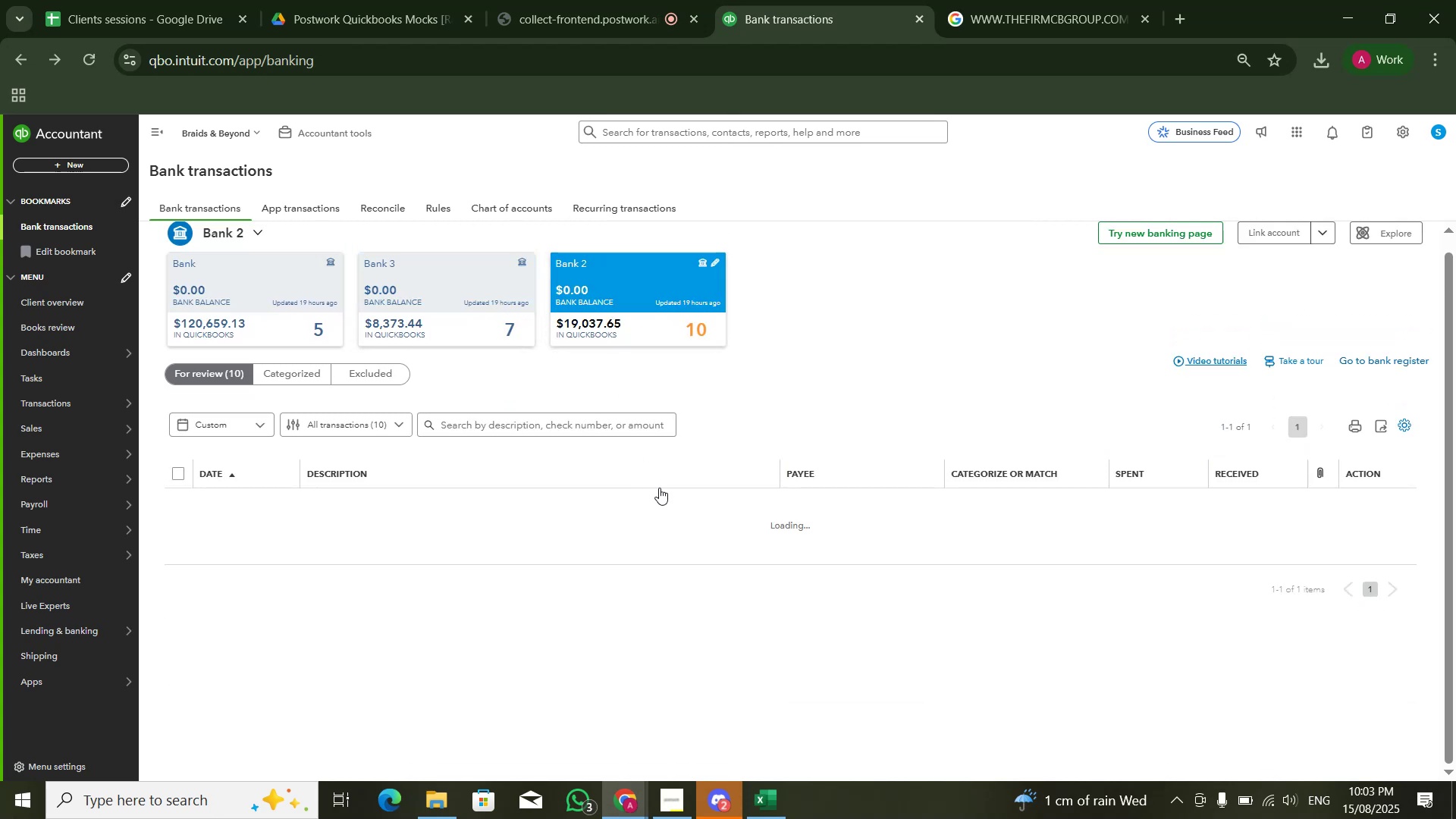 
scroll: coordinate [665, 559], scroll_direction: down, amount: 6.0
 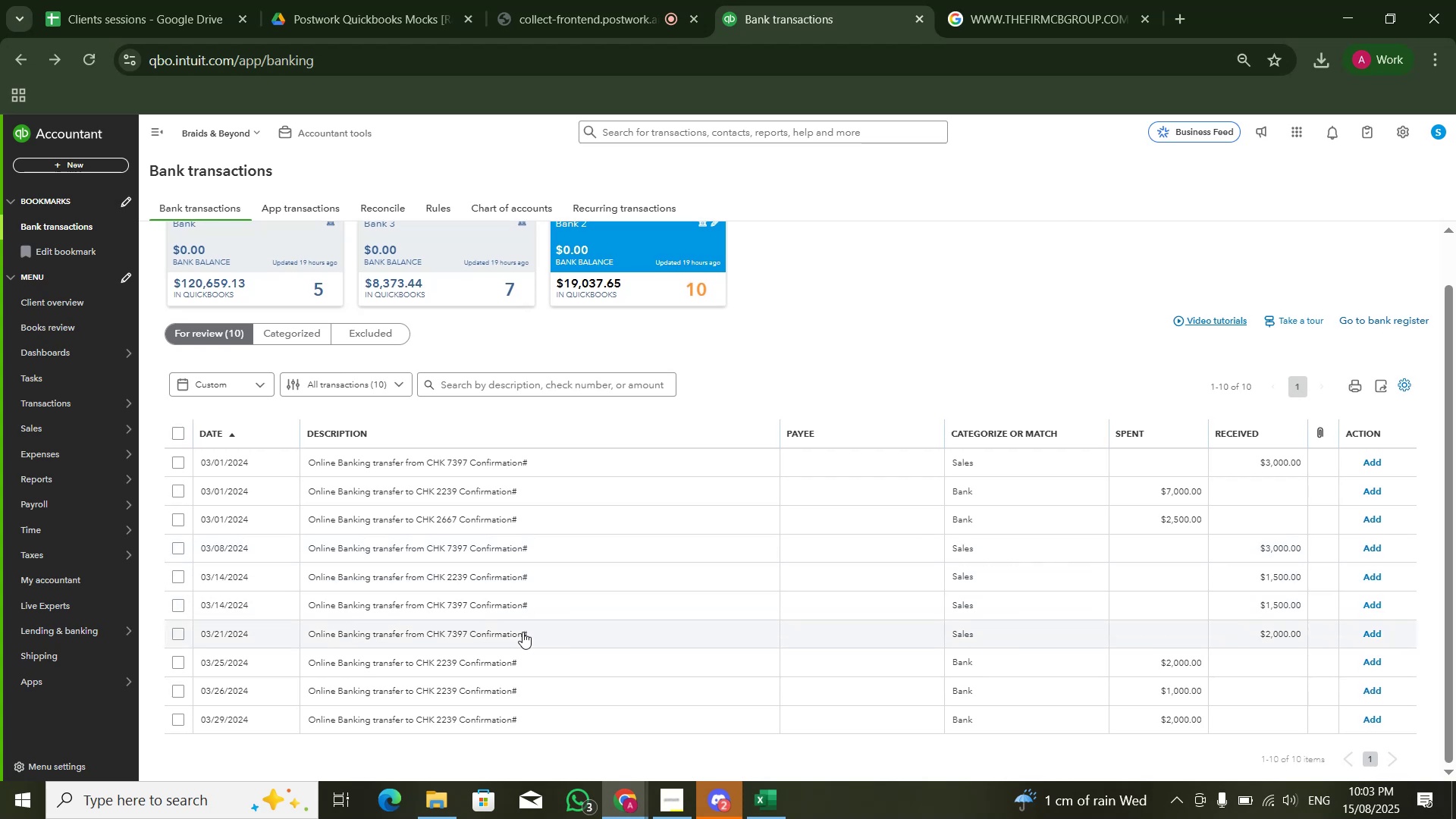 
left_click([299, 284])
 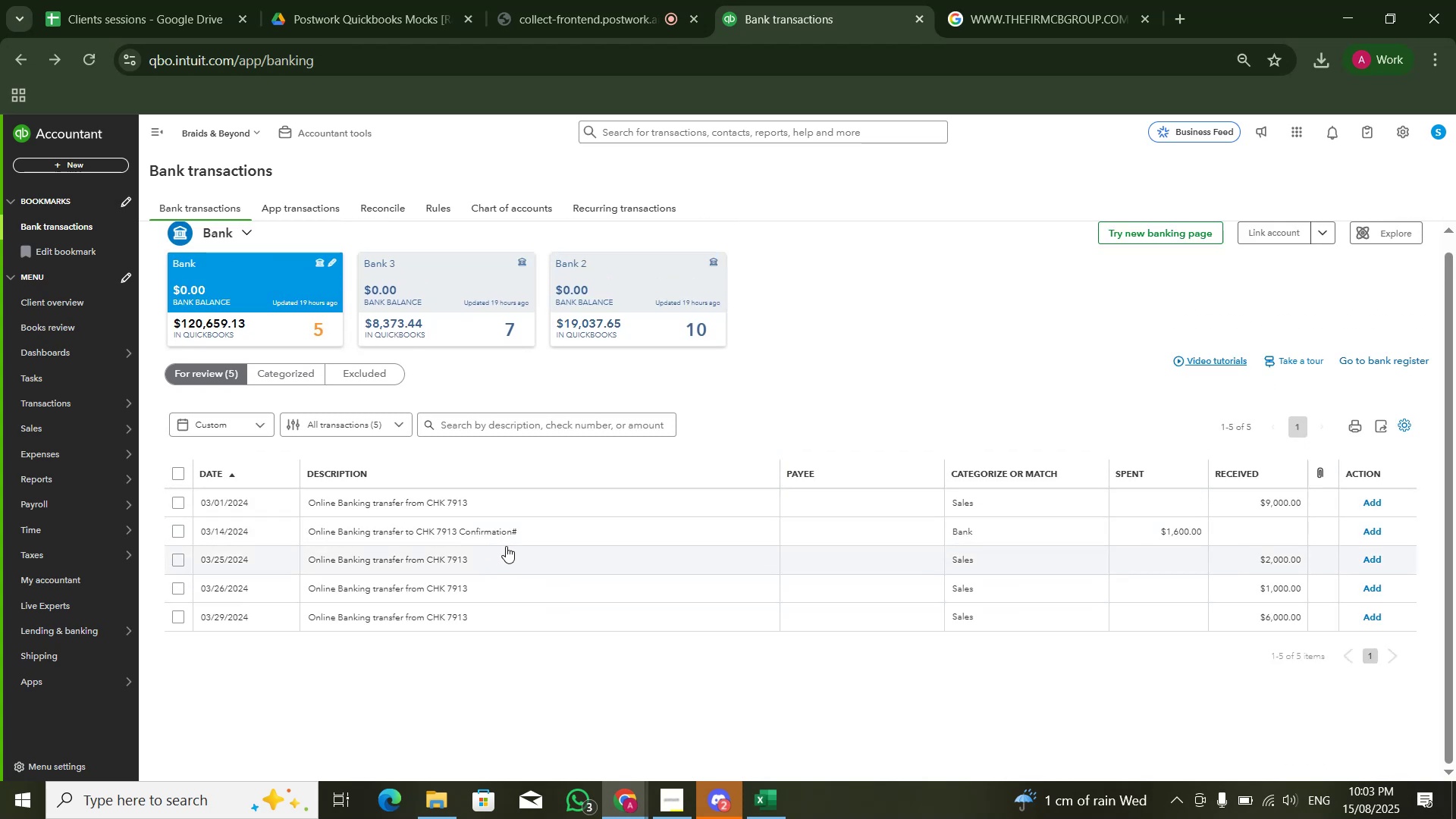 
wait(5.17)
 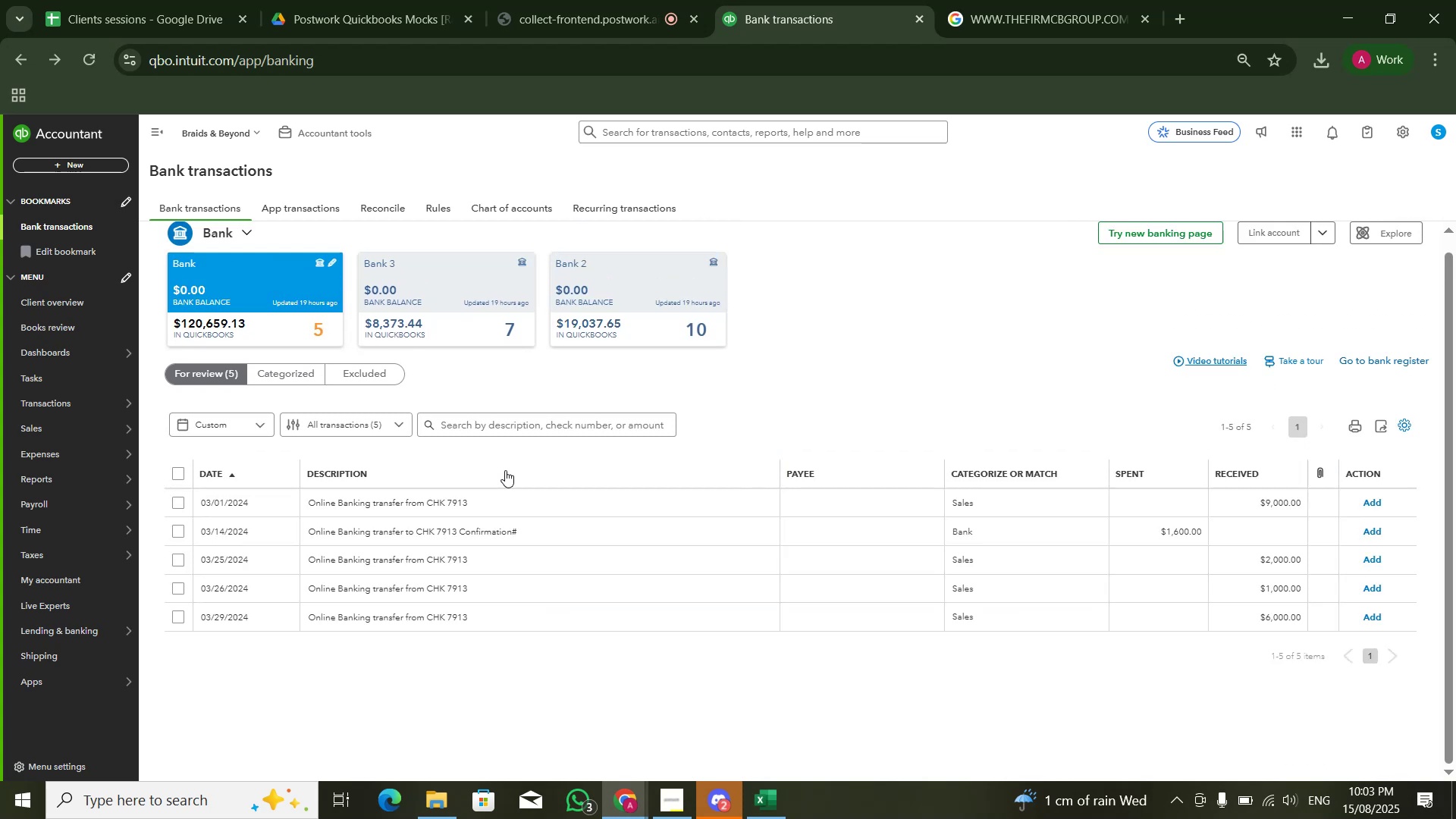 
left_click([518, 327])
 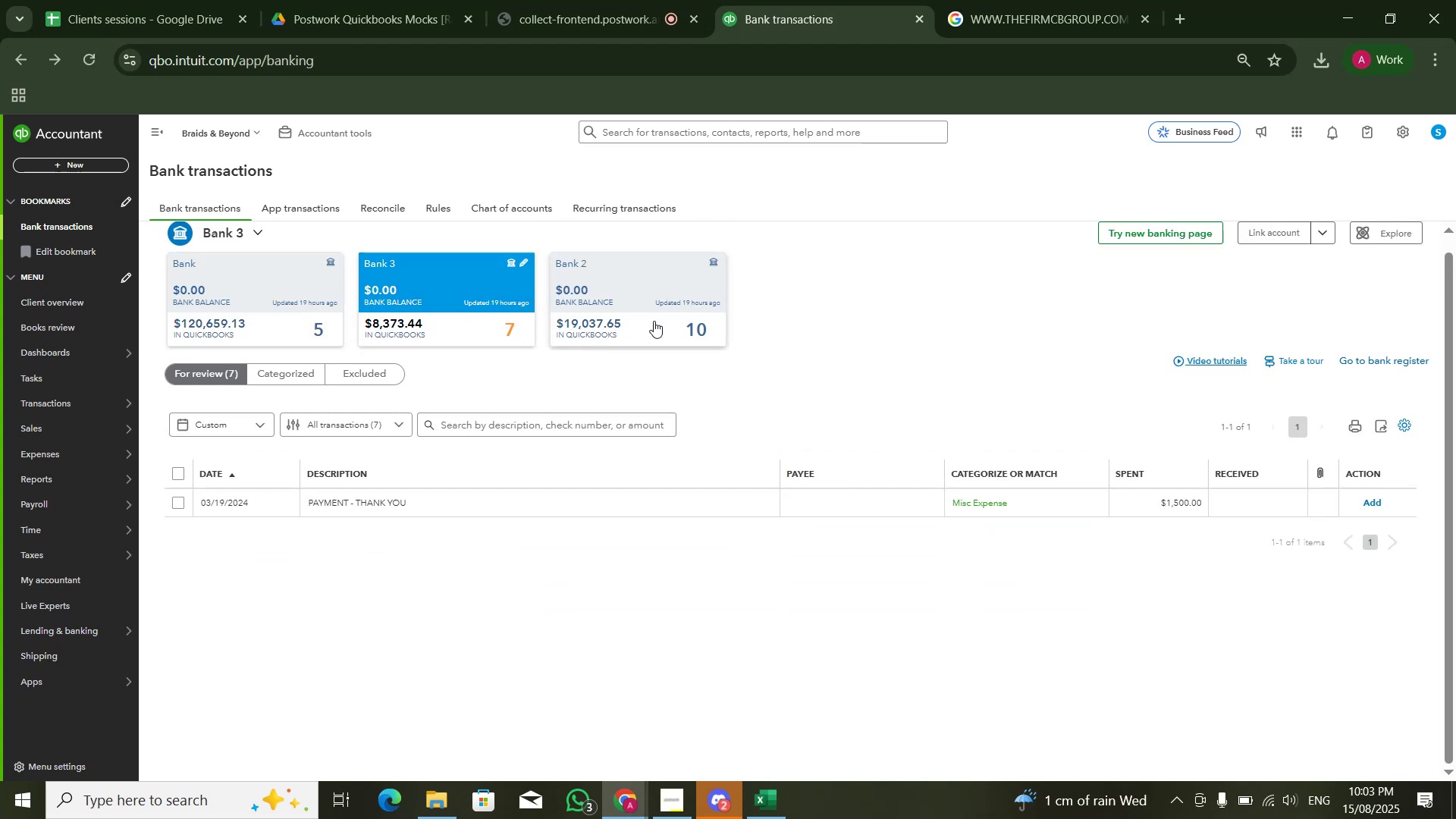 
left_click([654, 321])
 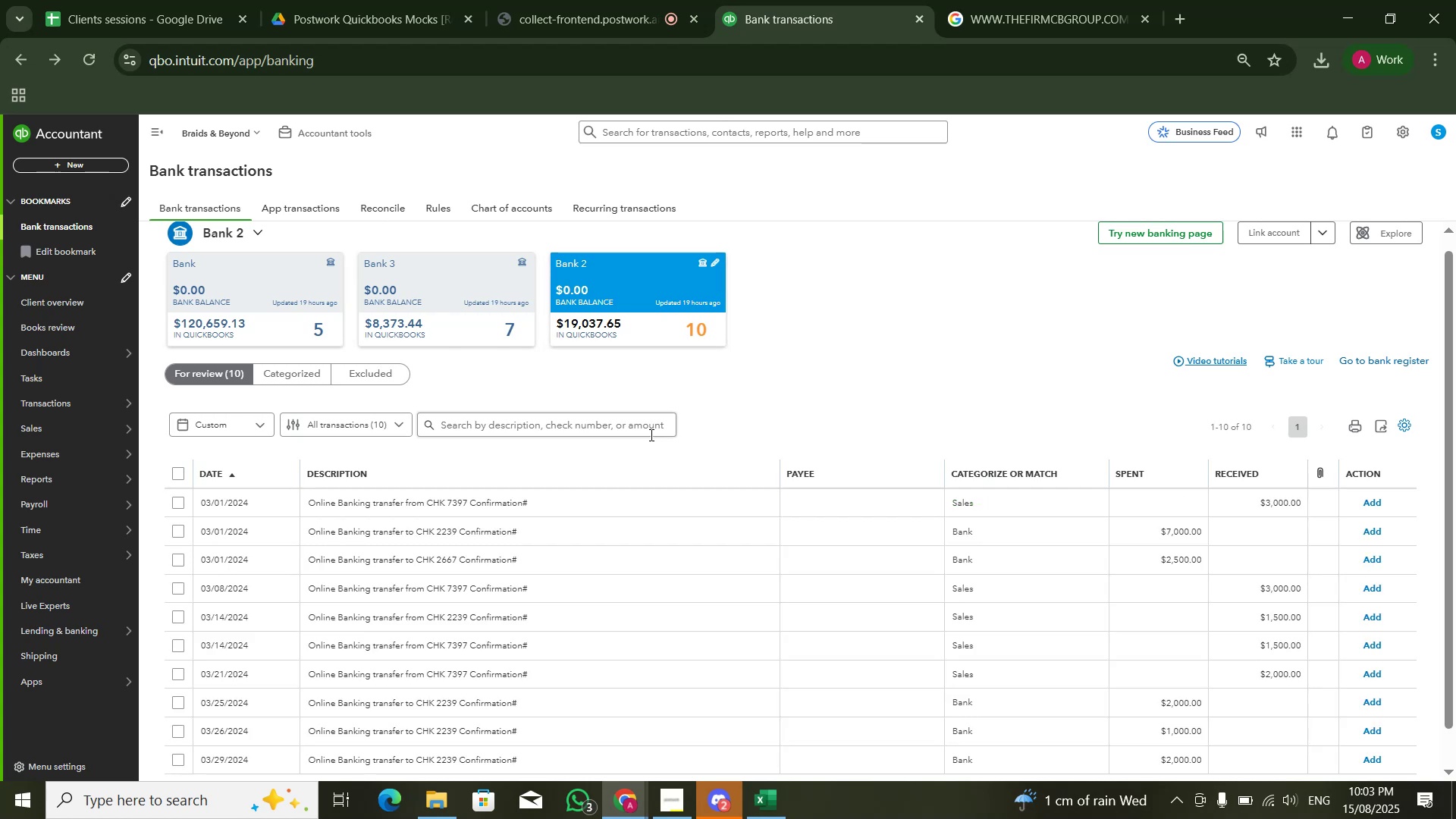 
scroll: coordinate [633, 592], scroll_direction: down, amount: 3.0
 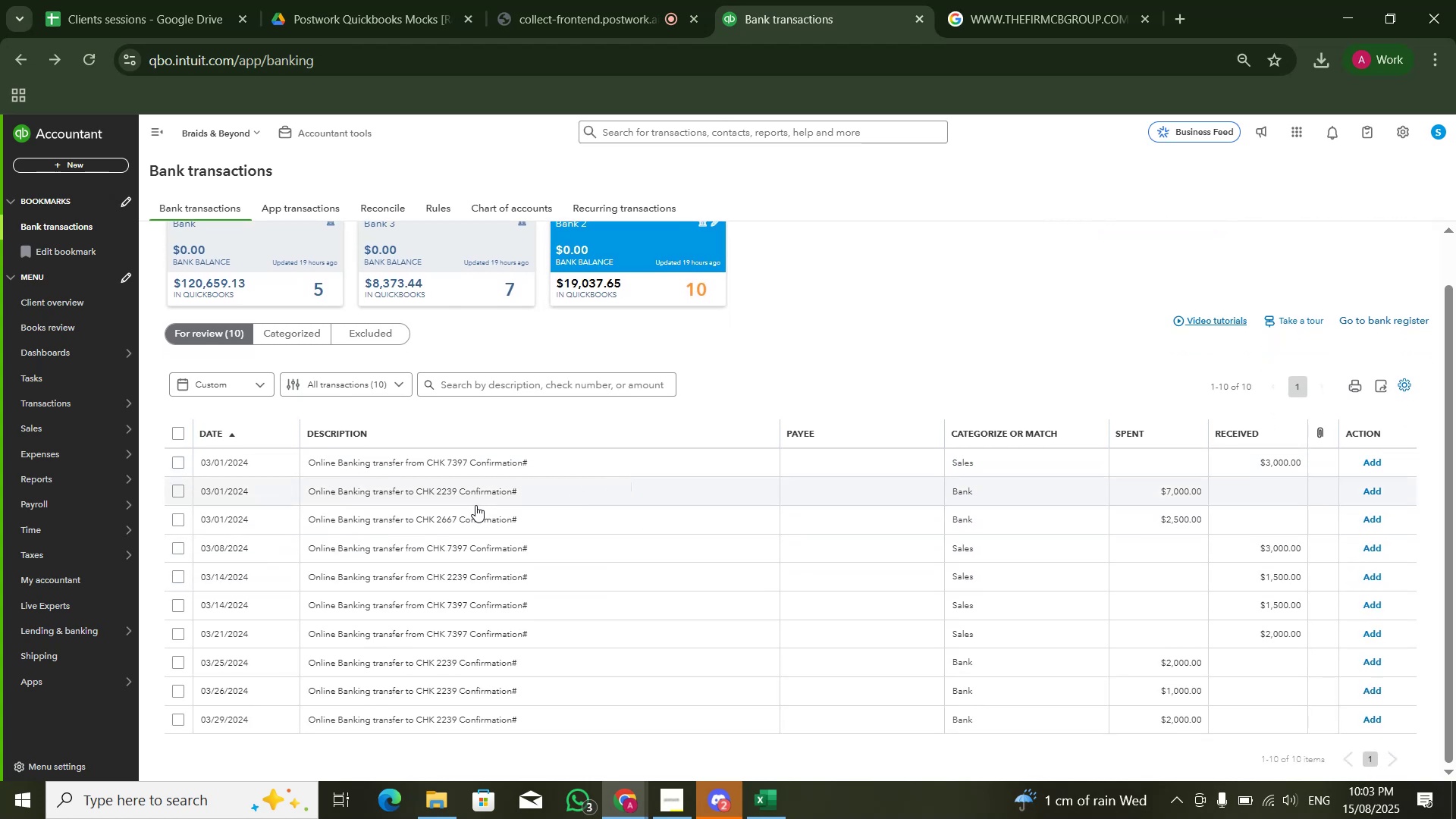 
left_click([435, 464])
 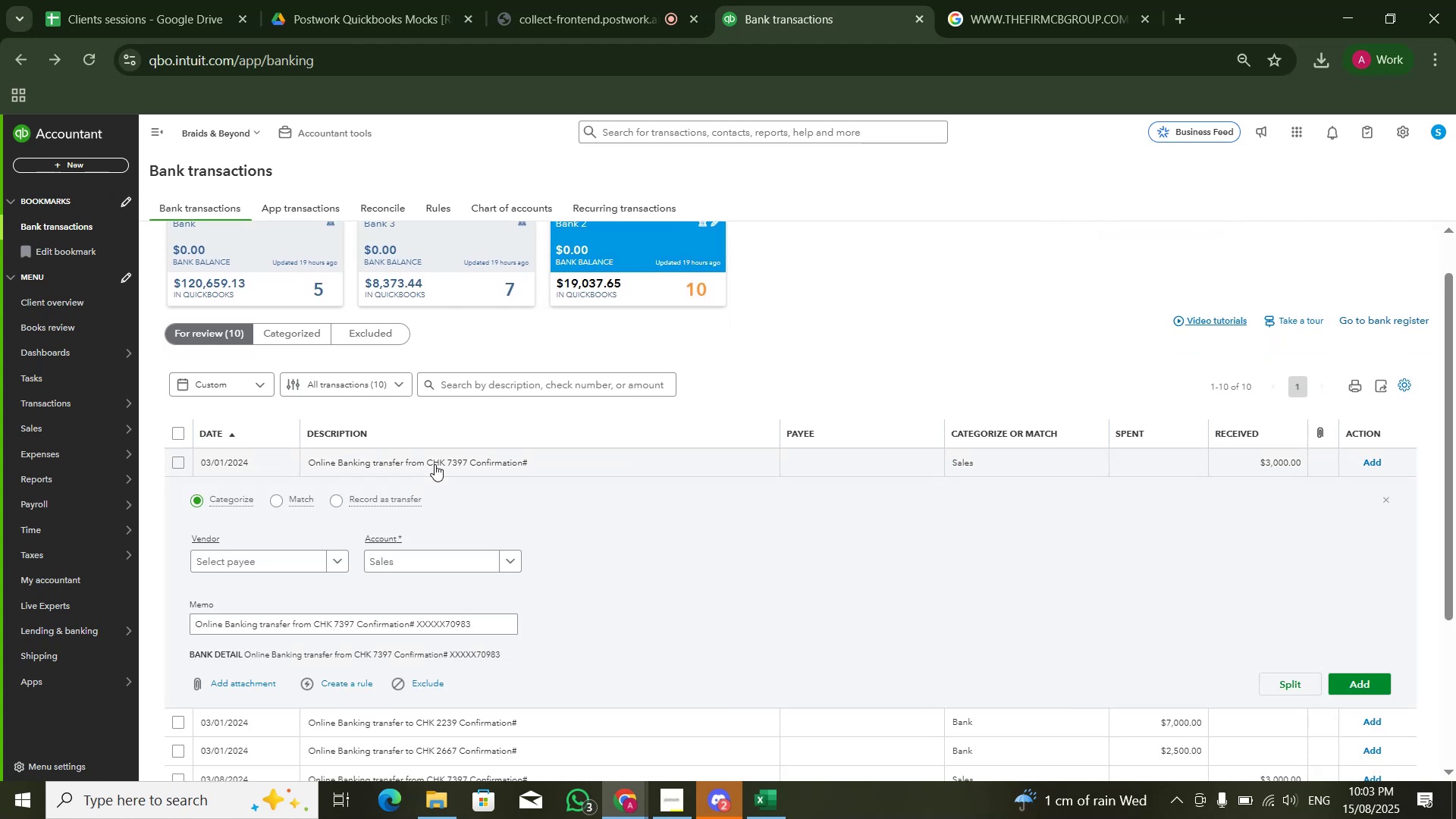 
left_click([435, 464])
 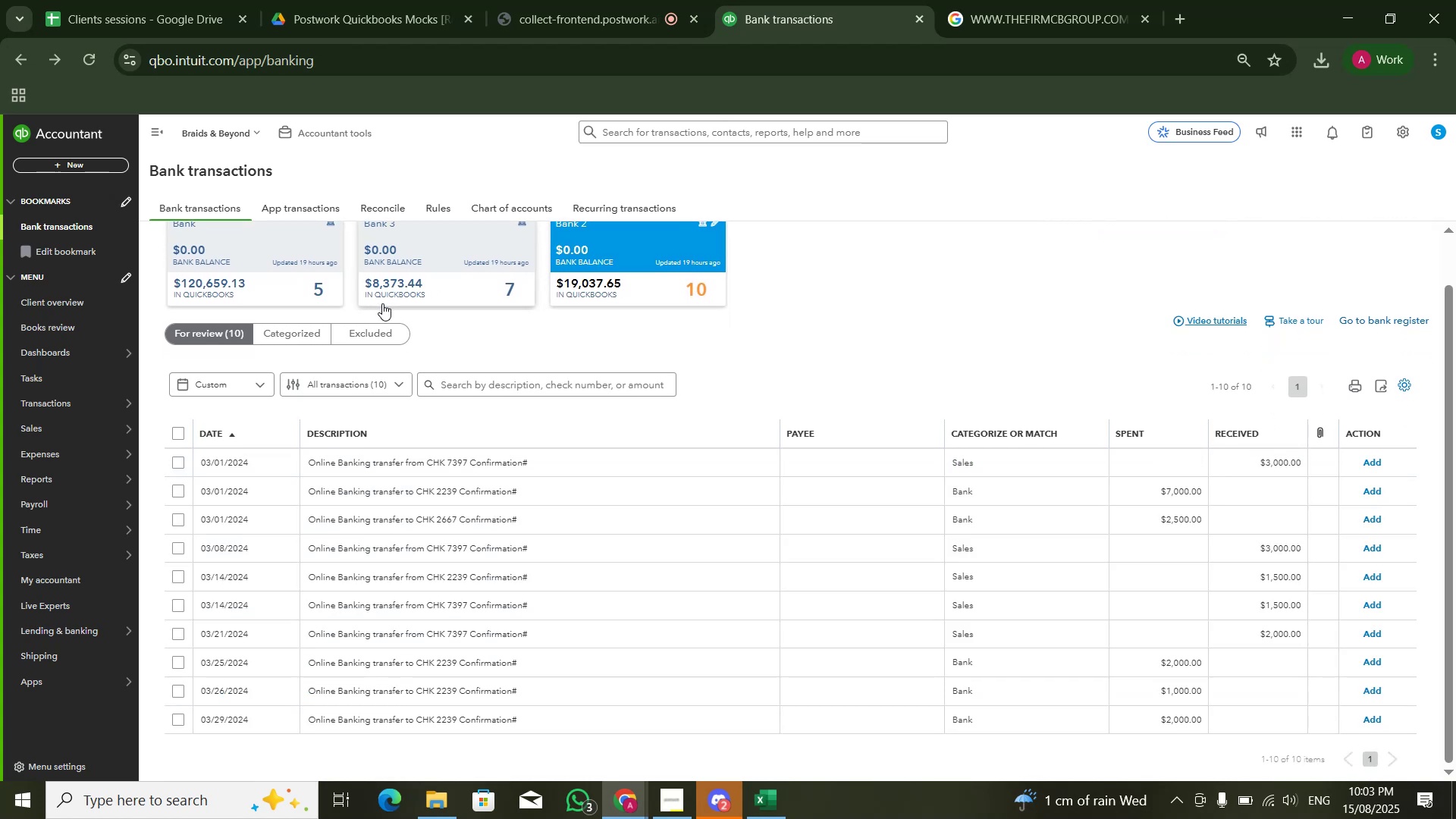 
left_click([282, 304])
 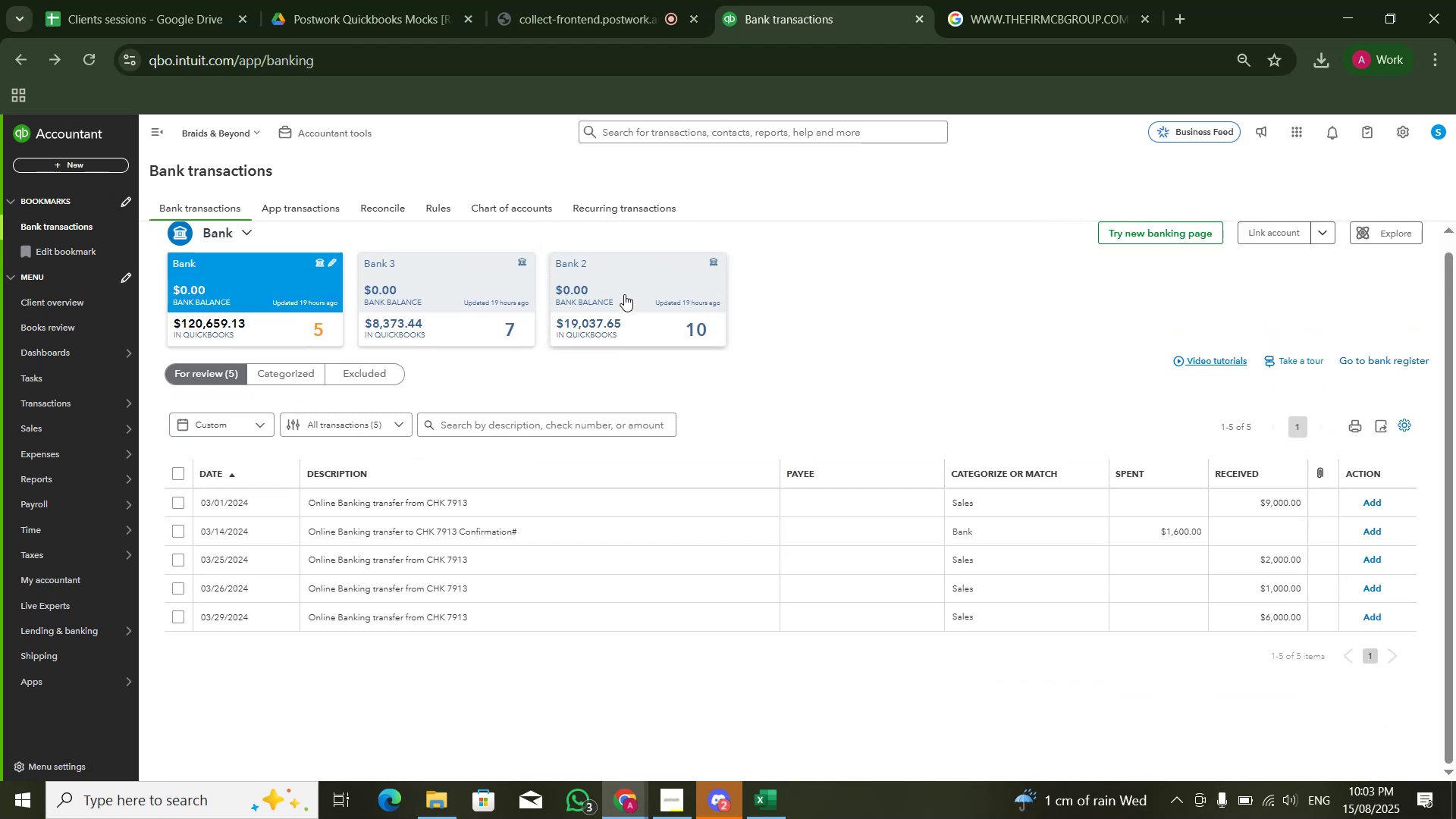 
left_click([624, 294])
 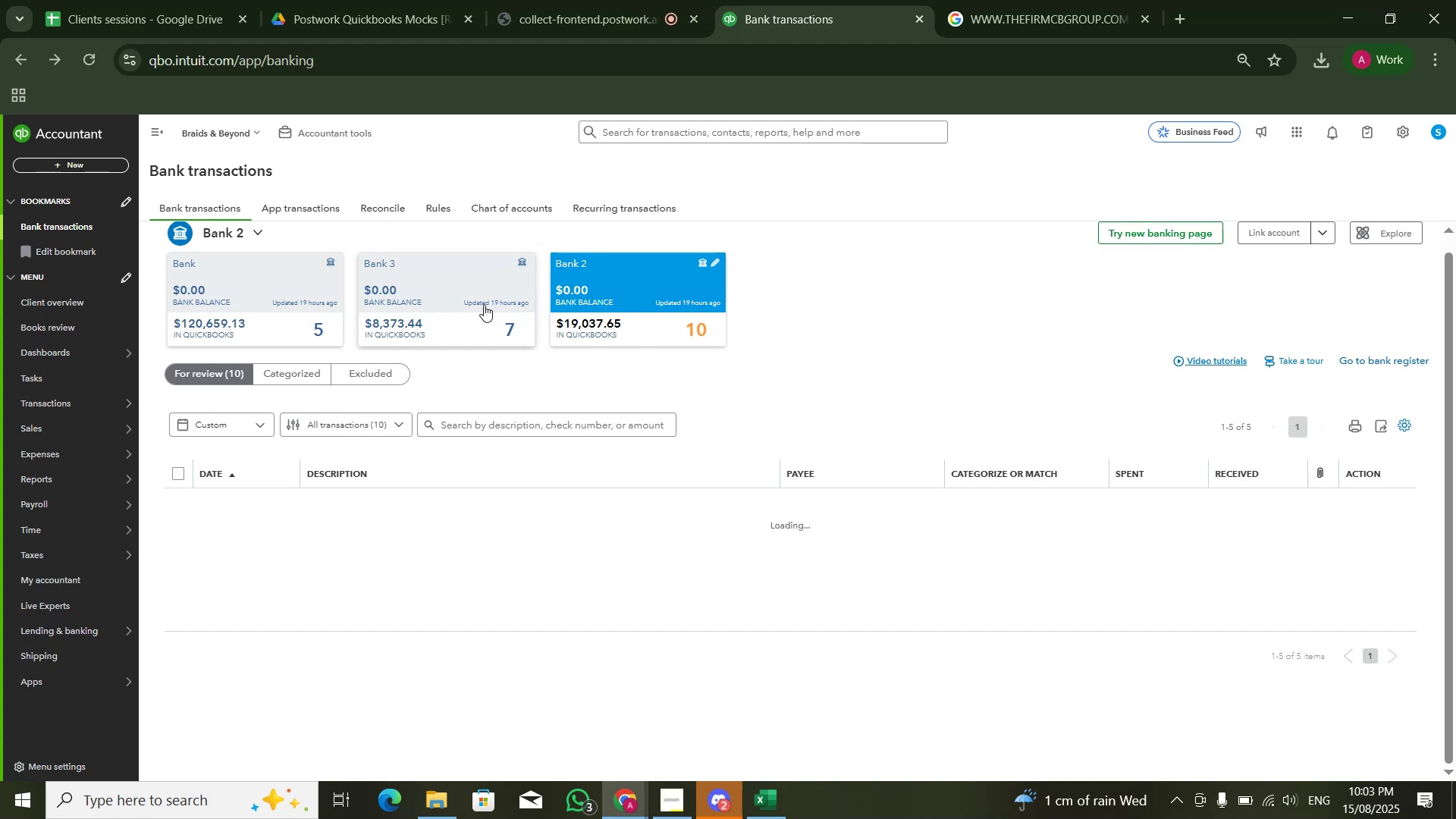 
left_click([484, 305])
 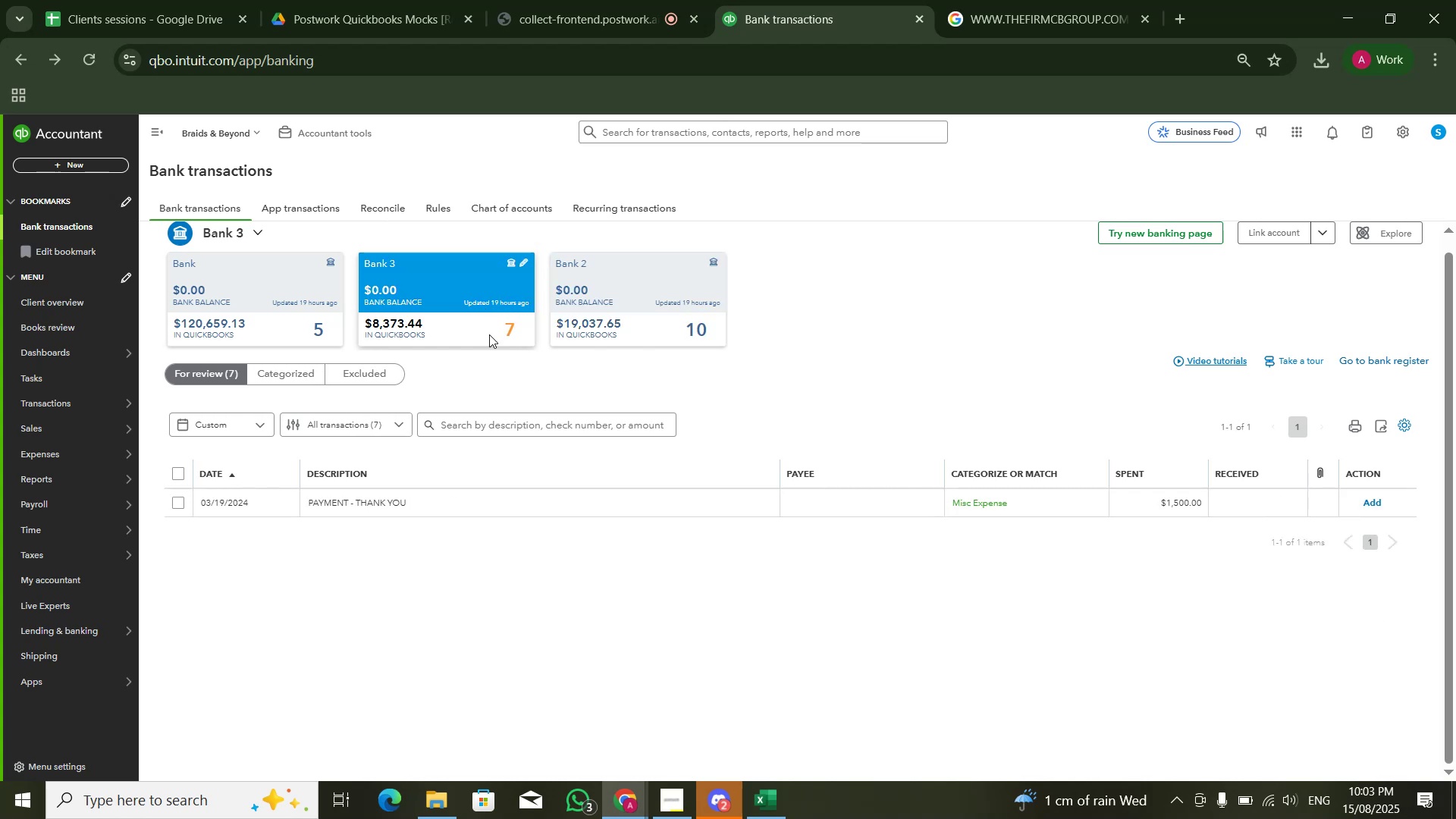 
scroll: coordinate [568, 391], scroll_direction: down, amount: 6.0
 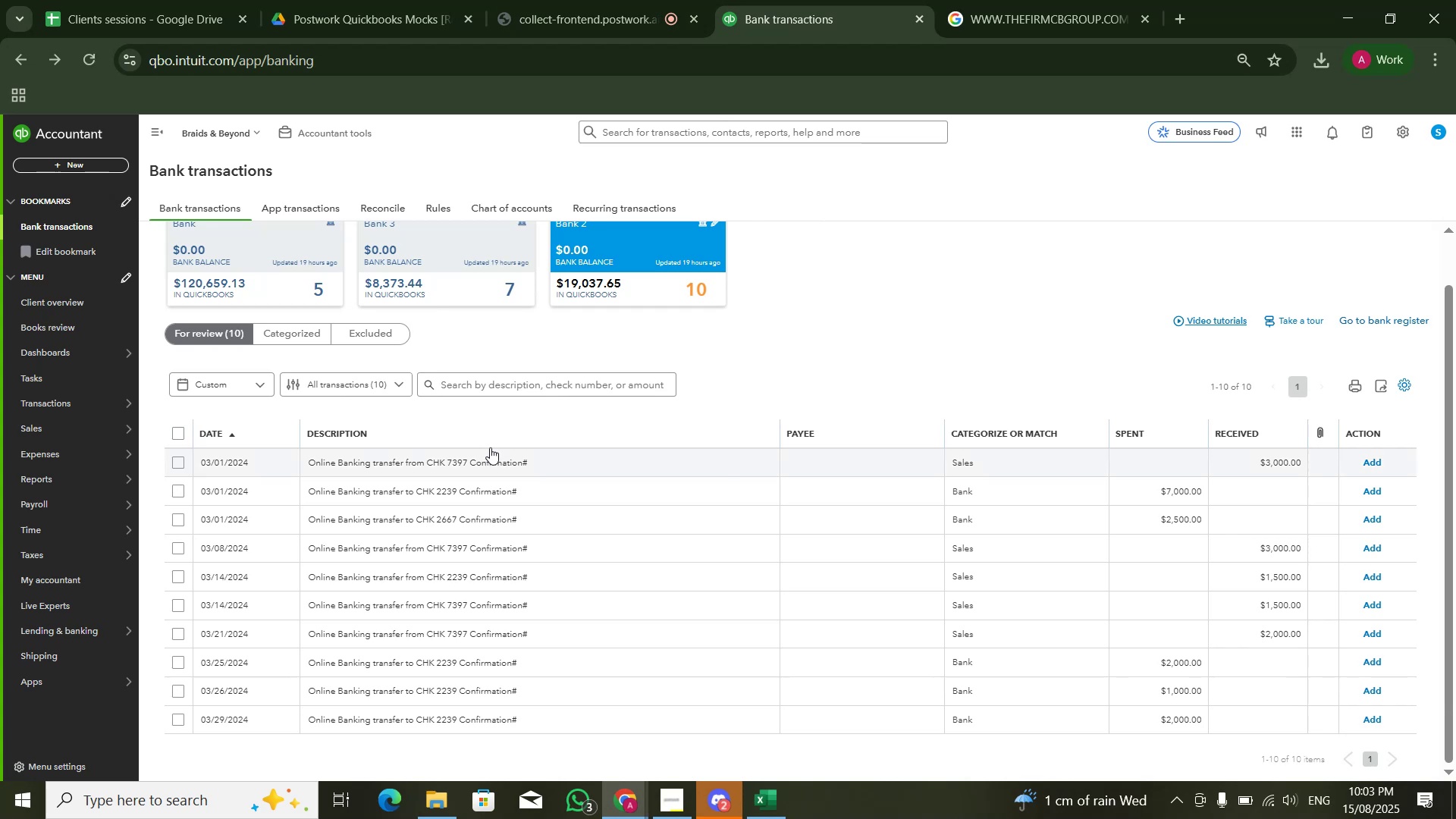 
wait(6.76)
 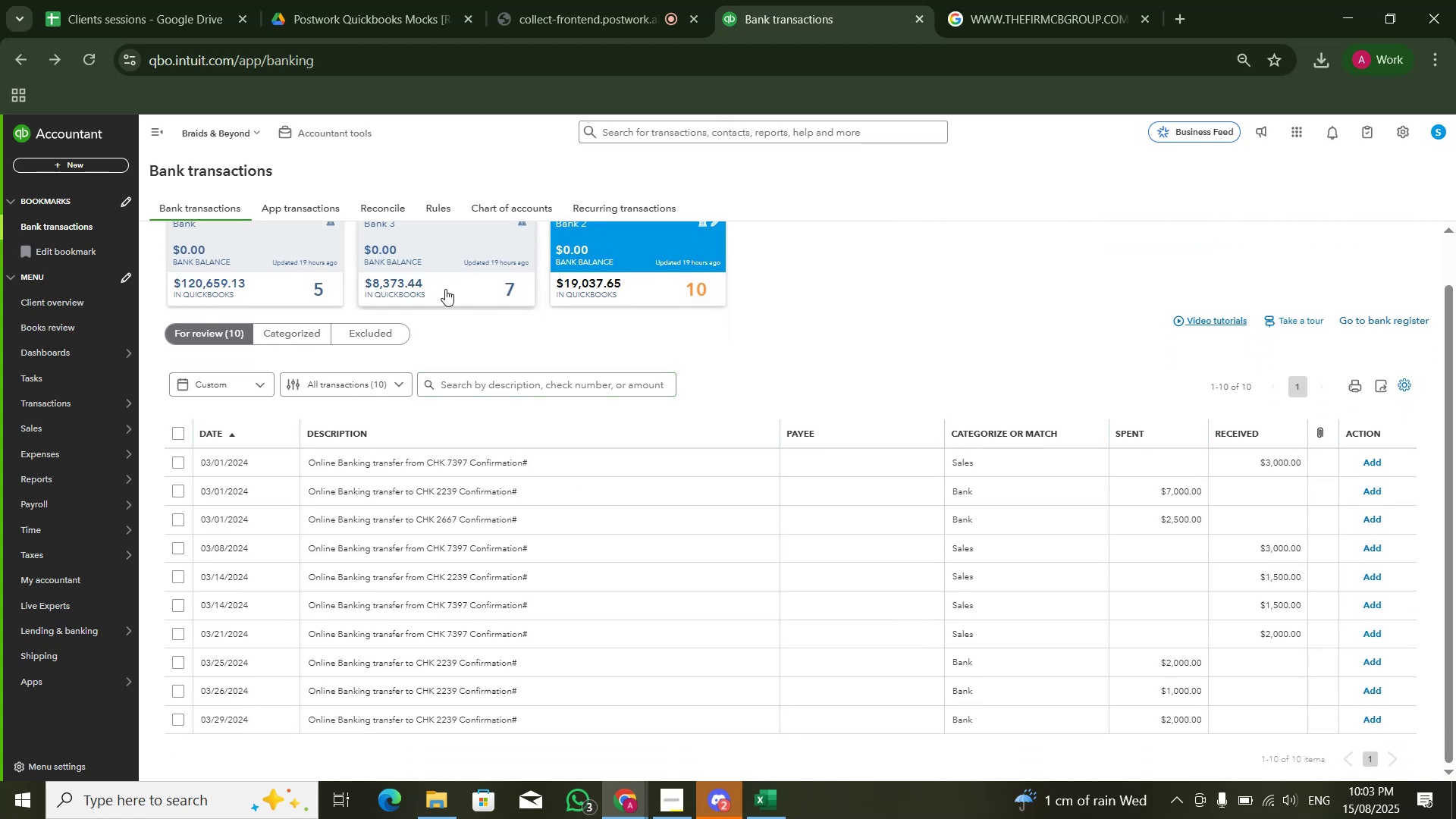 
left_click([266, 494])
 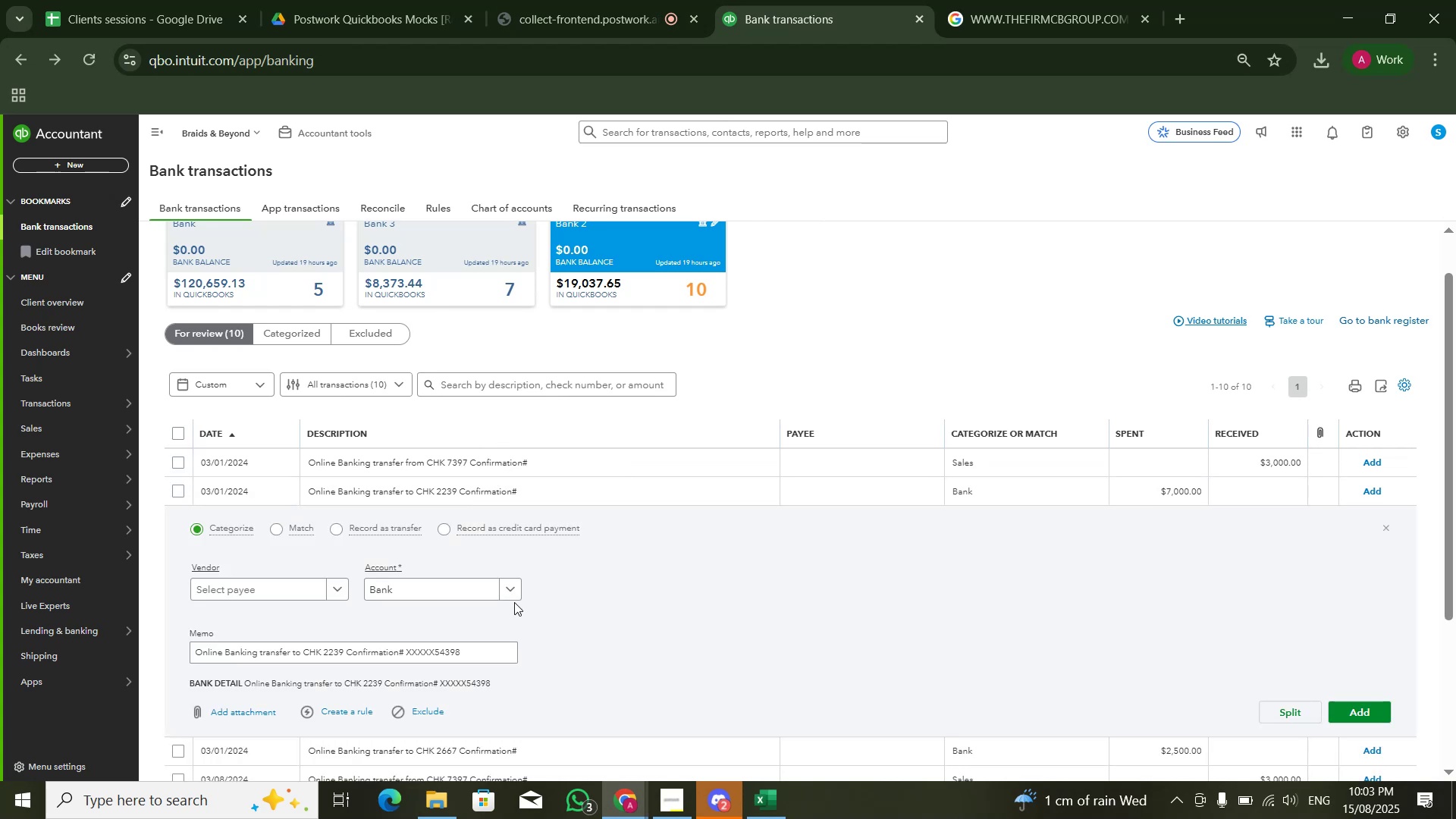 
left_click([471, 590])
 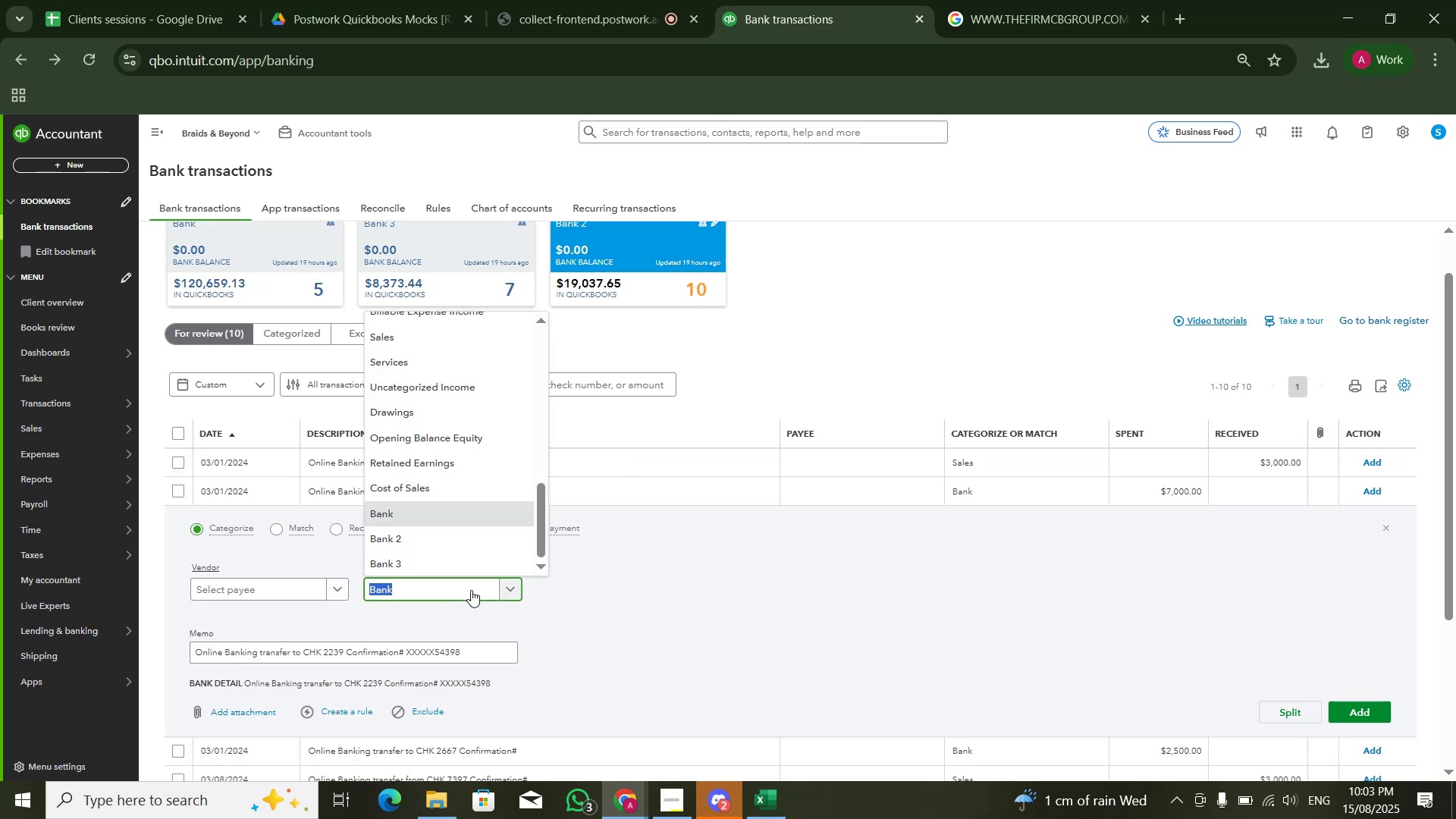 
type(cost)
 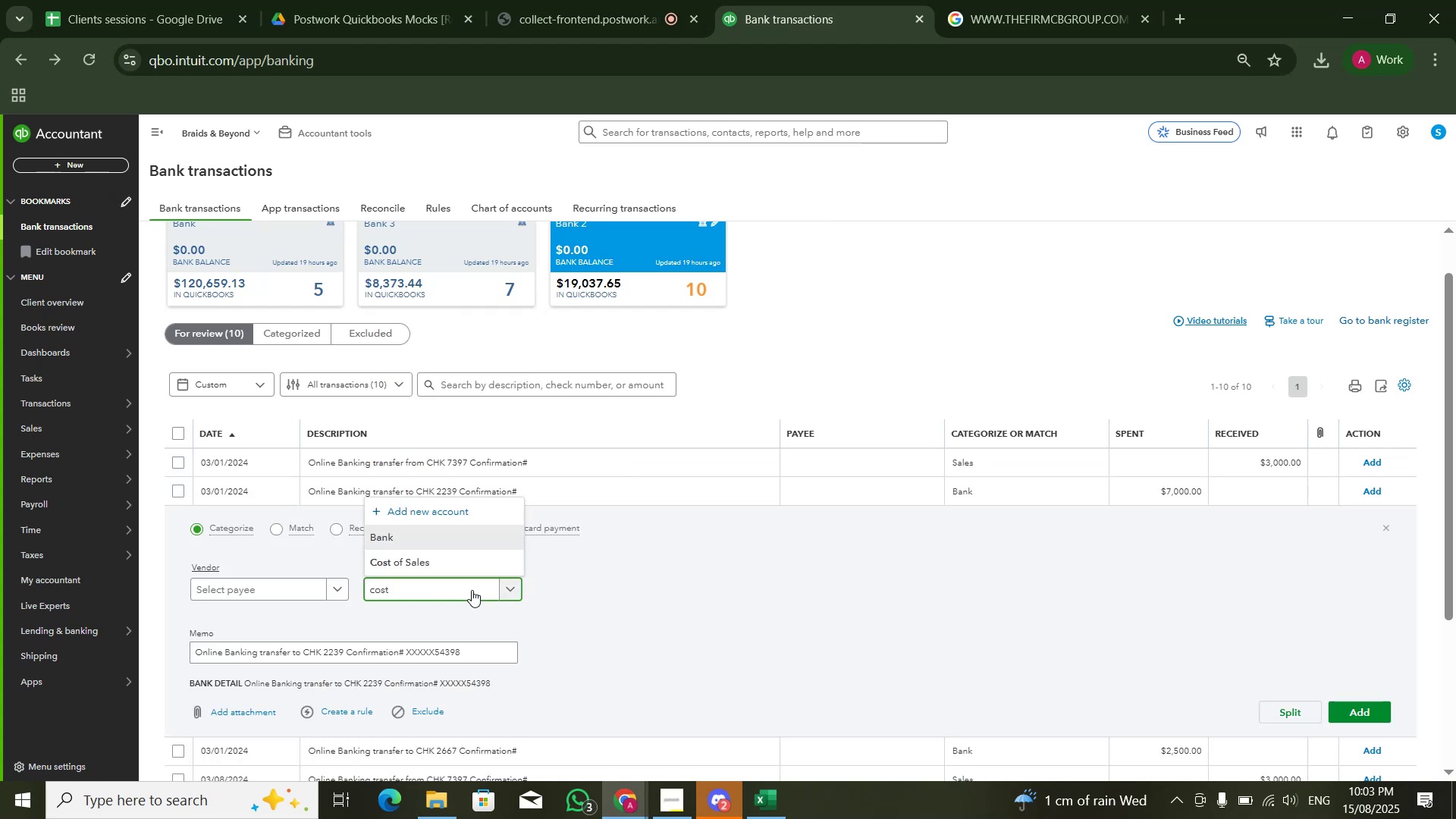 
key(ArrowDown)
 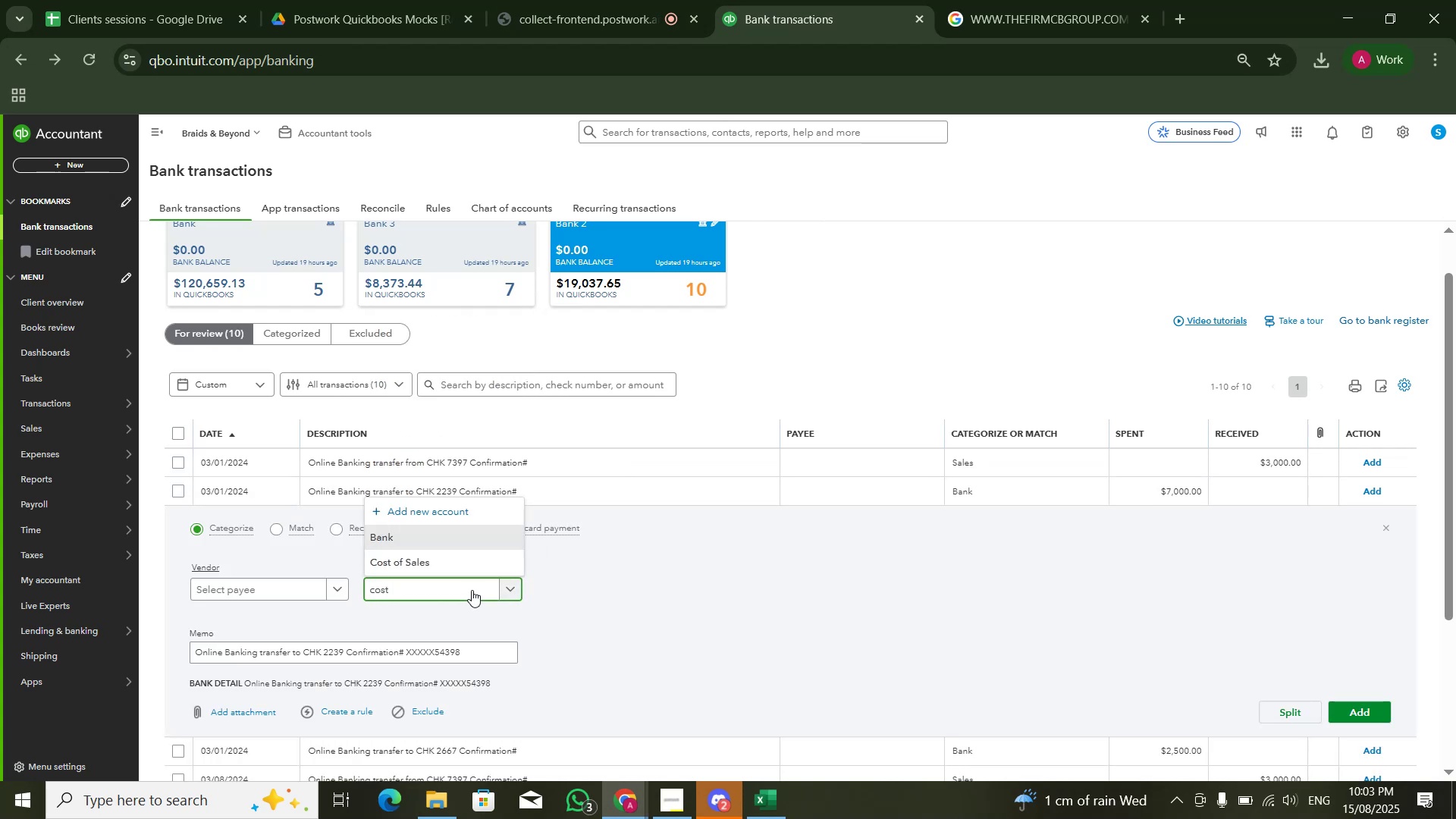 
key(ArrowDown)
 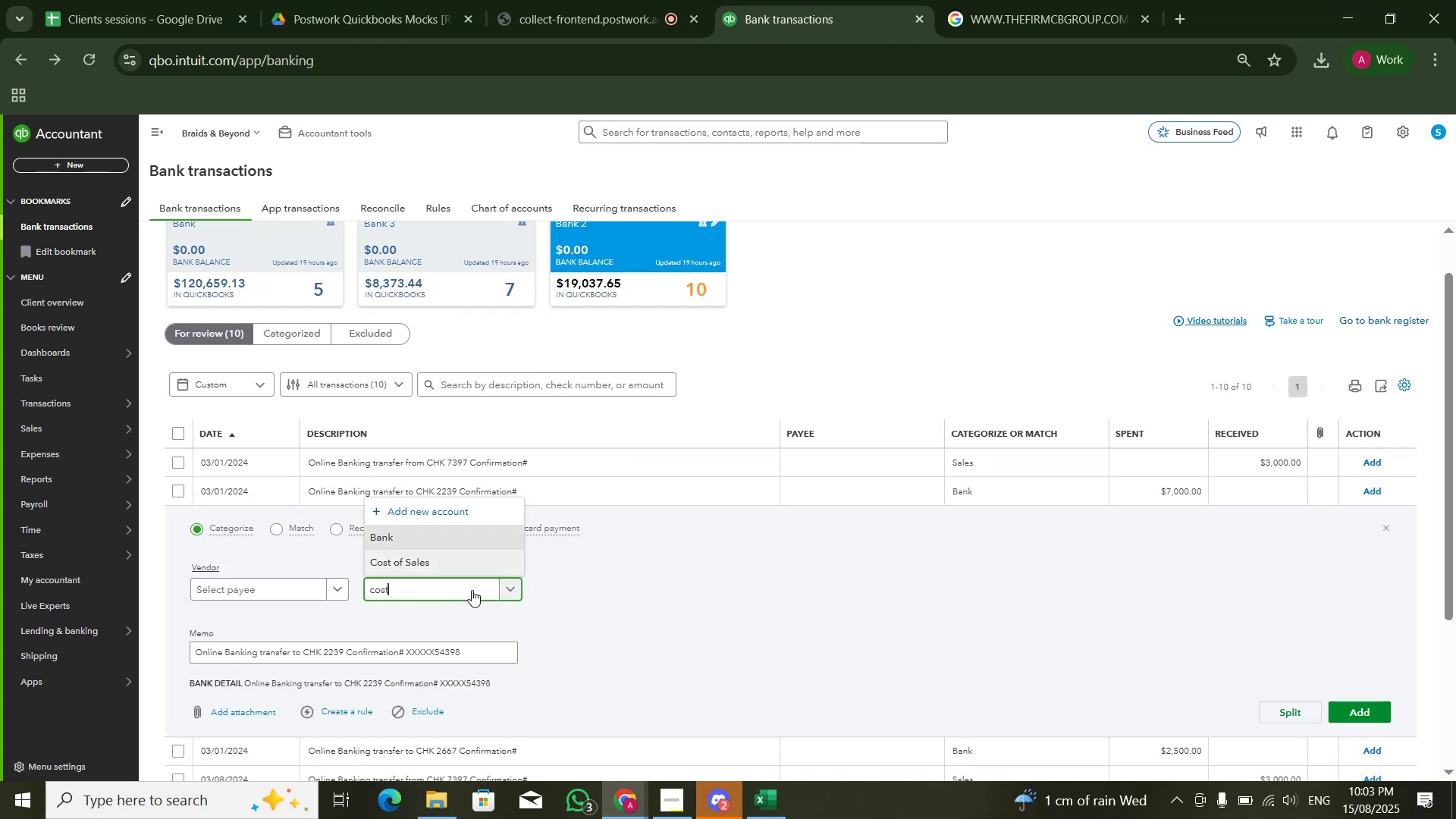 
key(Enter)
 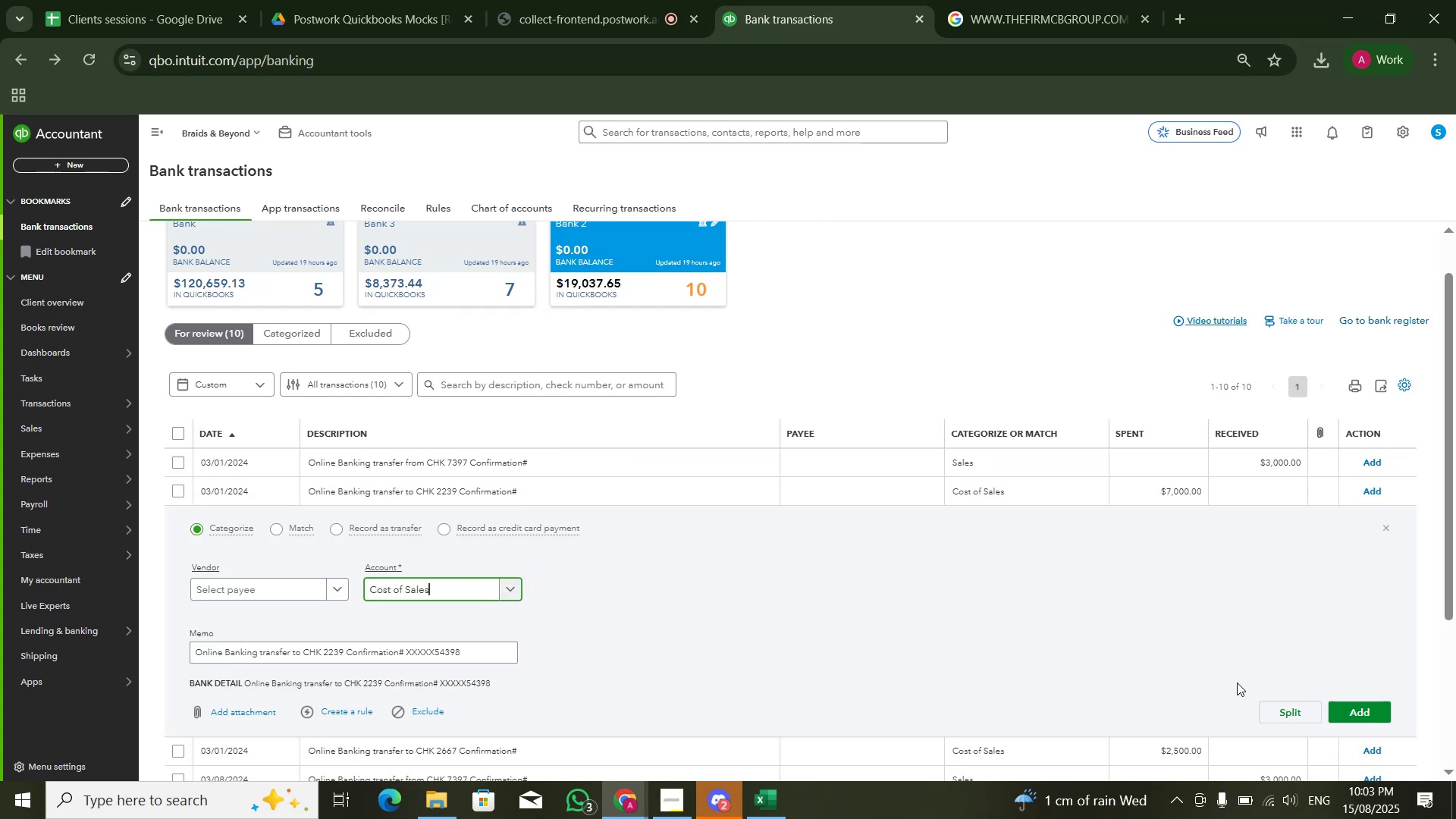 
left_click([1359, 715])
 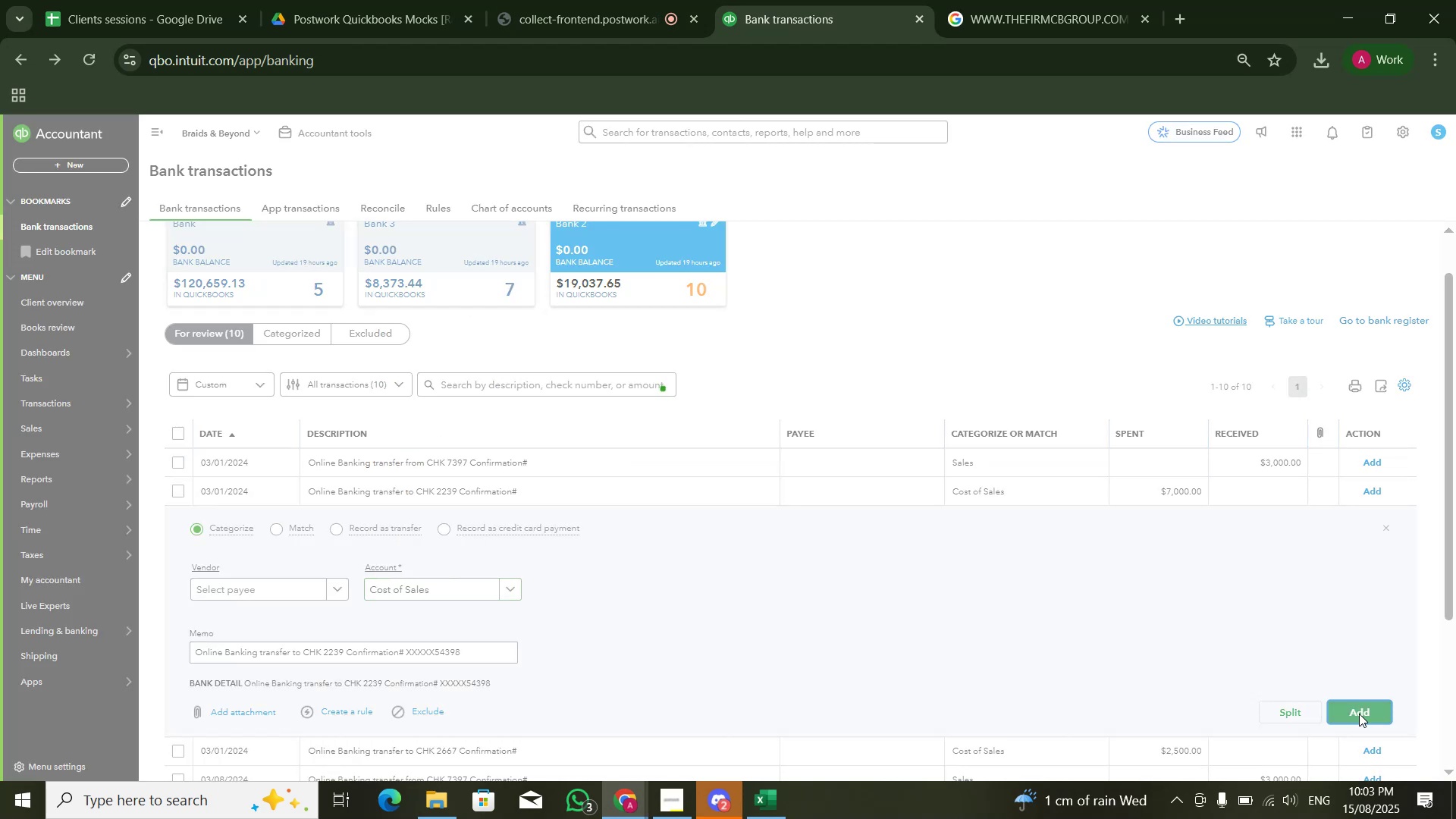 
key(Shift+ShiftLeft)
 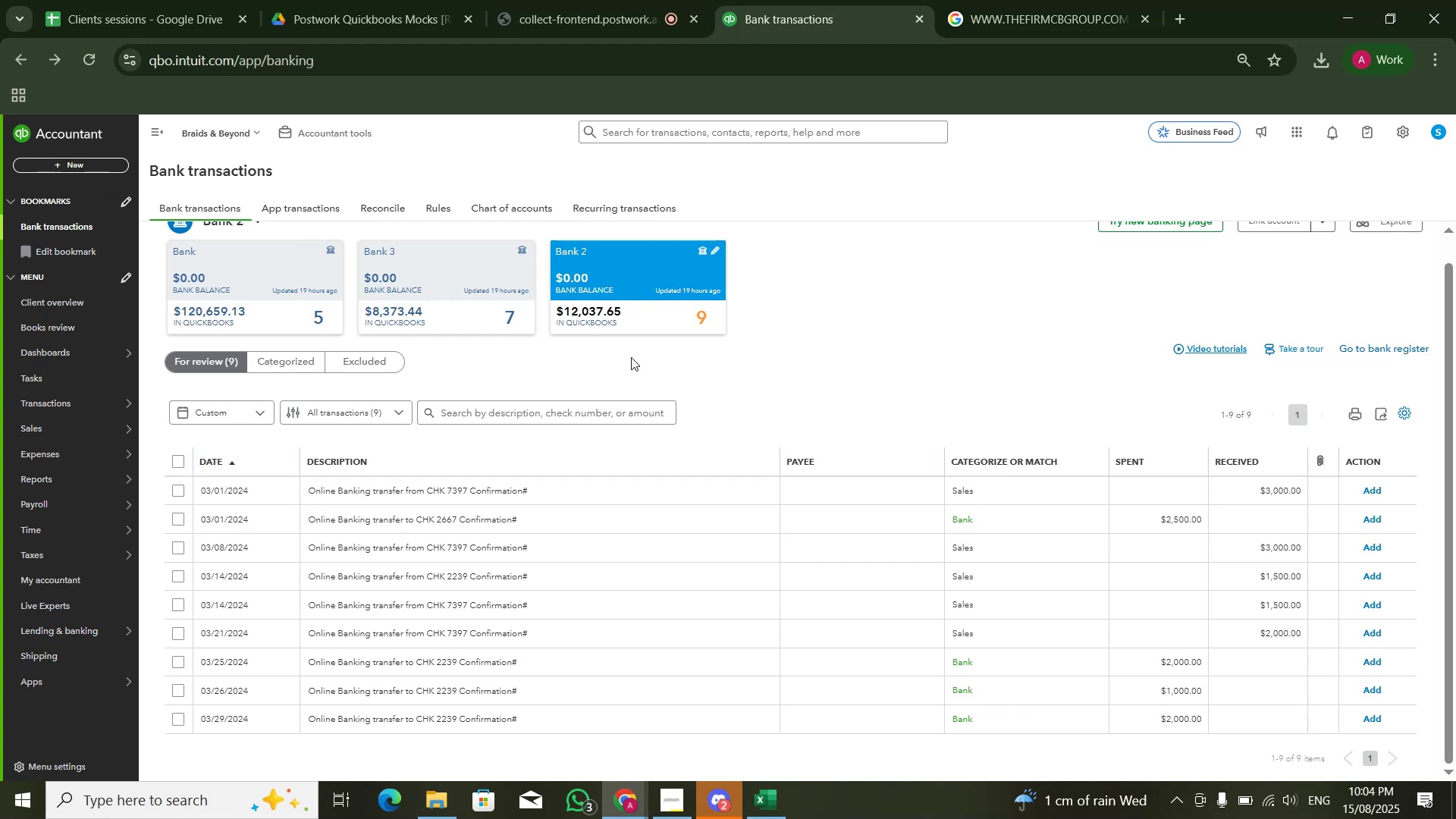 
wait(30.45)
 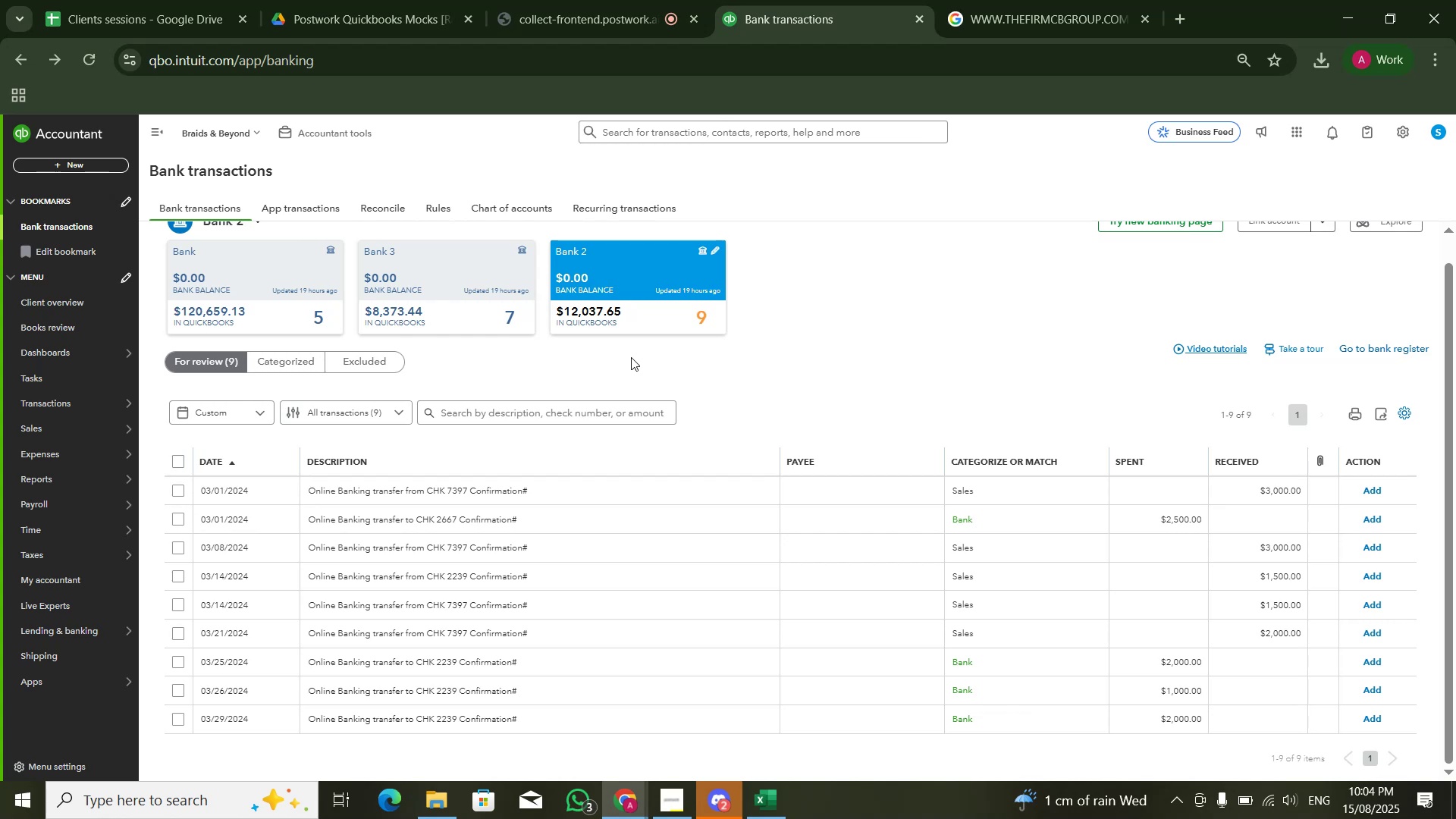 
scroll: coordinate [722, 453], scroll_direction: down, amount: 2.0
 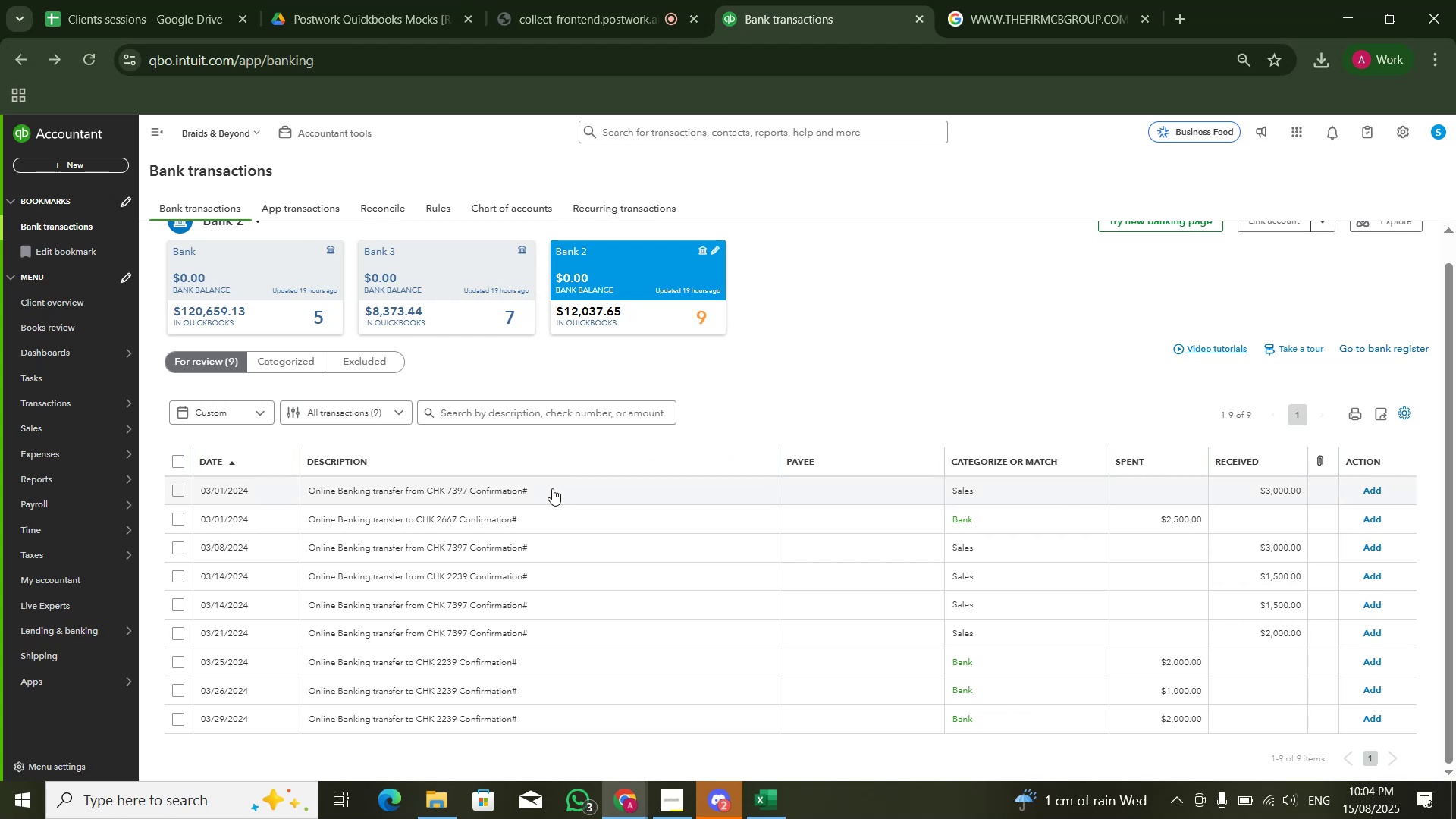 
wait(7.11)
 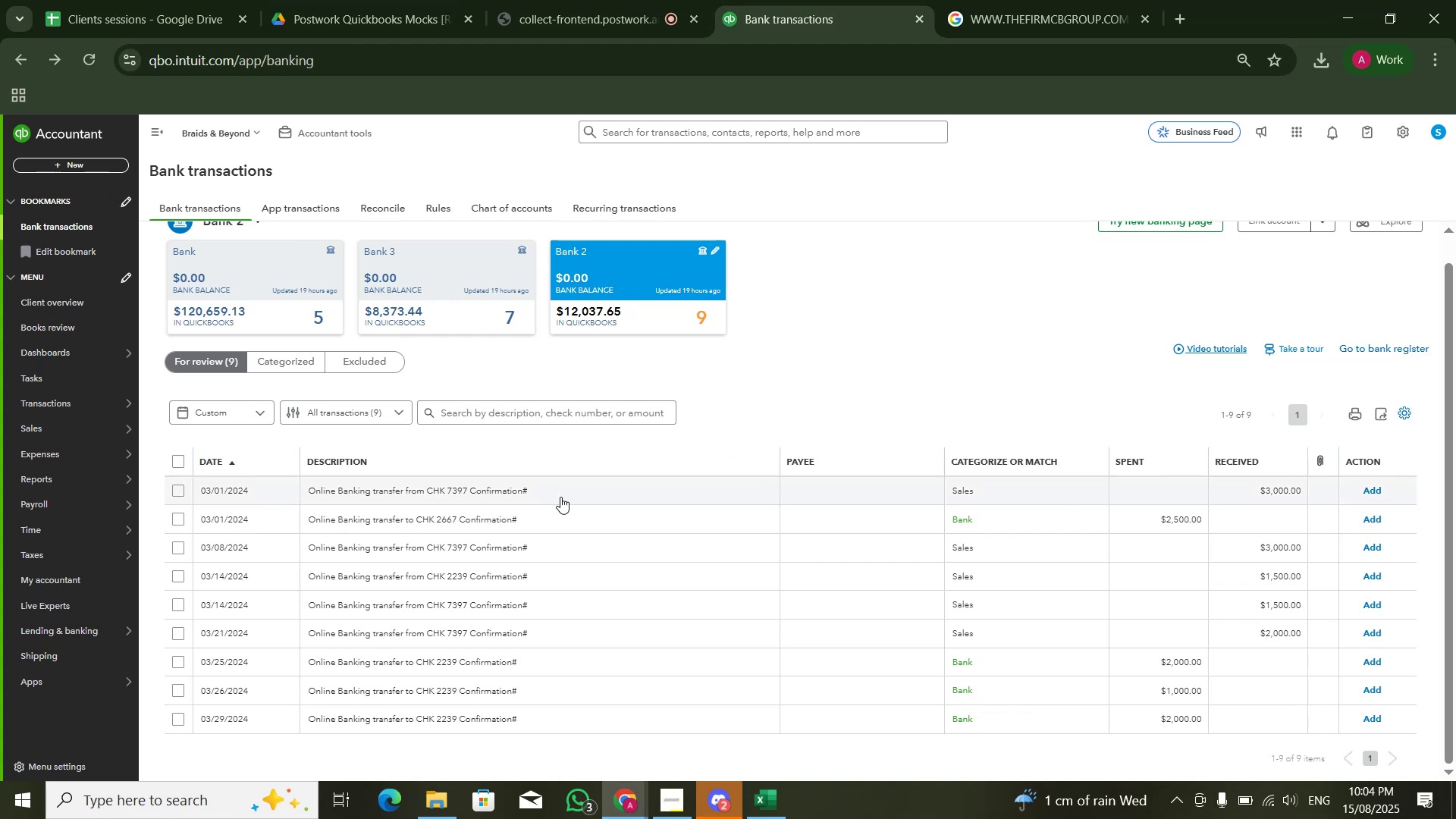 
left_click([552, 488])
 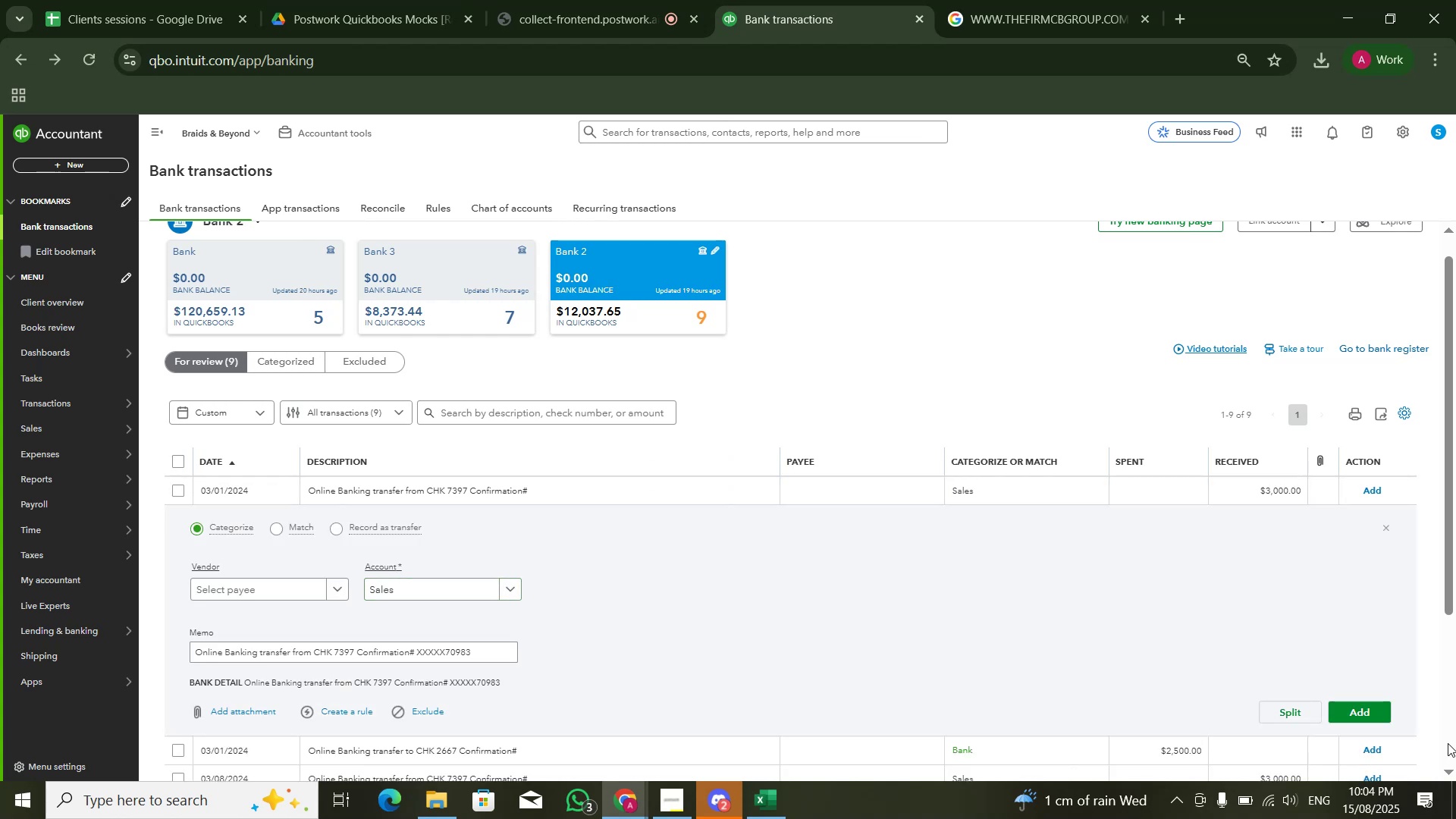 
left_click([1359, 708])
 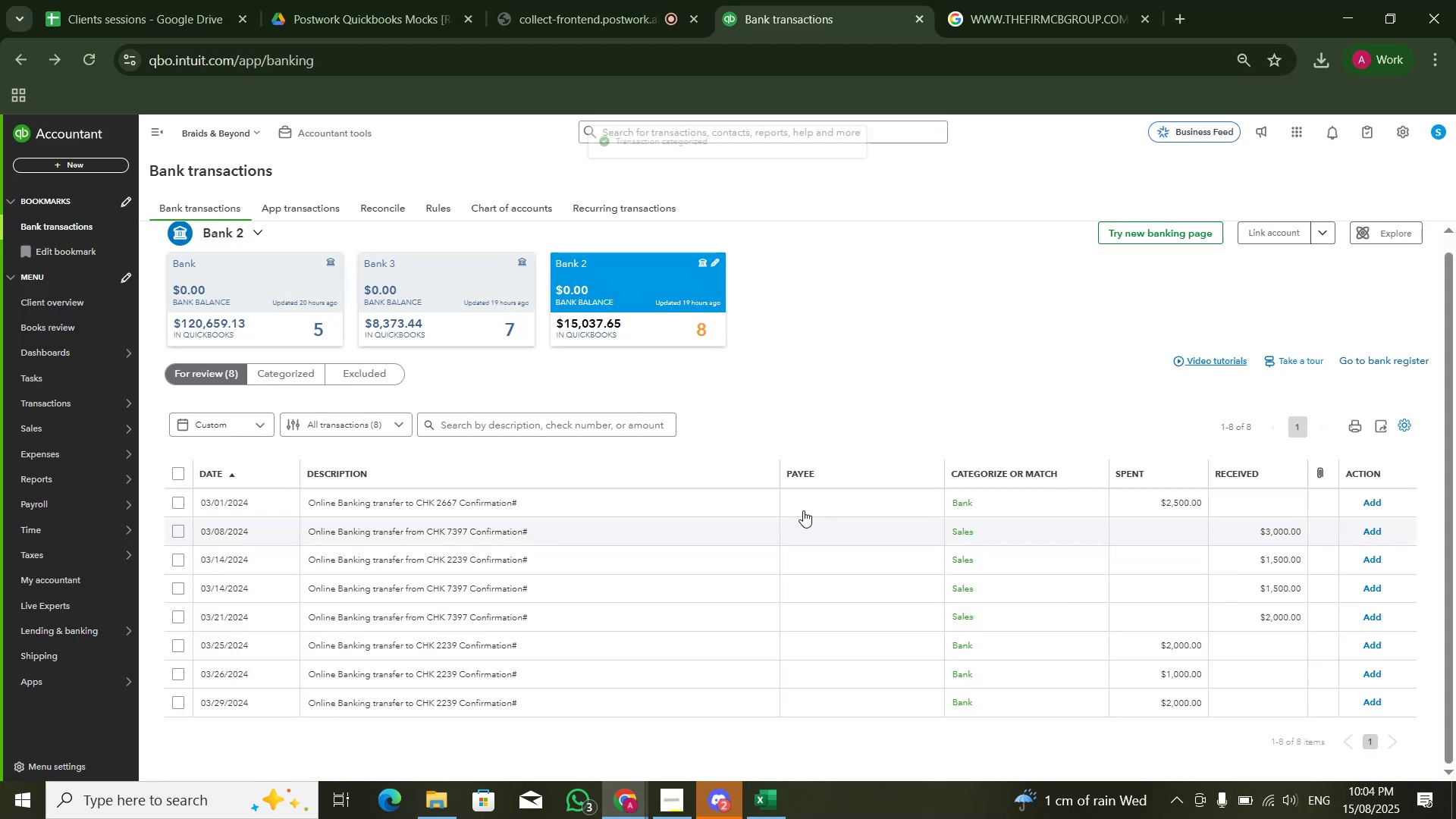 
left_click([802, 510])
 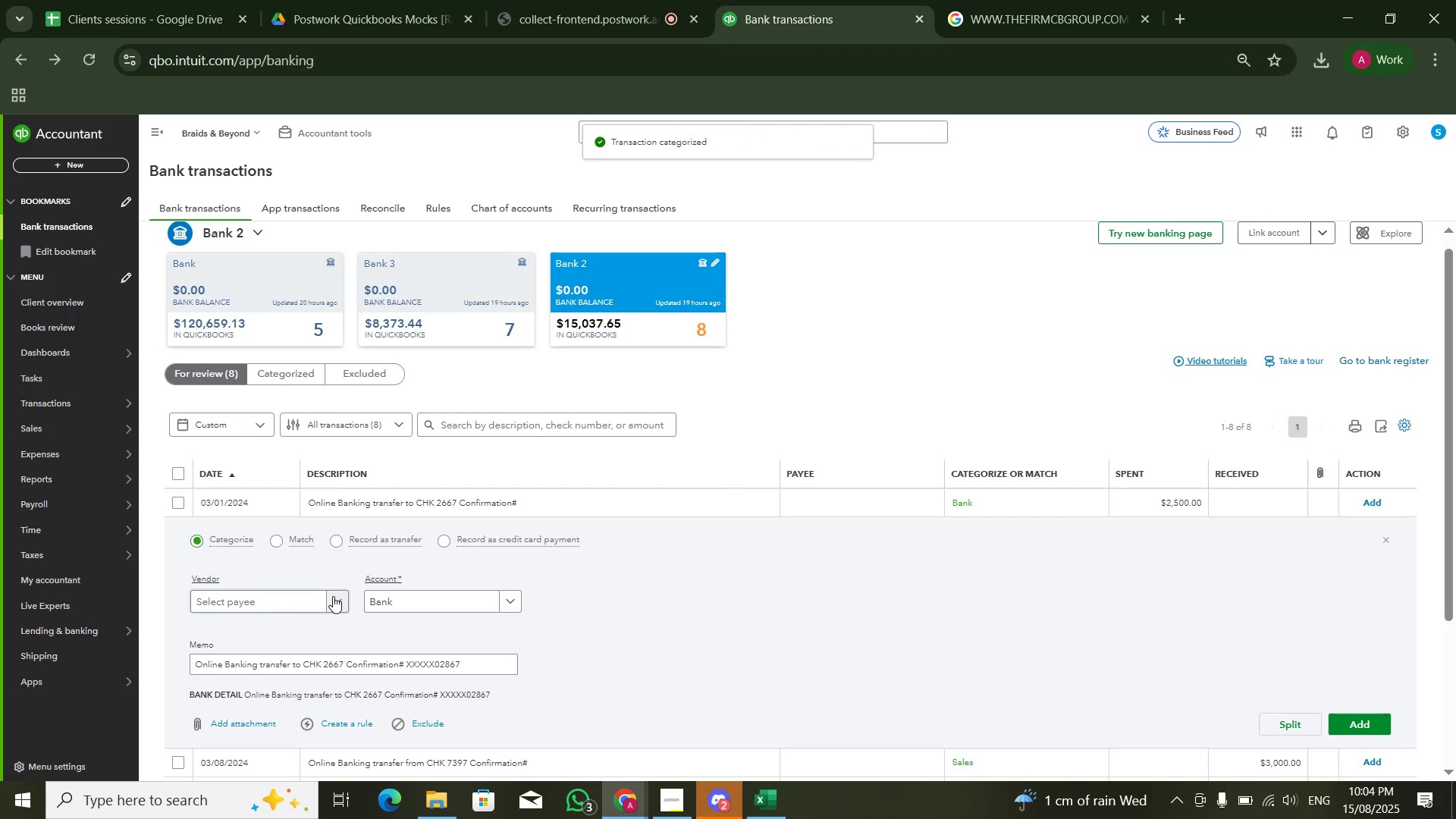 
left_click([365, 604])
 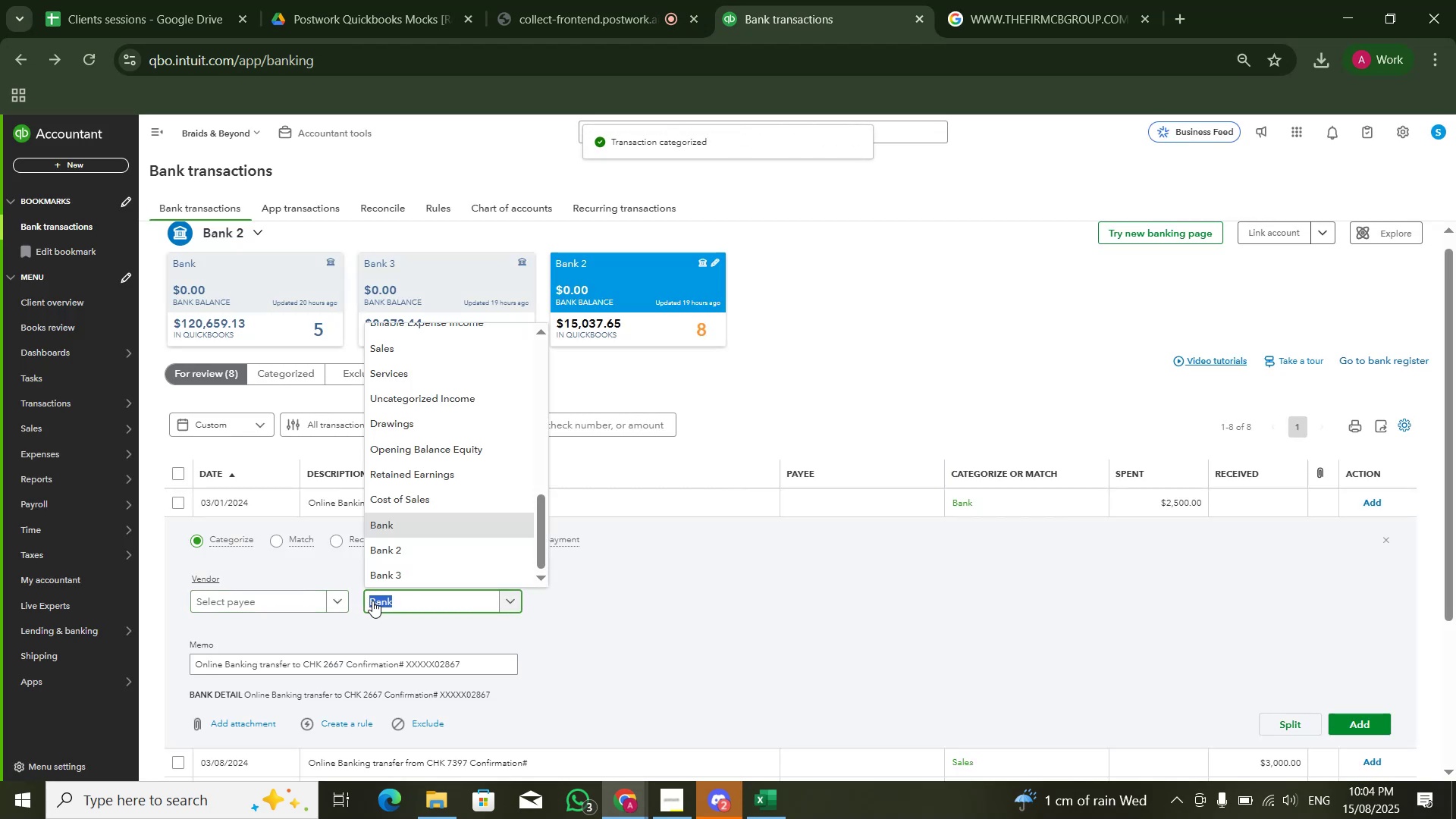 
type(cost)
 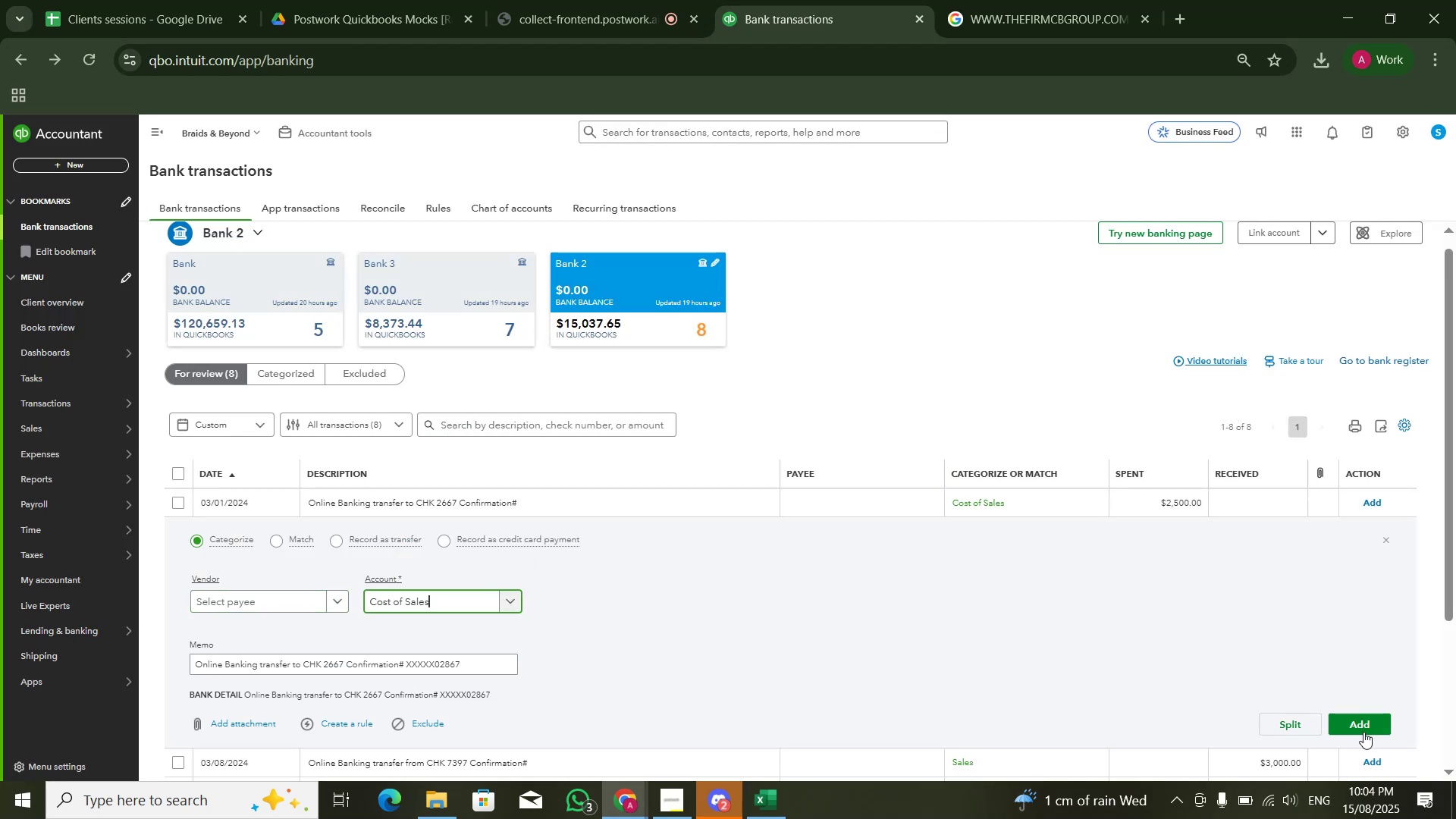 
left_click([1361, 723])
 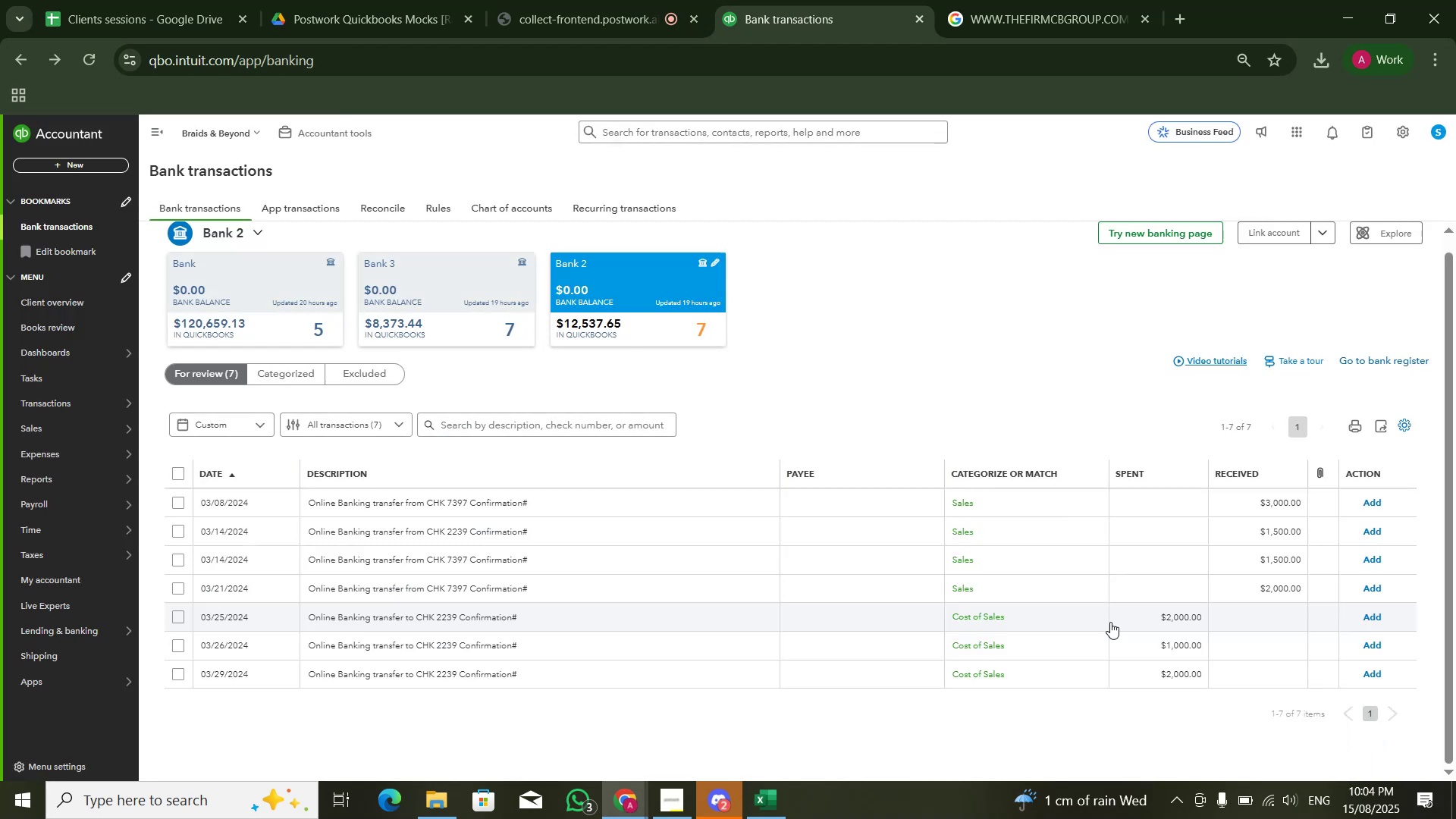 
left_click([1074, 505])
 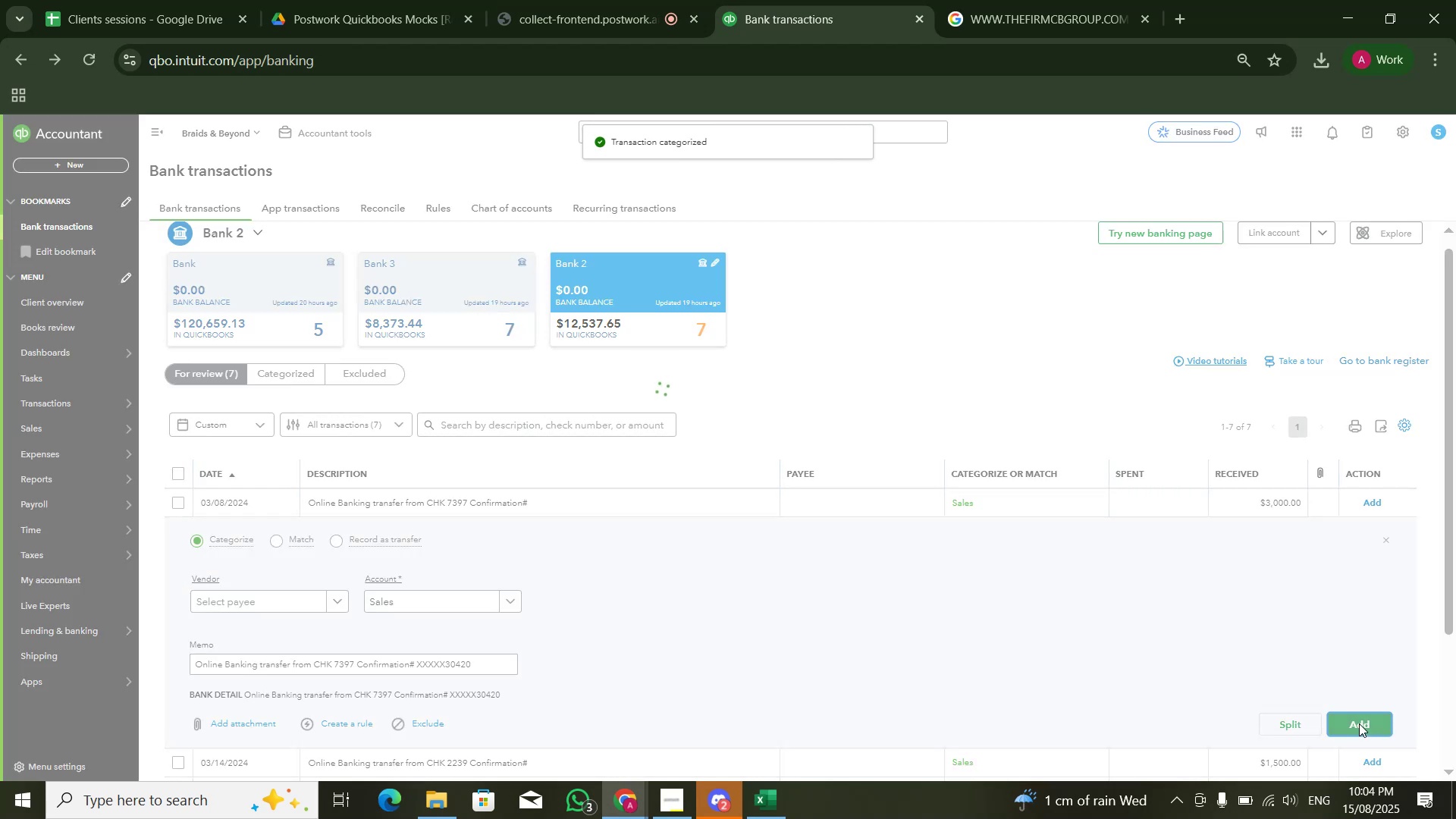 
mouse_move([1156, 611])
 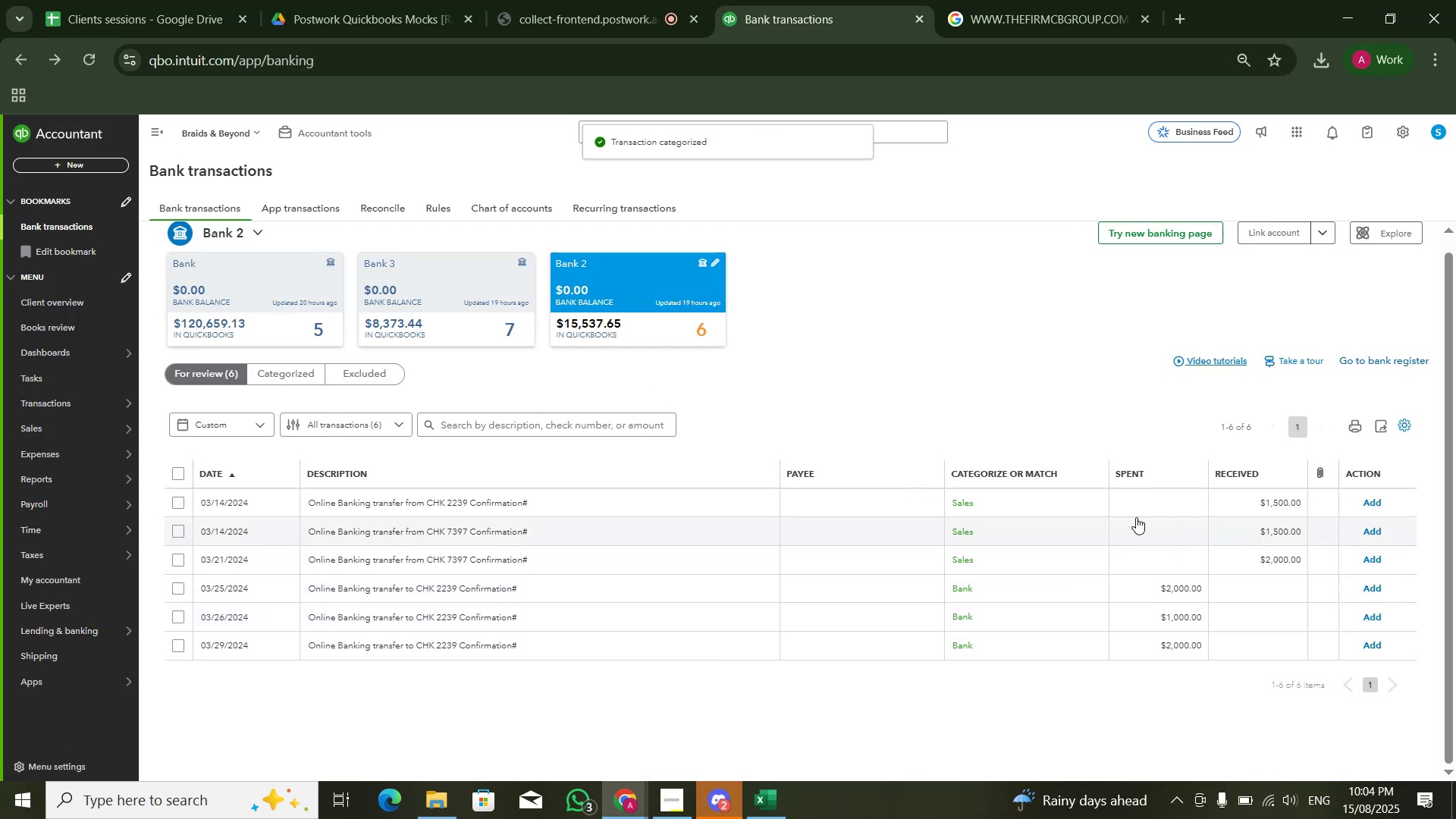 
left_click([1097, 507])
 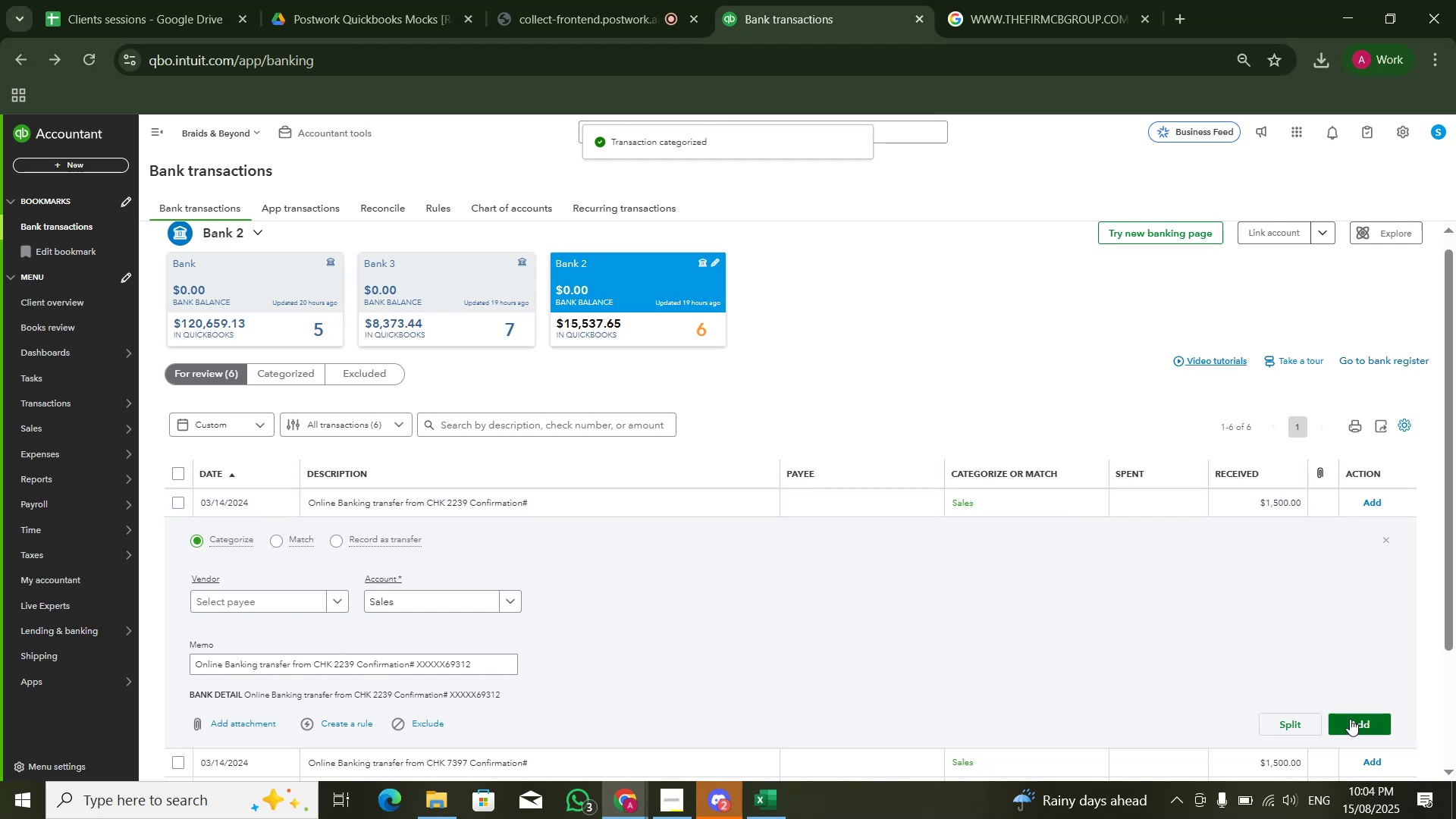 
left_click([1350, 719])
 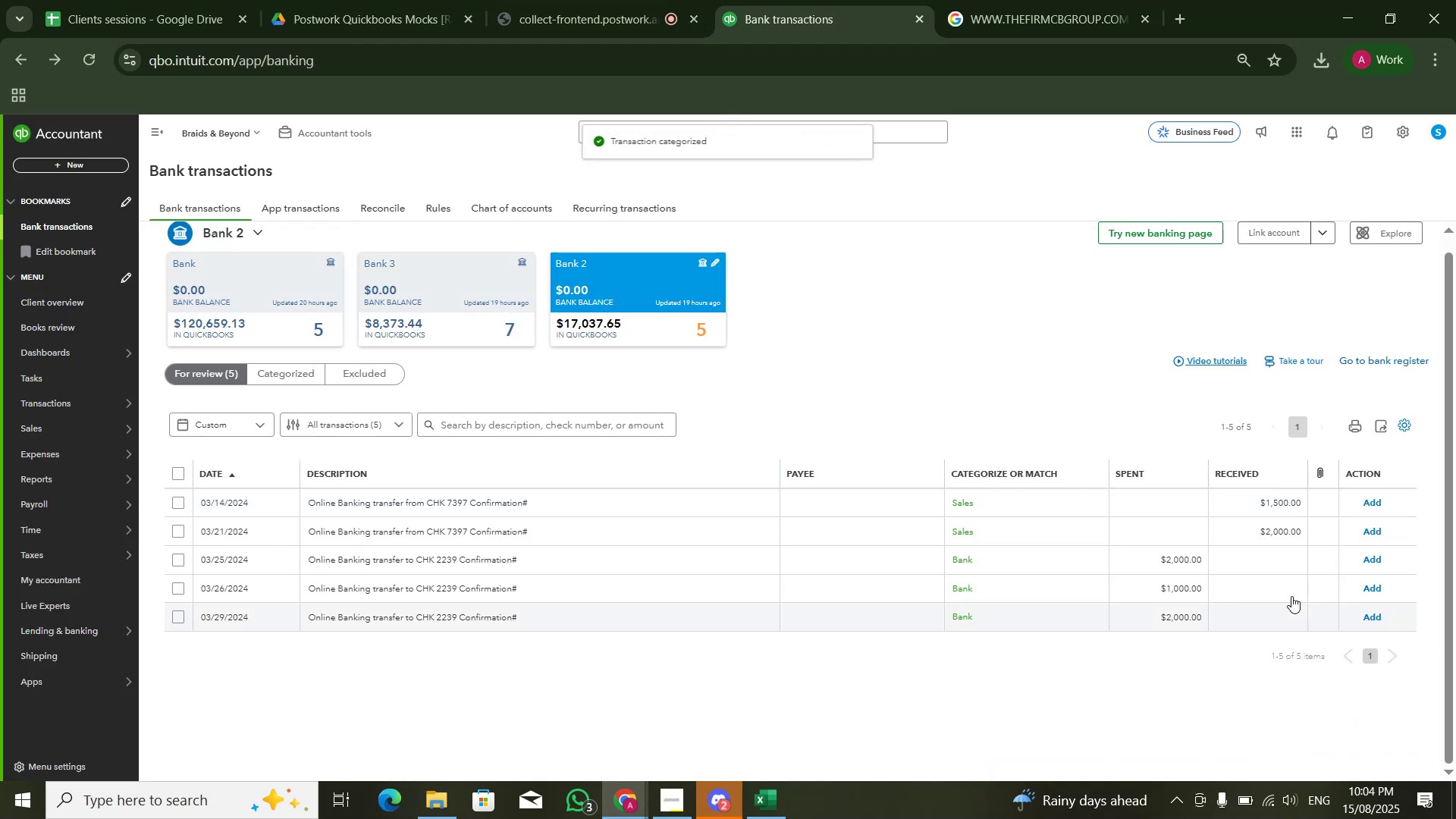 
left_click([1156, 513])
 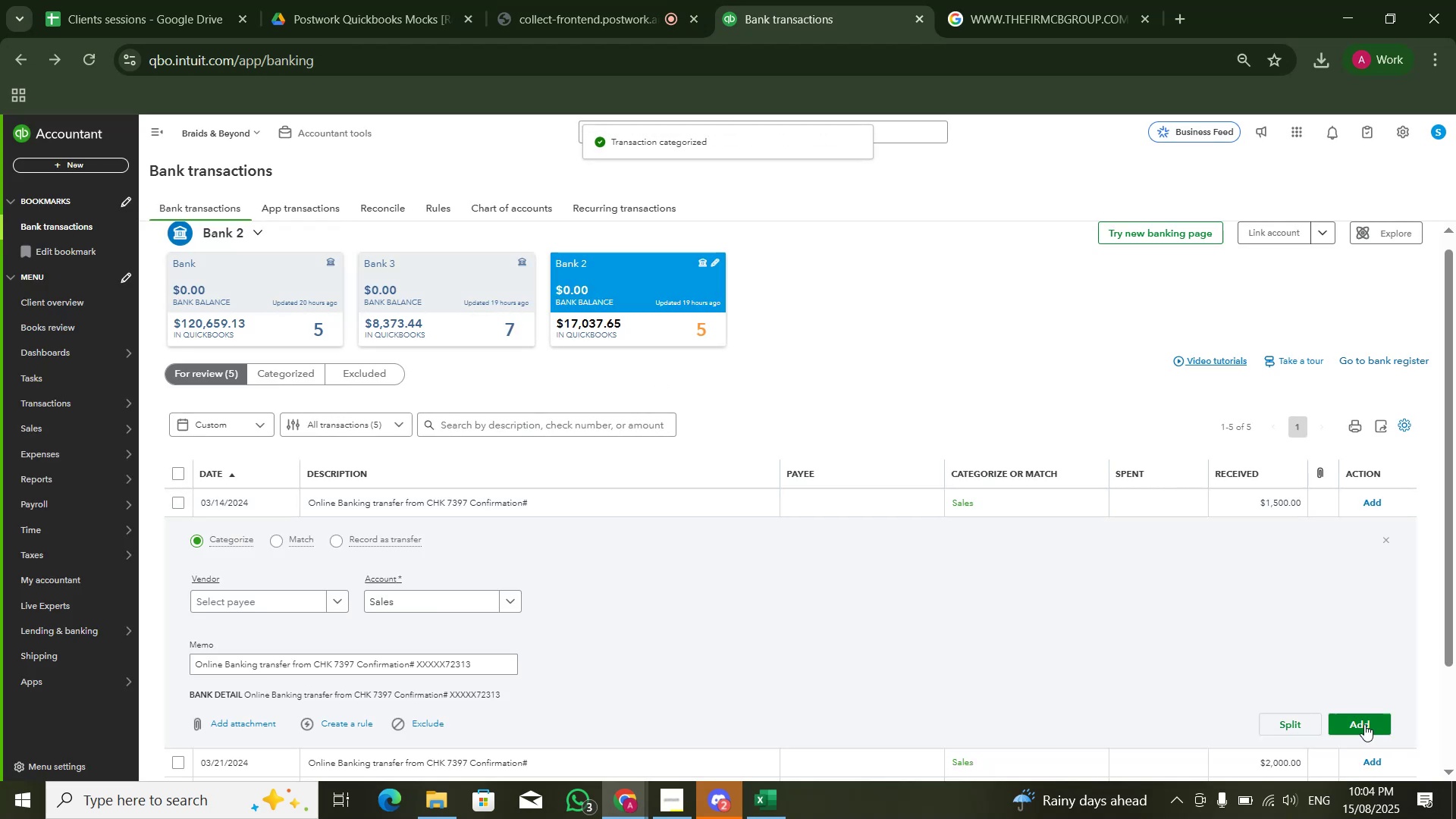 
left_click([1364, 725])
 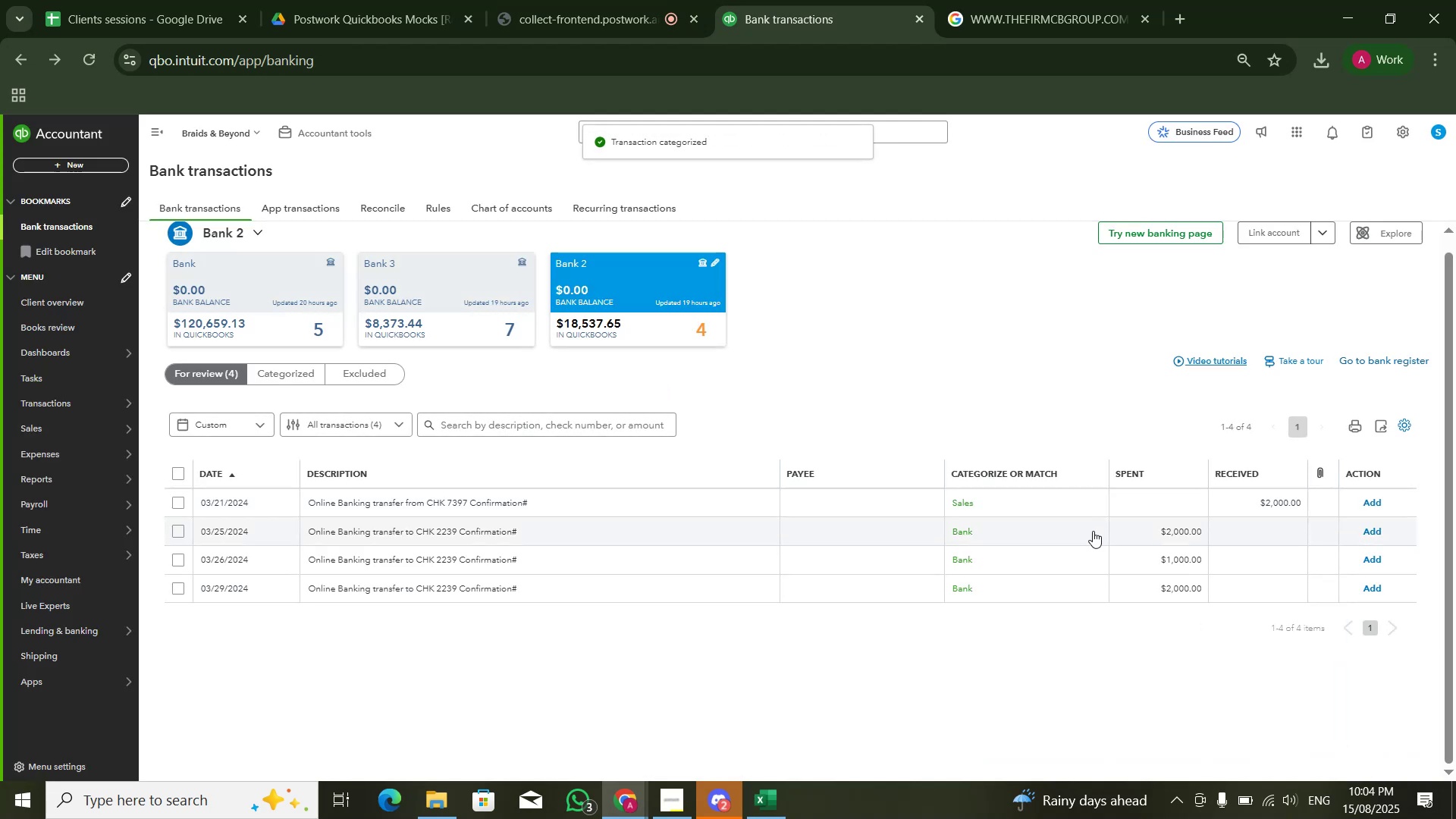 
left_click([1108, 507])
 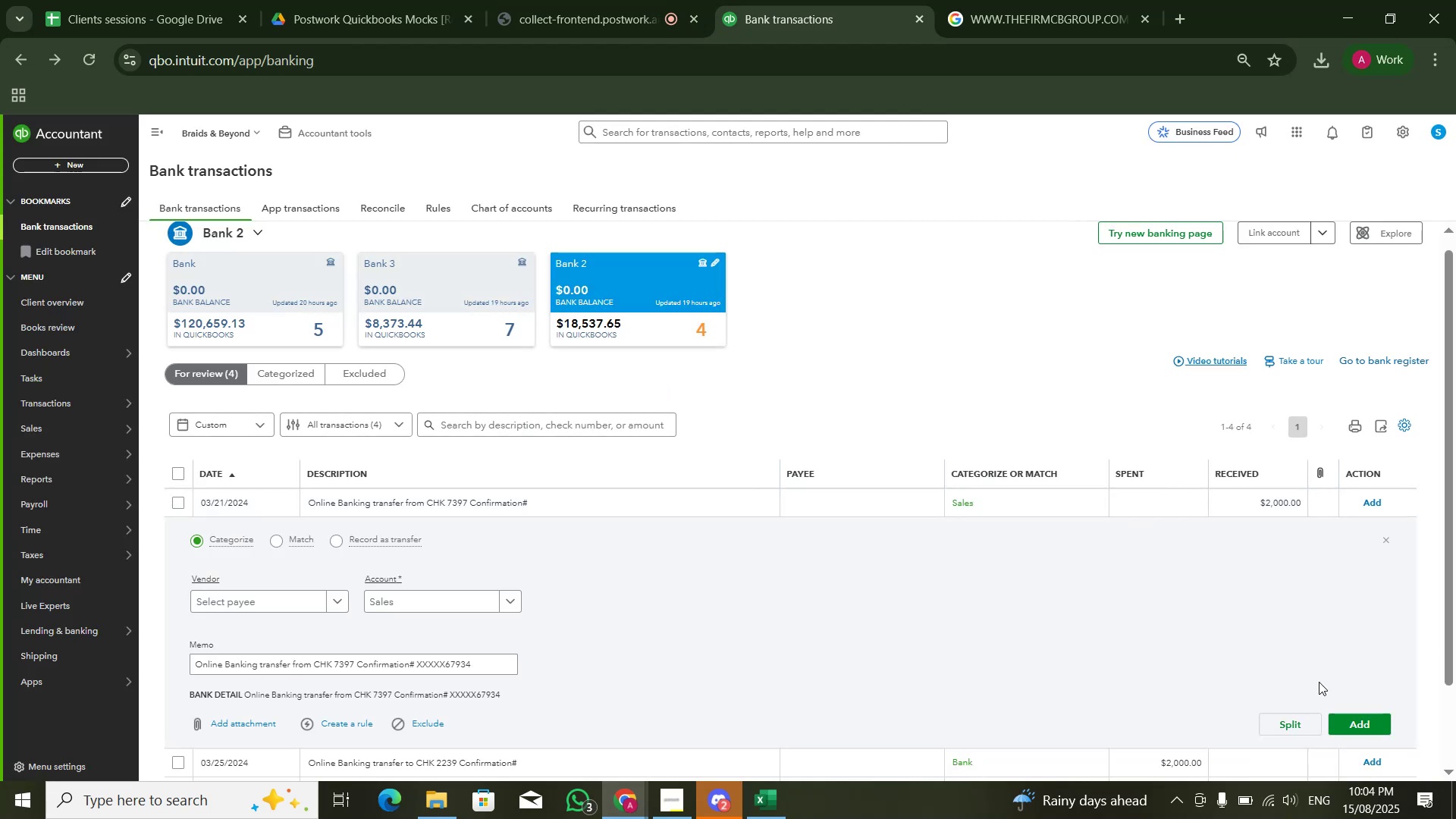 
left_click([1360, 725])
 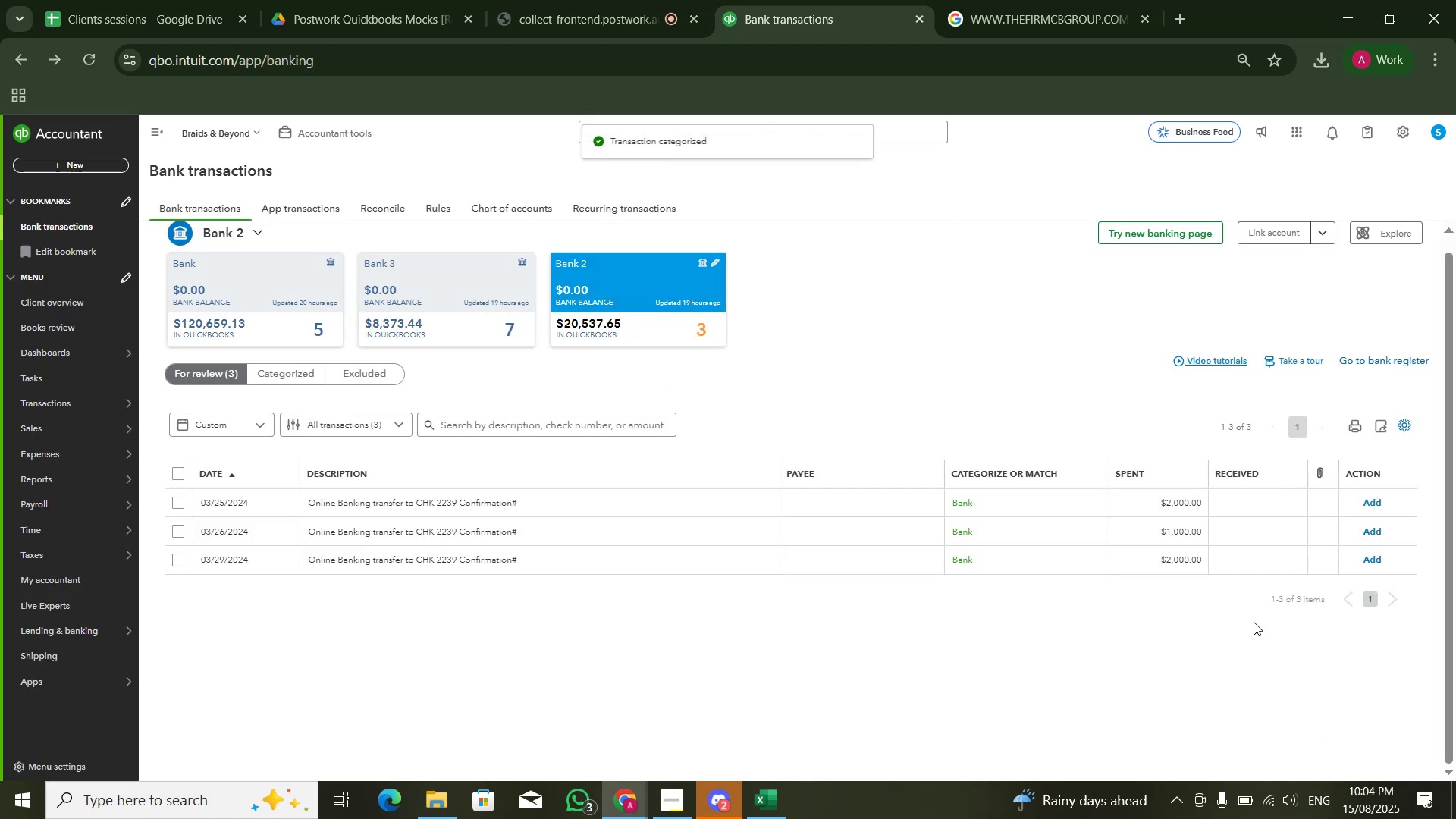 
left_click([1148, 507])
 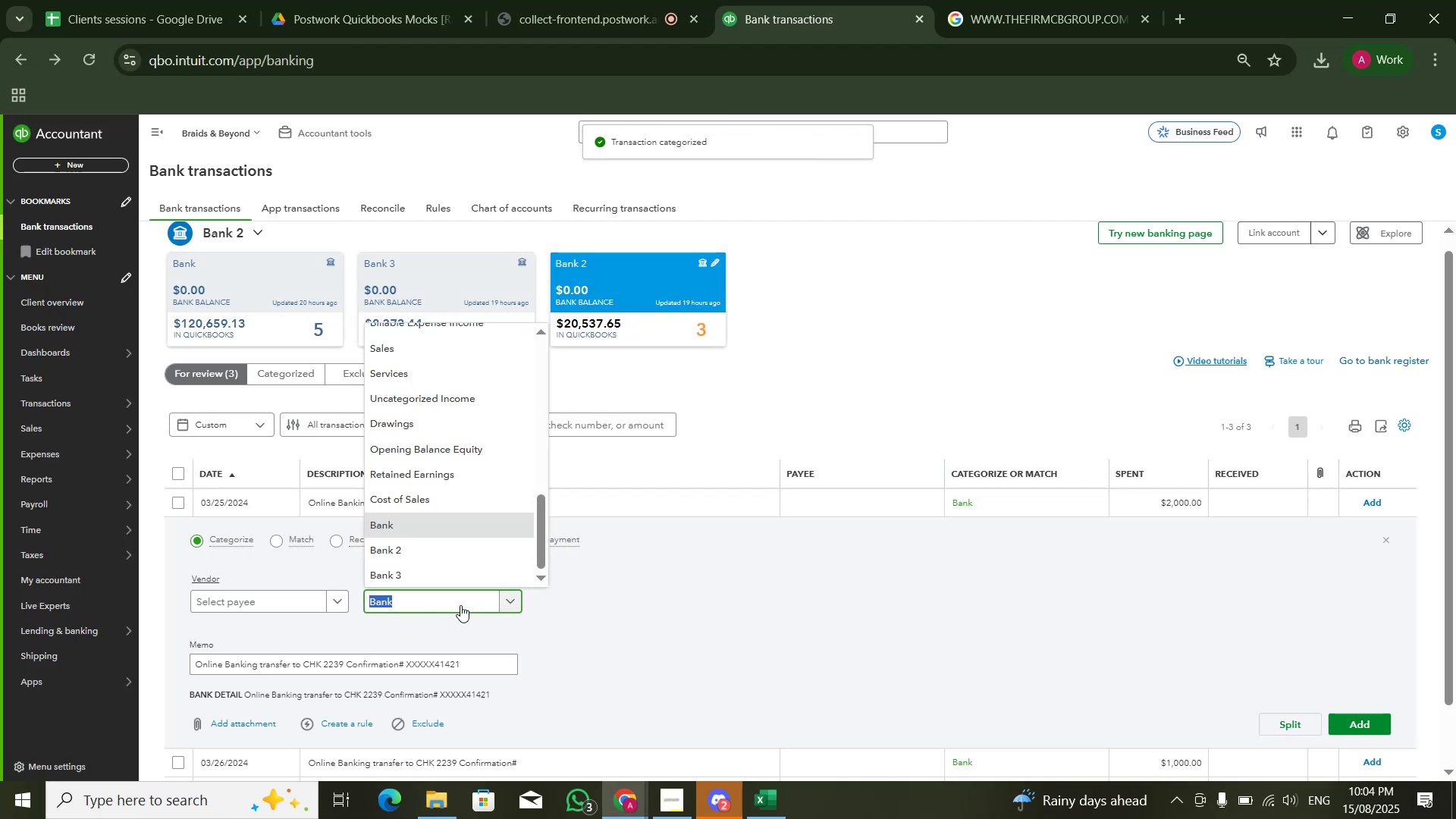 
type(cost)
 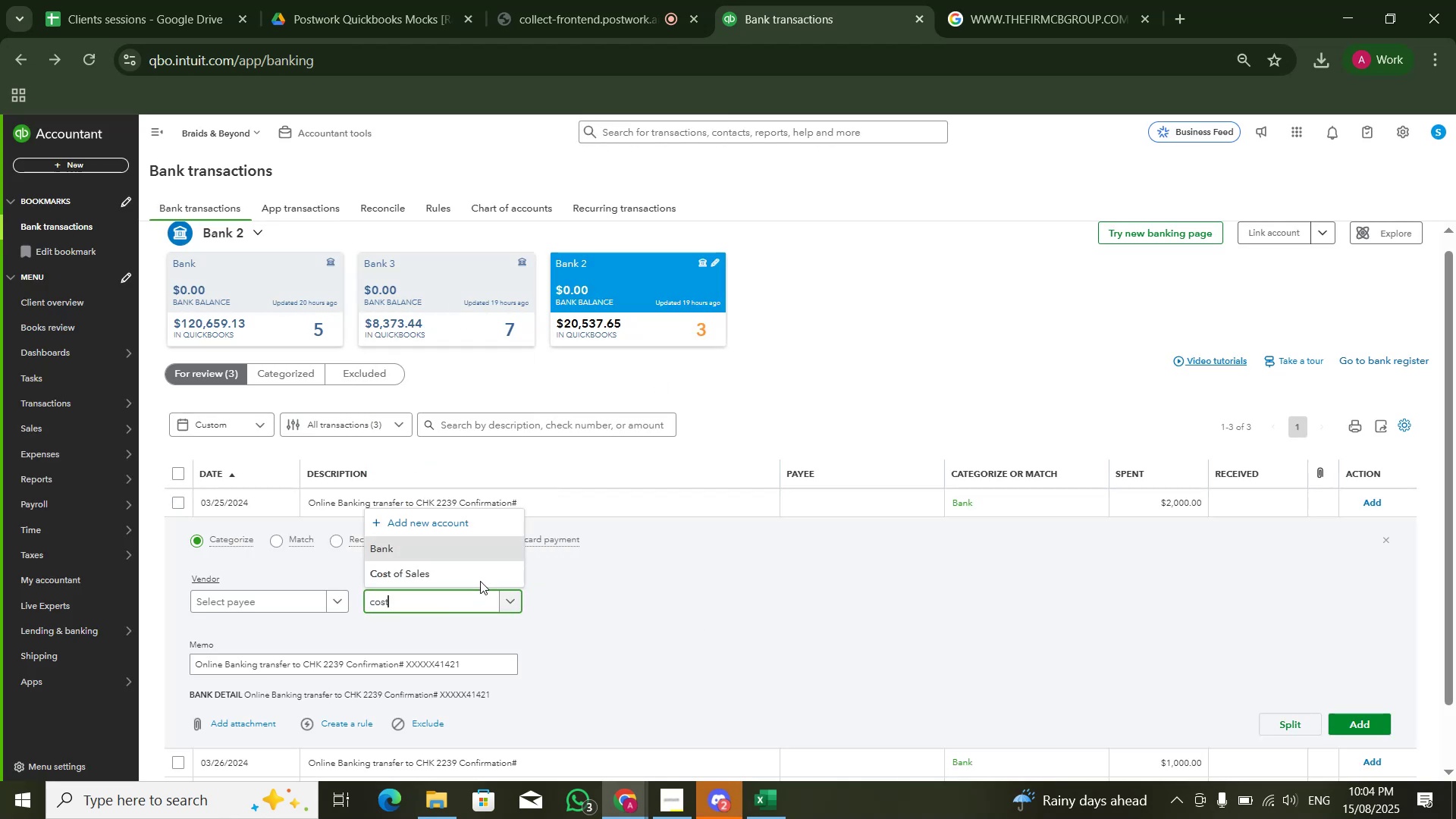 
left_click([492, 570])
 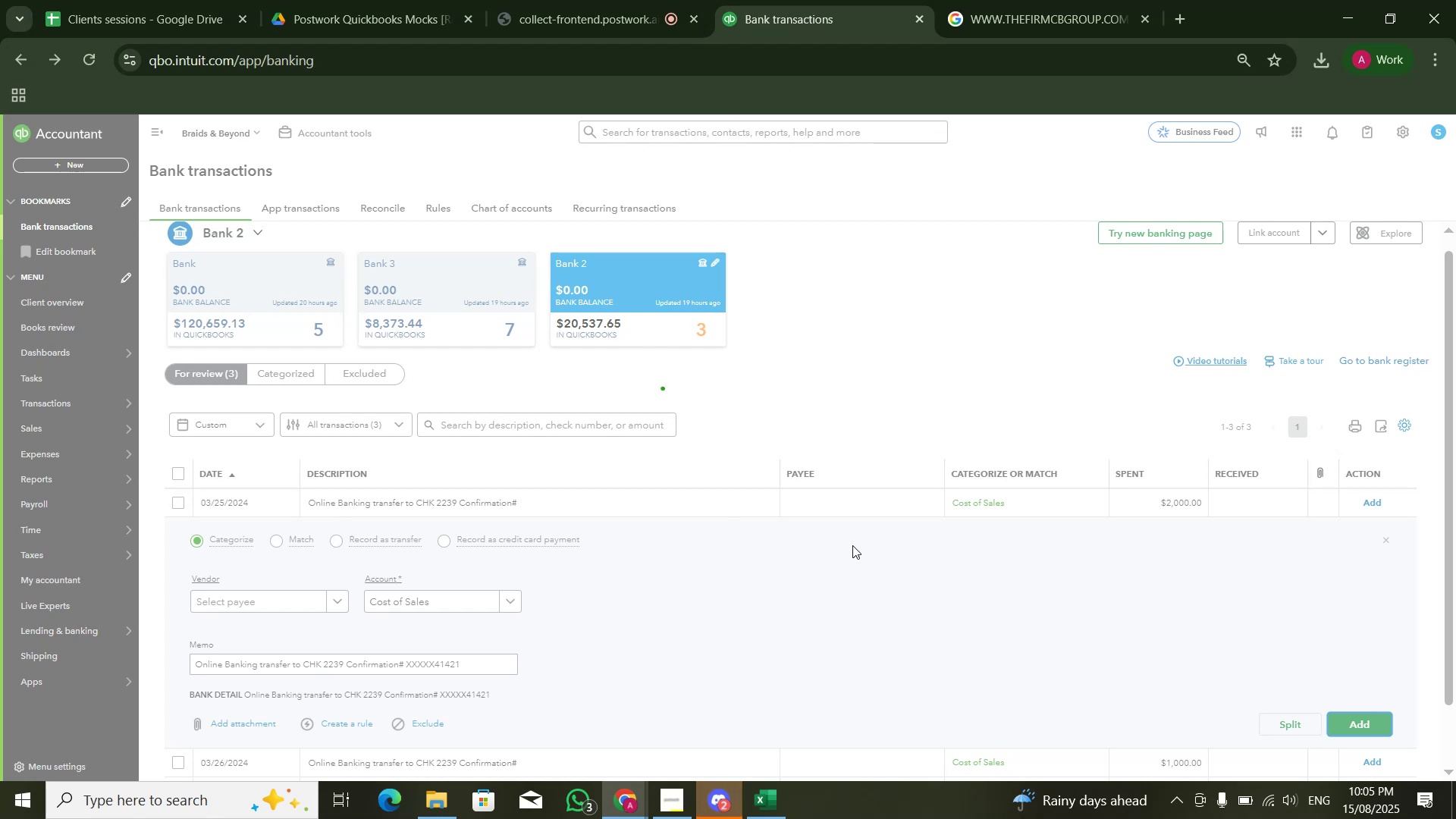 
left_click([669, 499])
 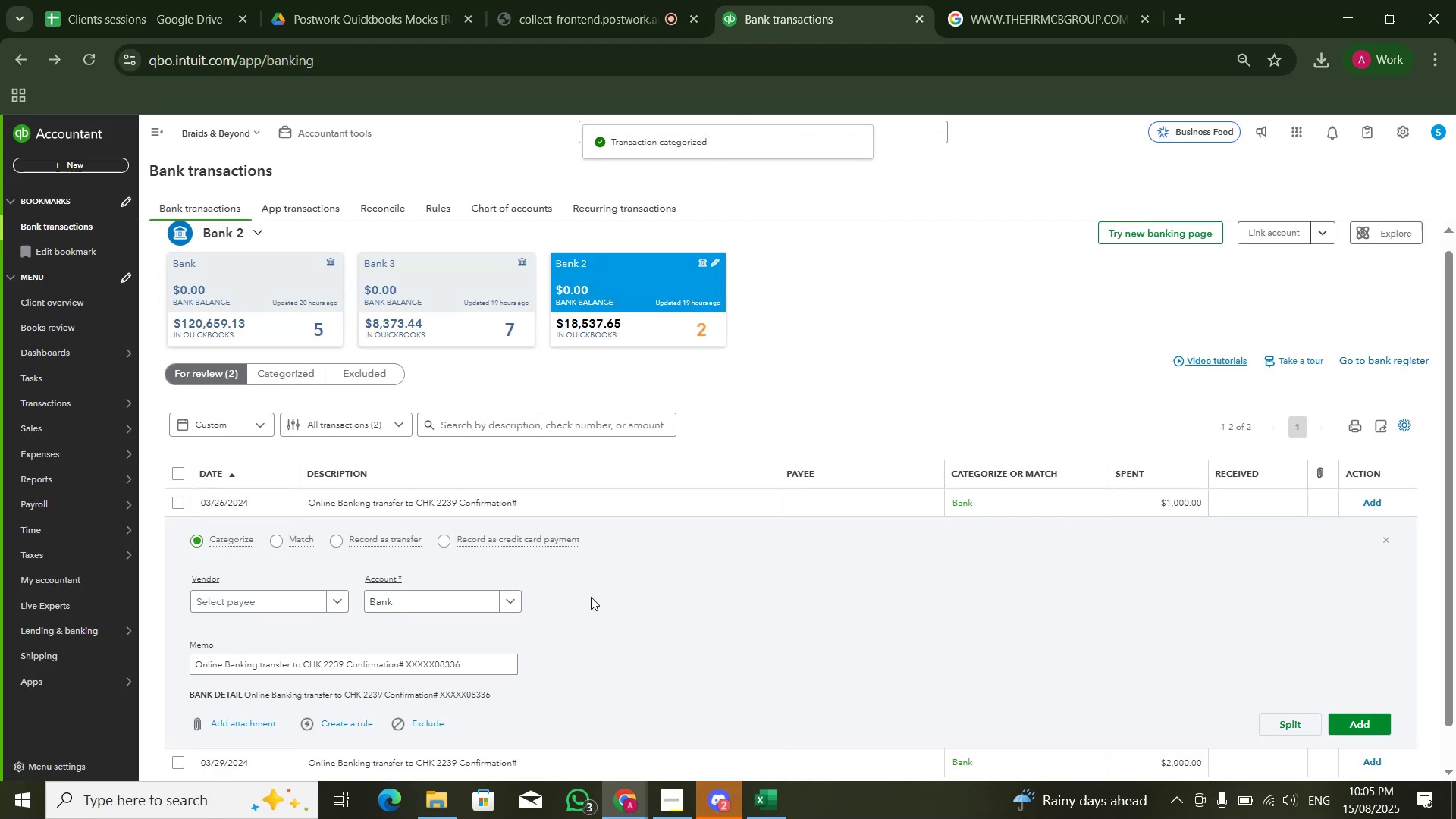 
left_click([427, 585])
 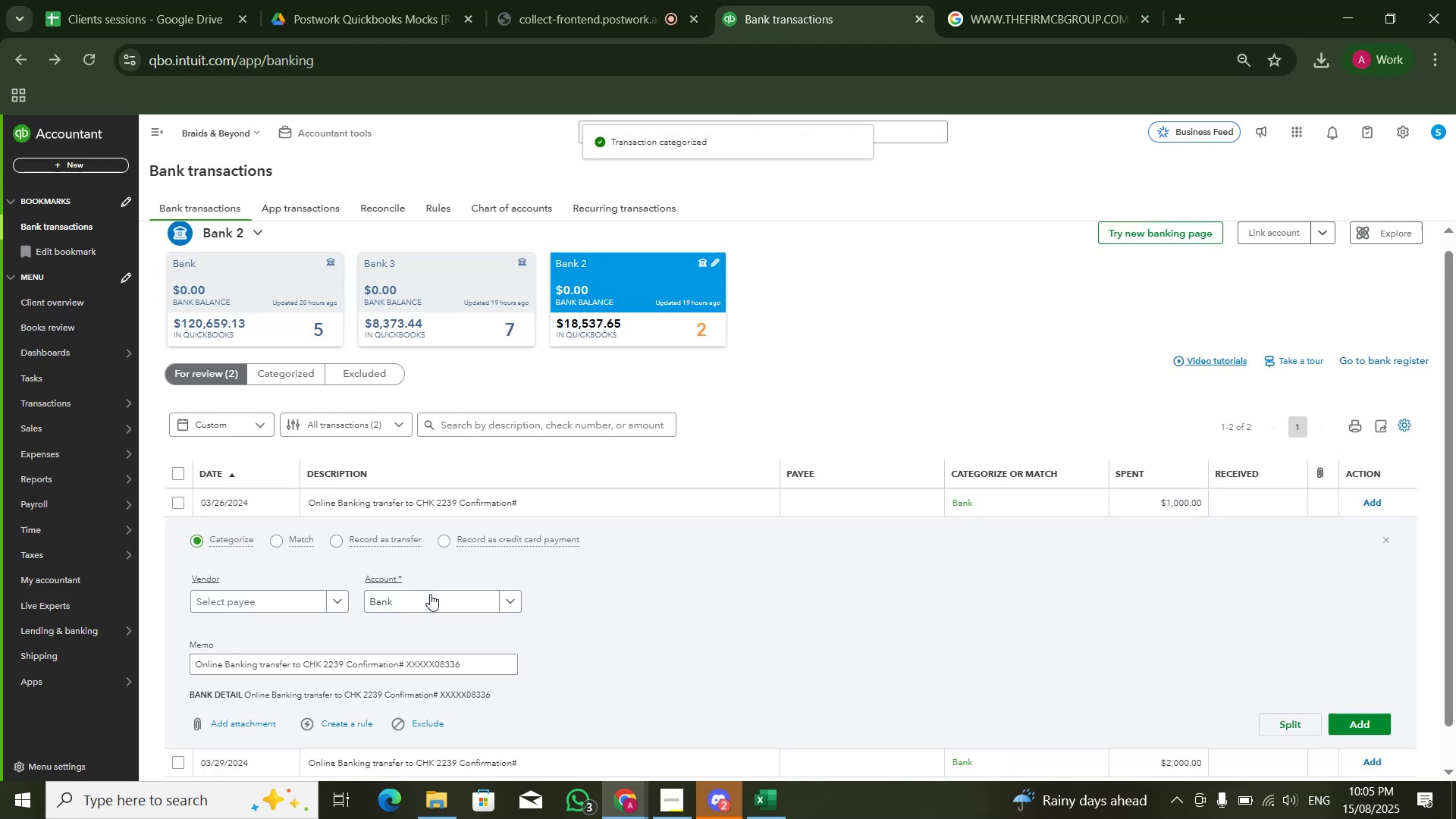 
left_click([433, 600])
 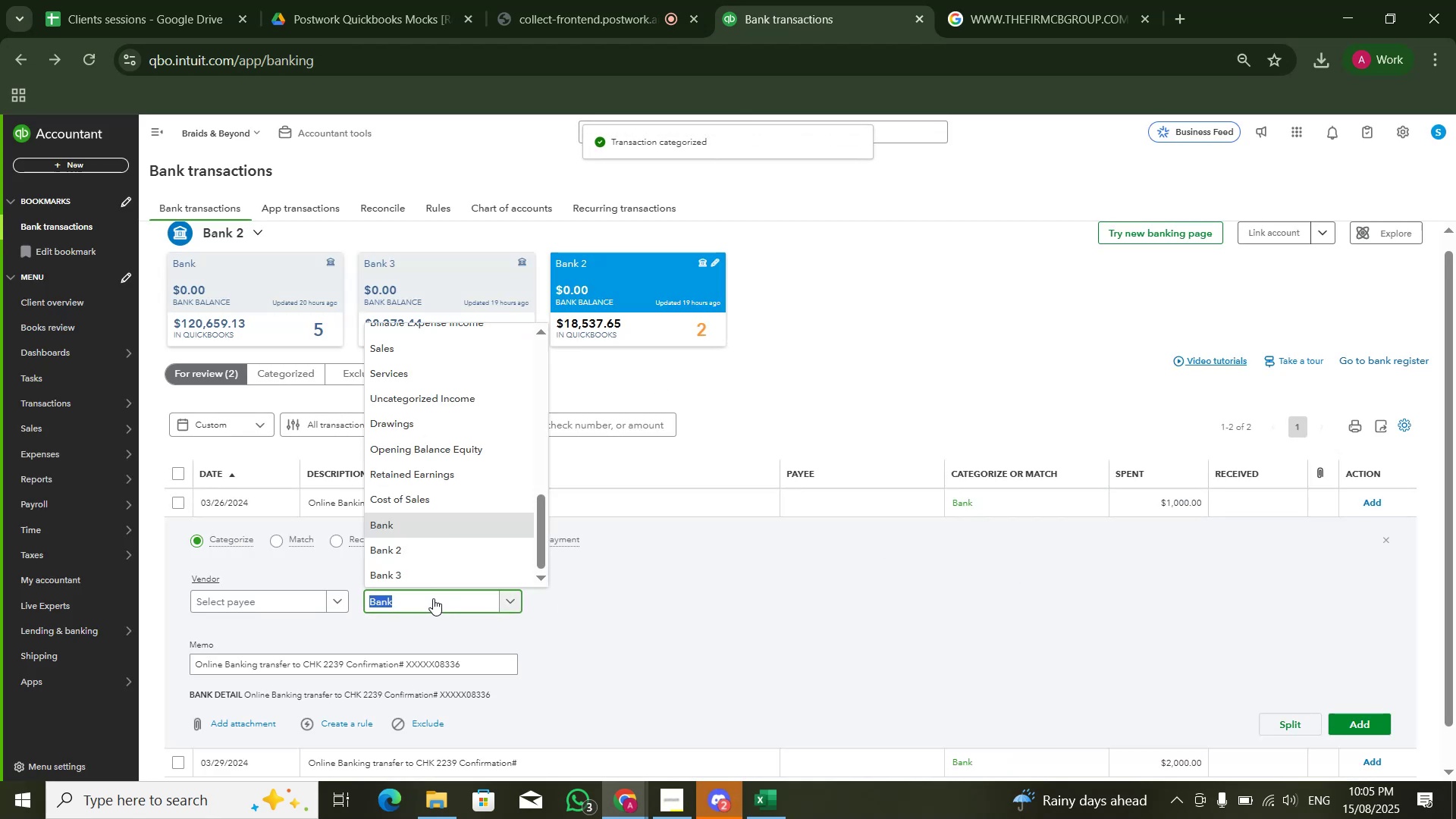 
type(cost)
 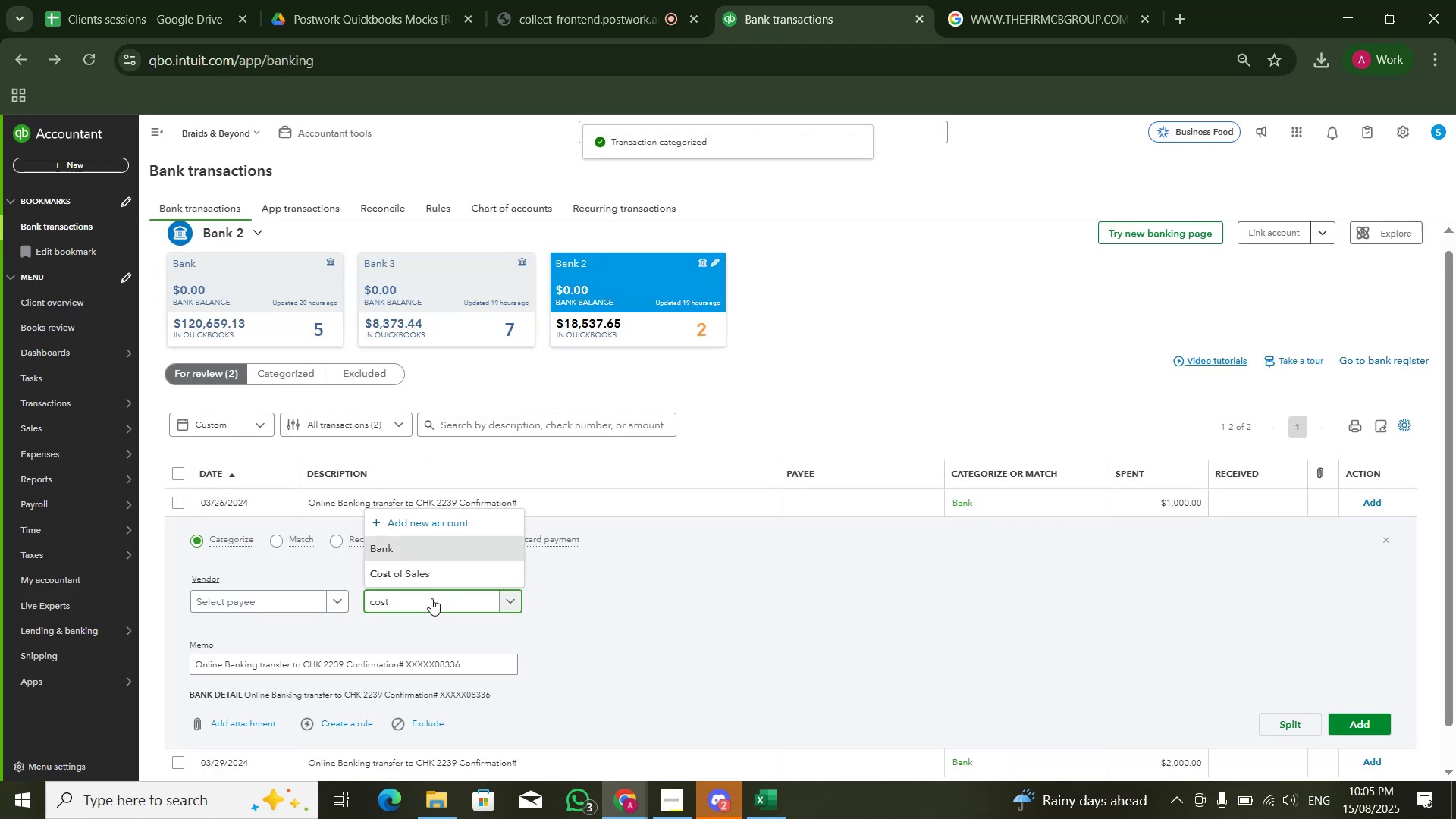 
left_click([422, 582])
 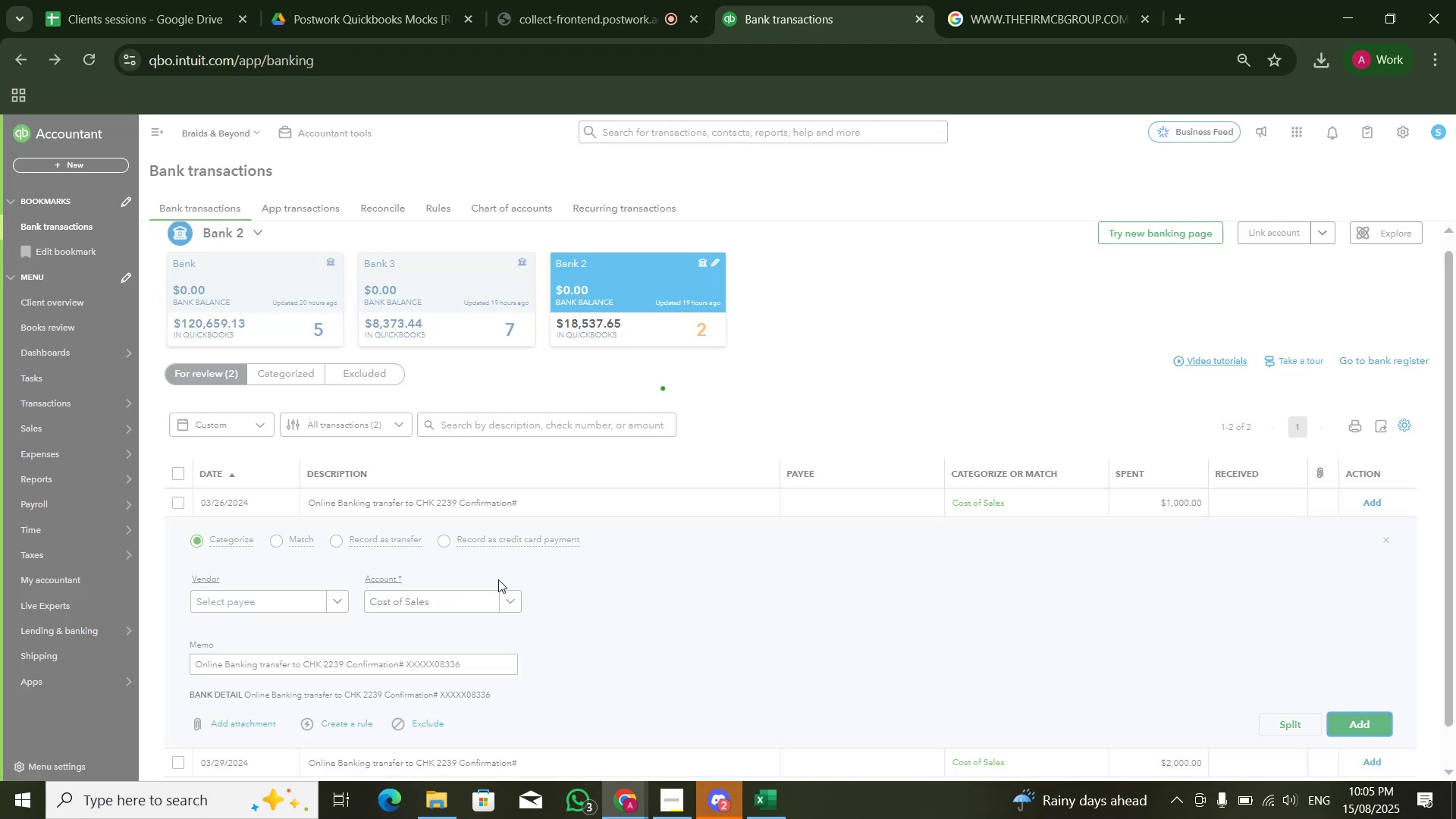 
left_click([479, 507])
 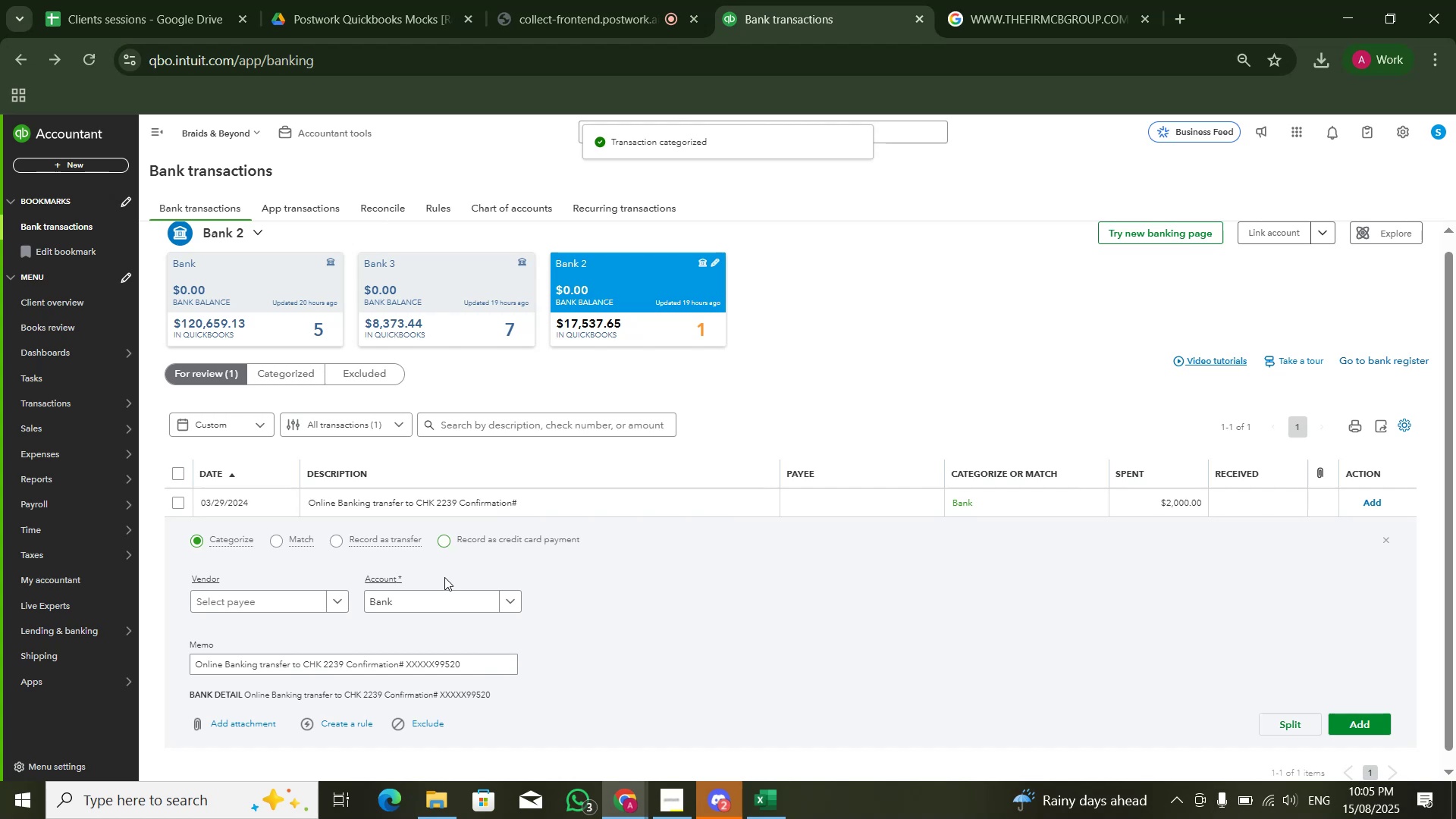 
left_click([433, 604])
 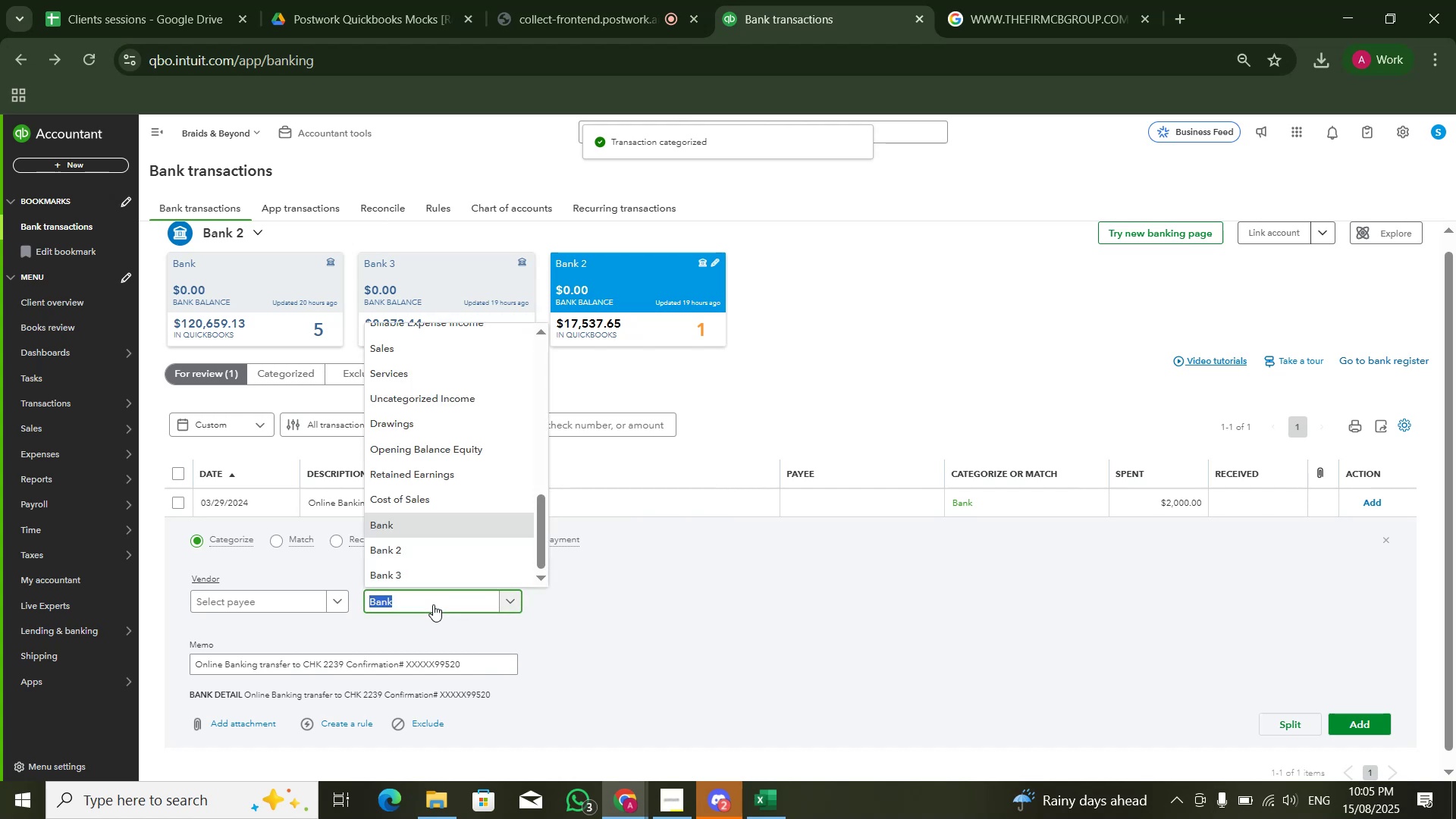 
type(cost)
 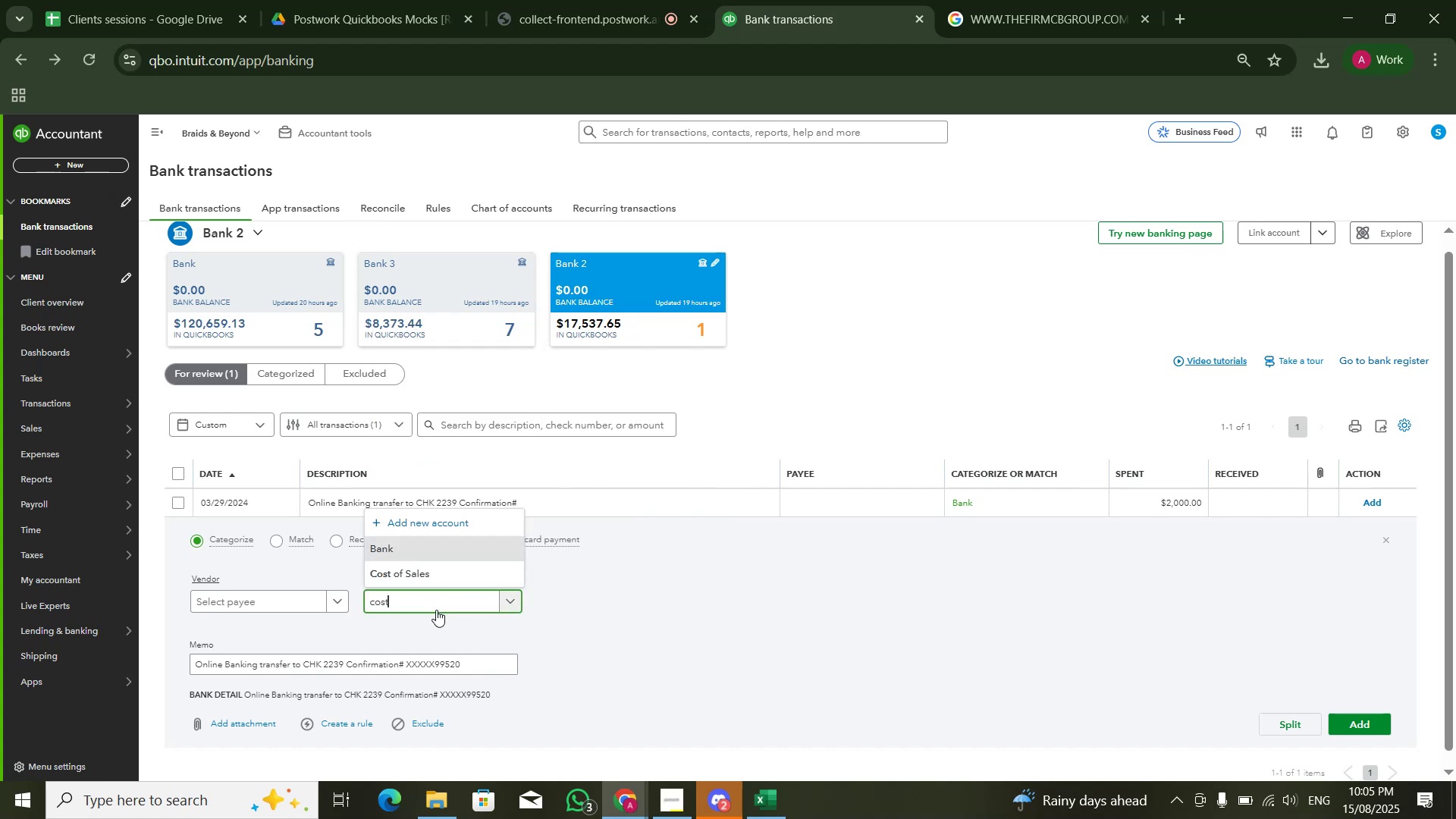 
left_click([441, 574])
 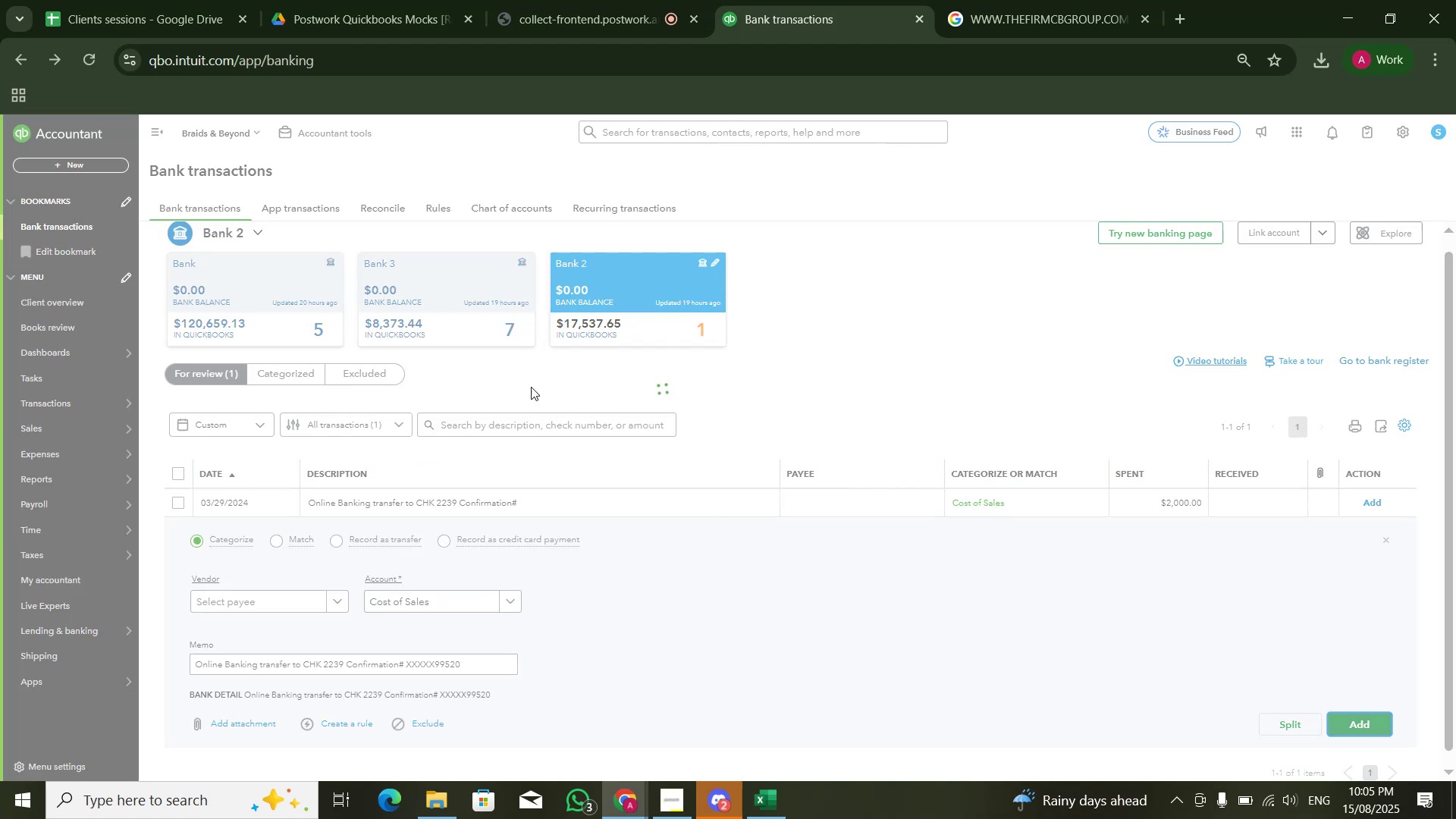 
left_click([497, 291])
 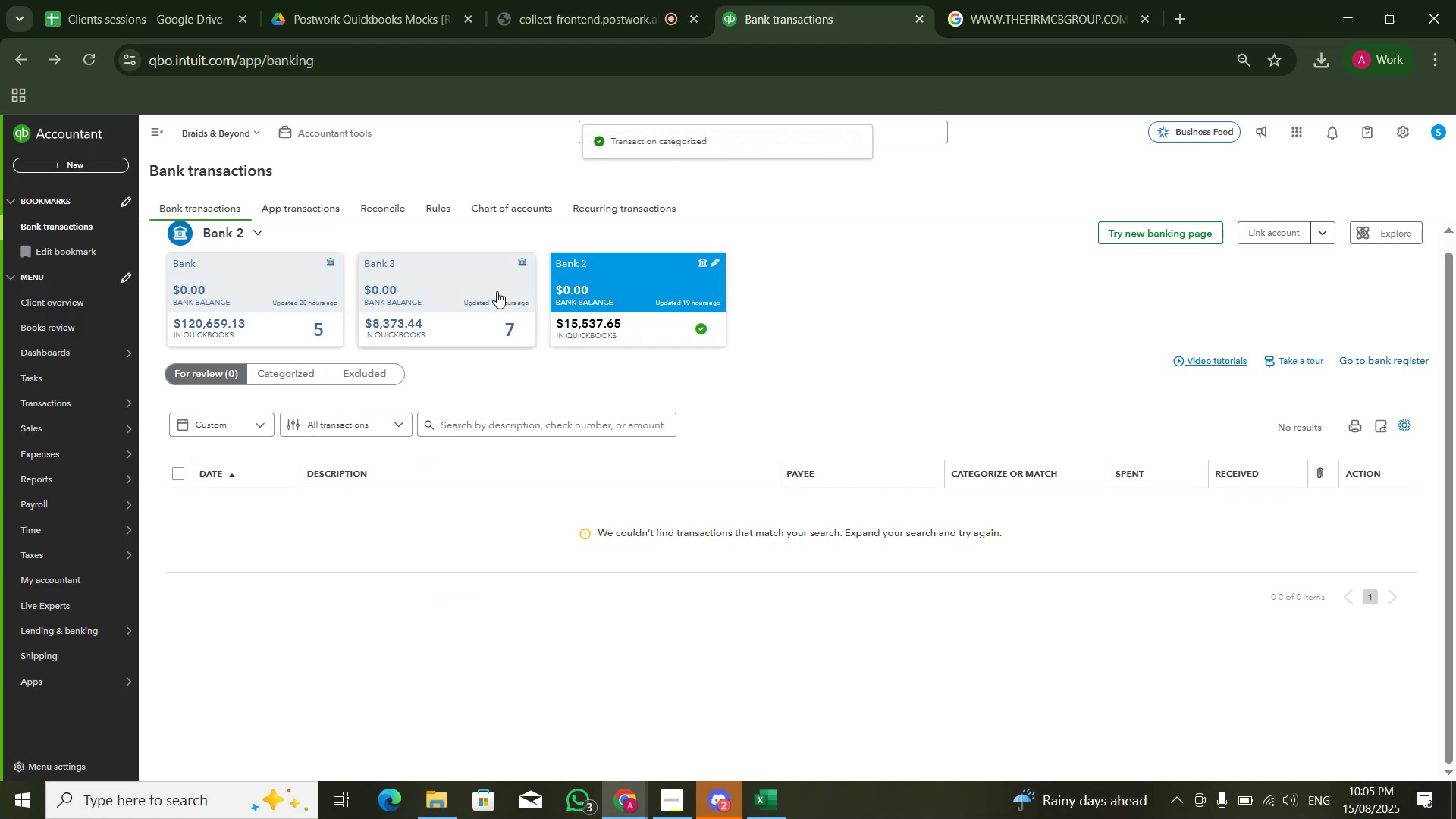 
left_click([497, 291])
 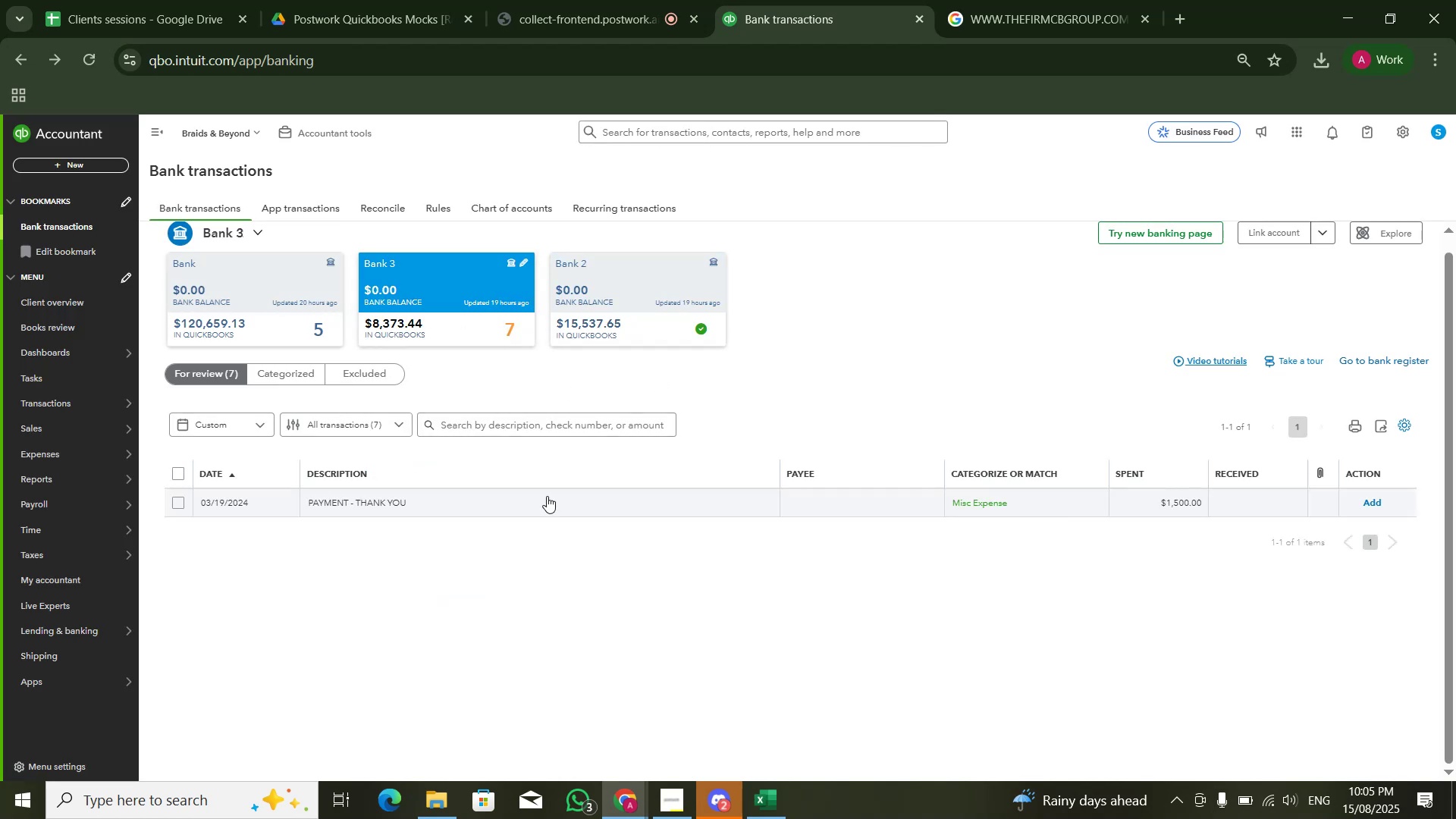 
left_click([547, 496])
 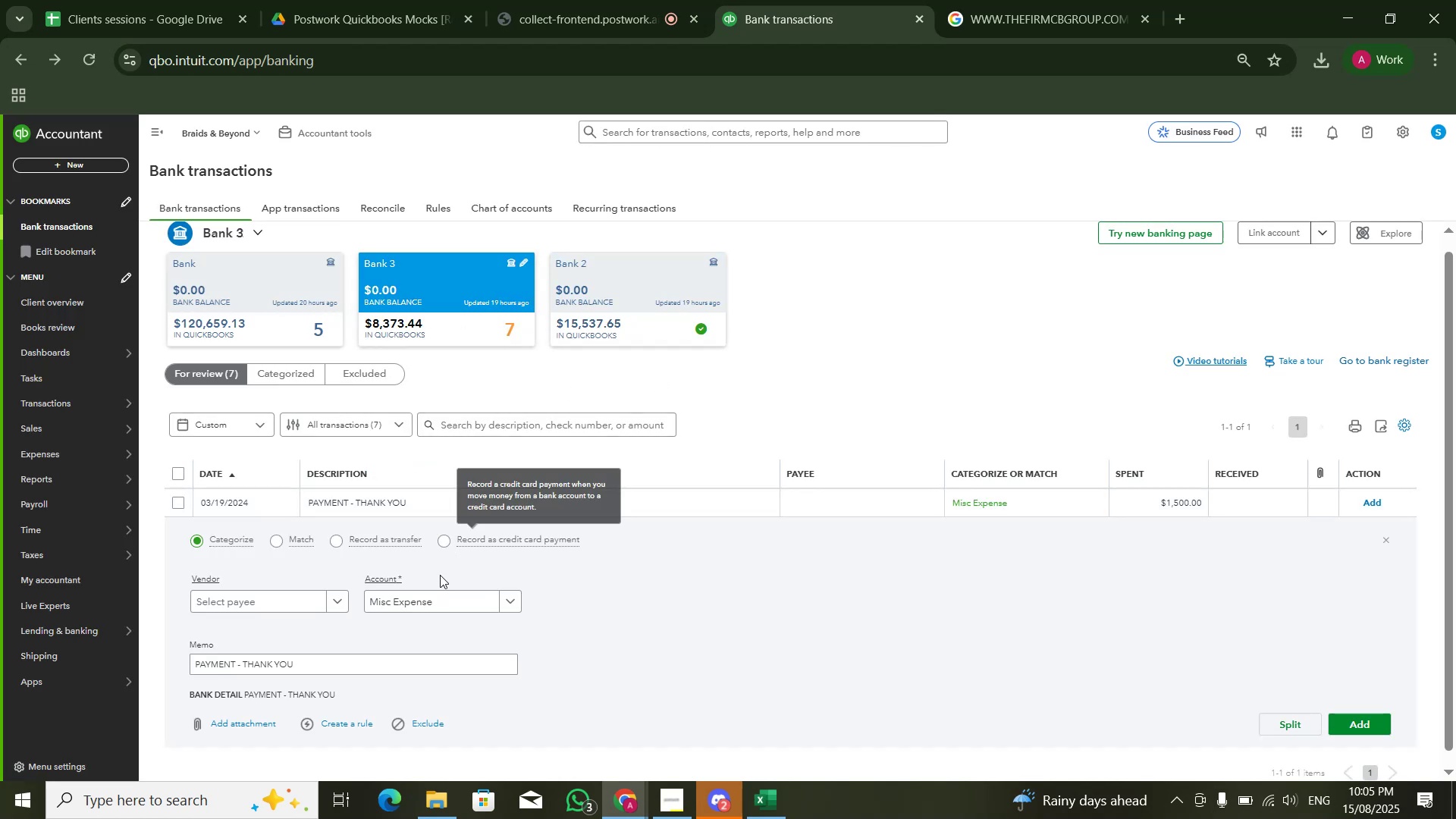 
left_click([431, 600])
 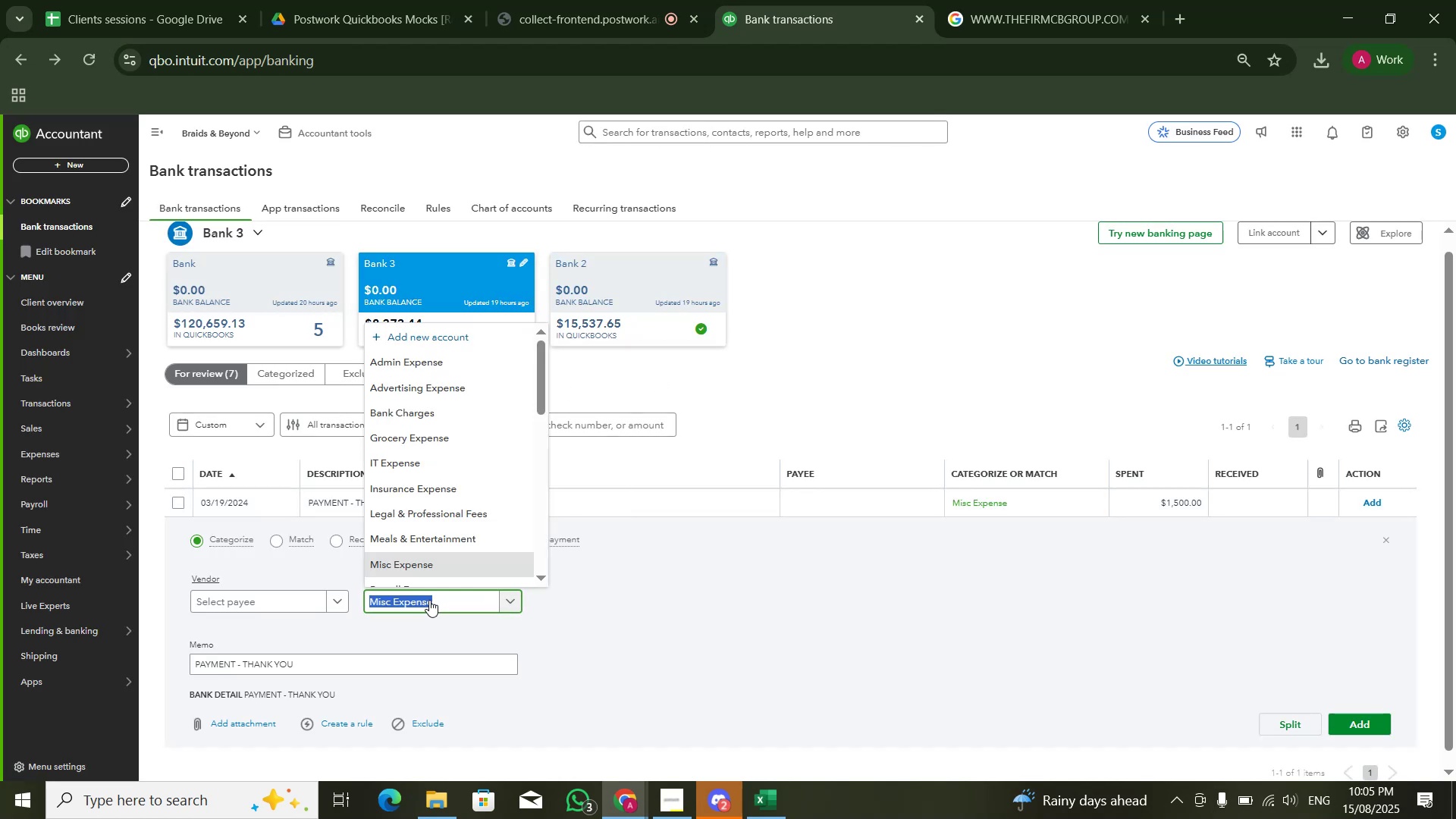 
type(co)
 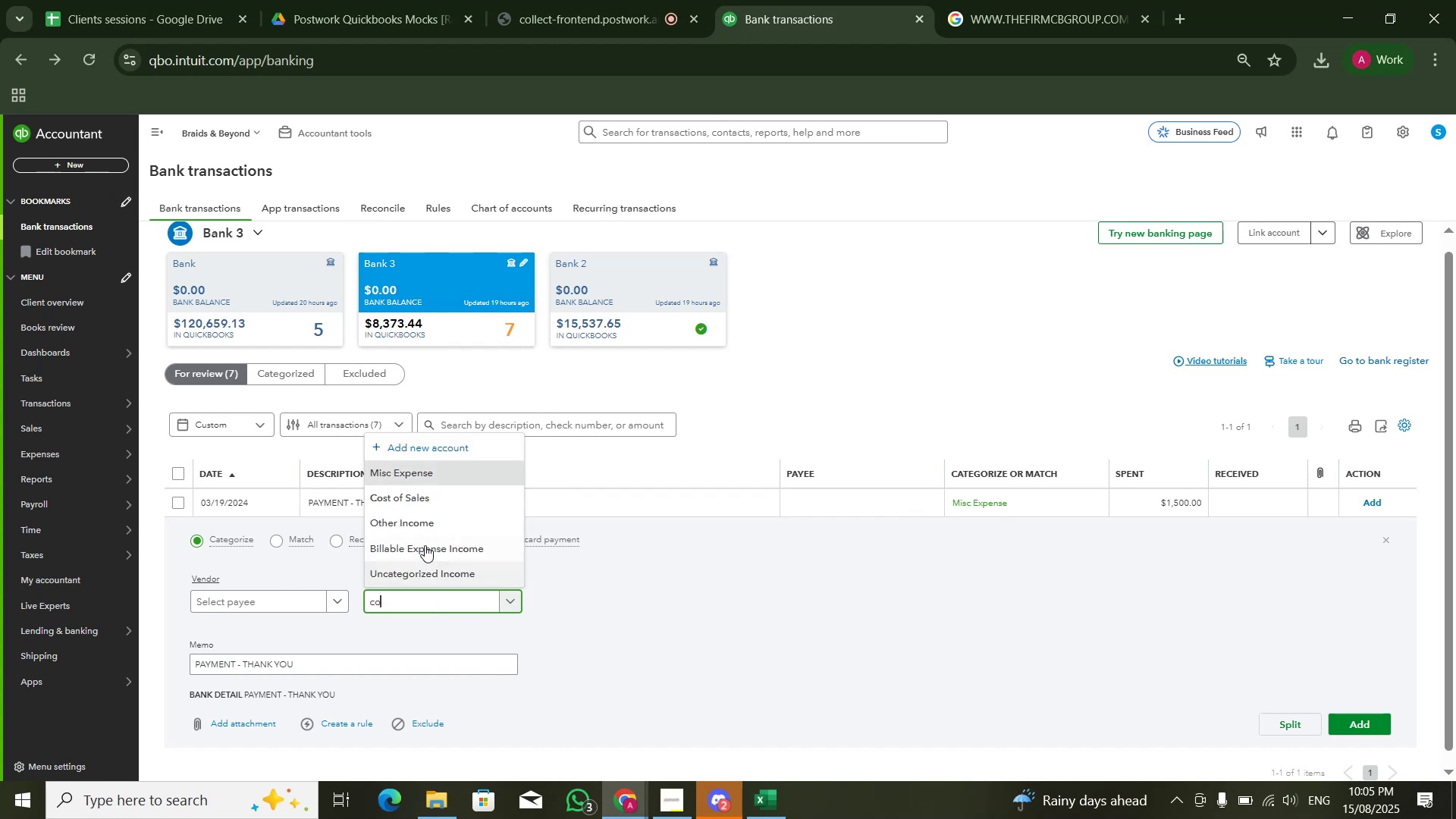 
left_click([427, 503])
 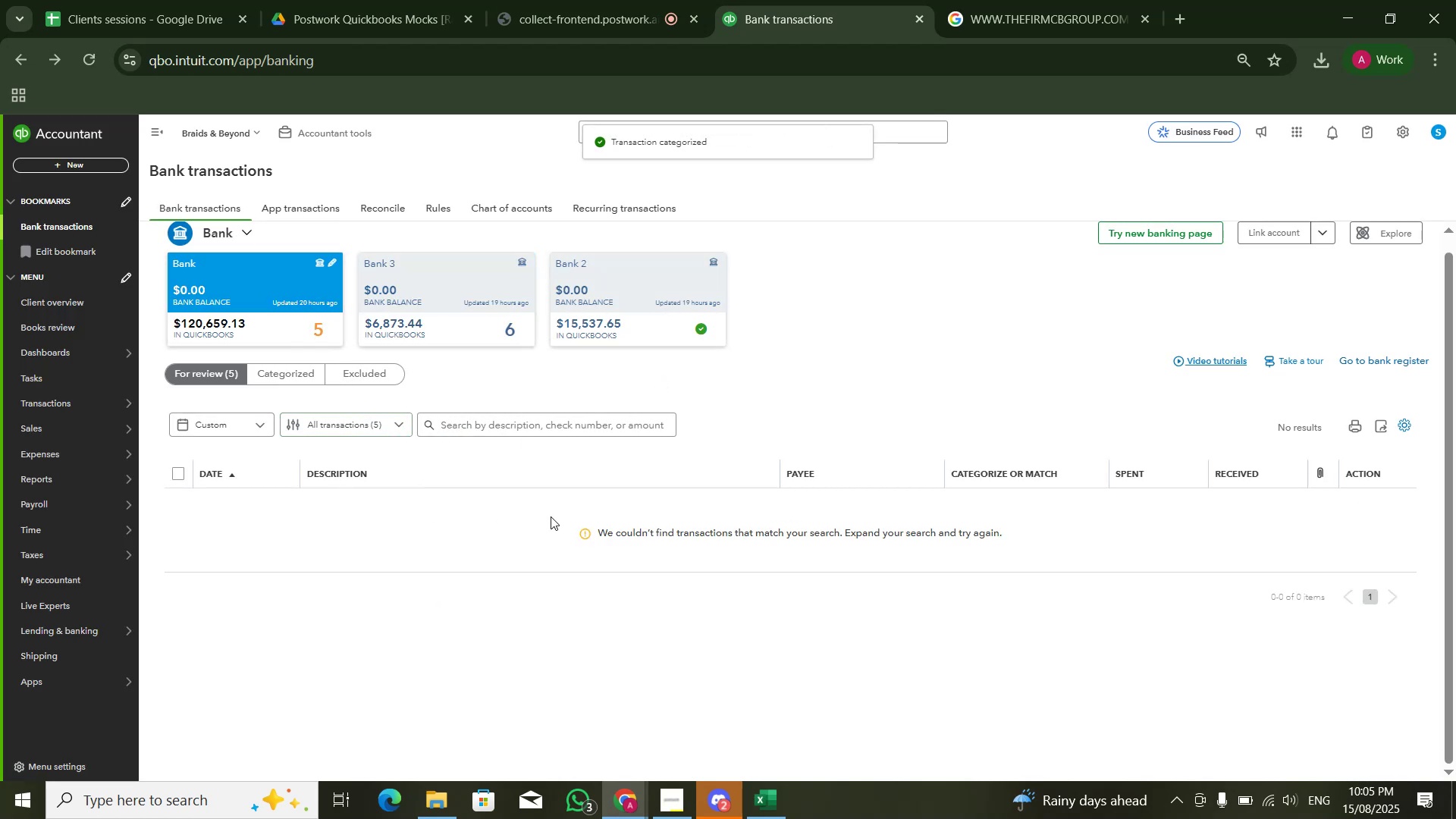 
left_click([524, 502])
 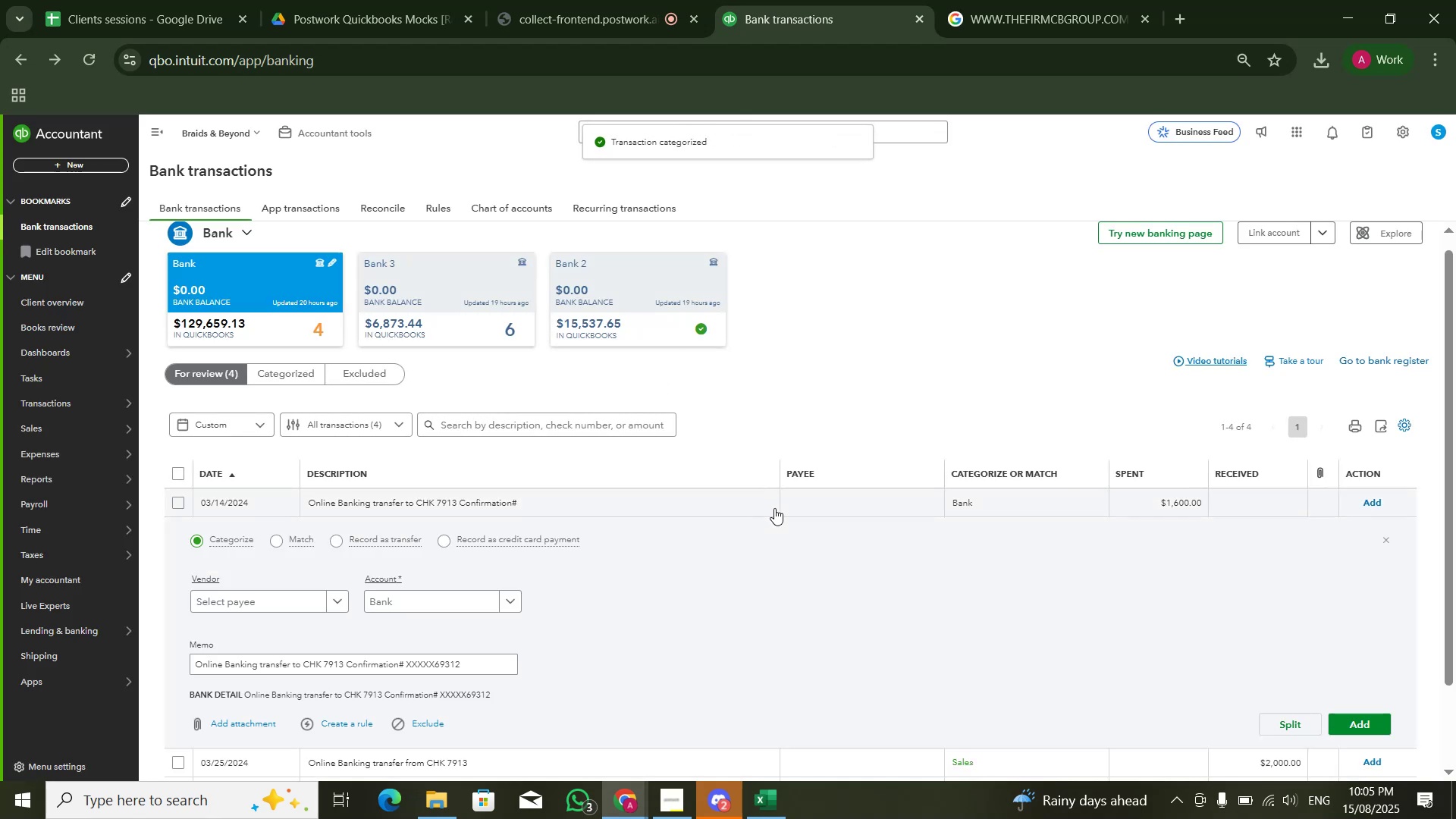 
wait(7.98)
 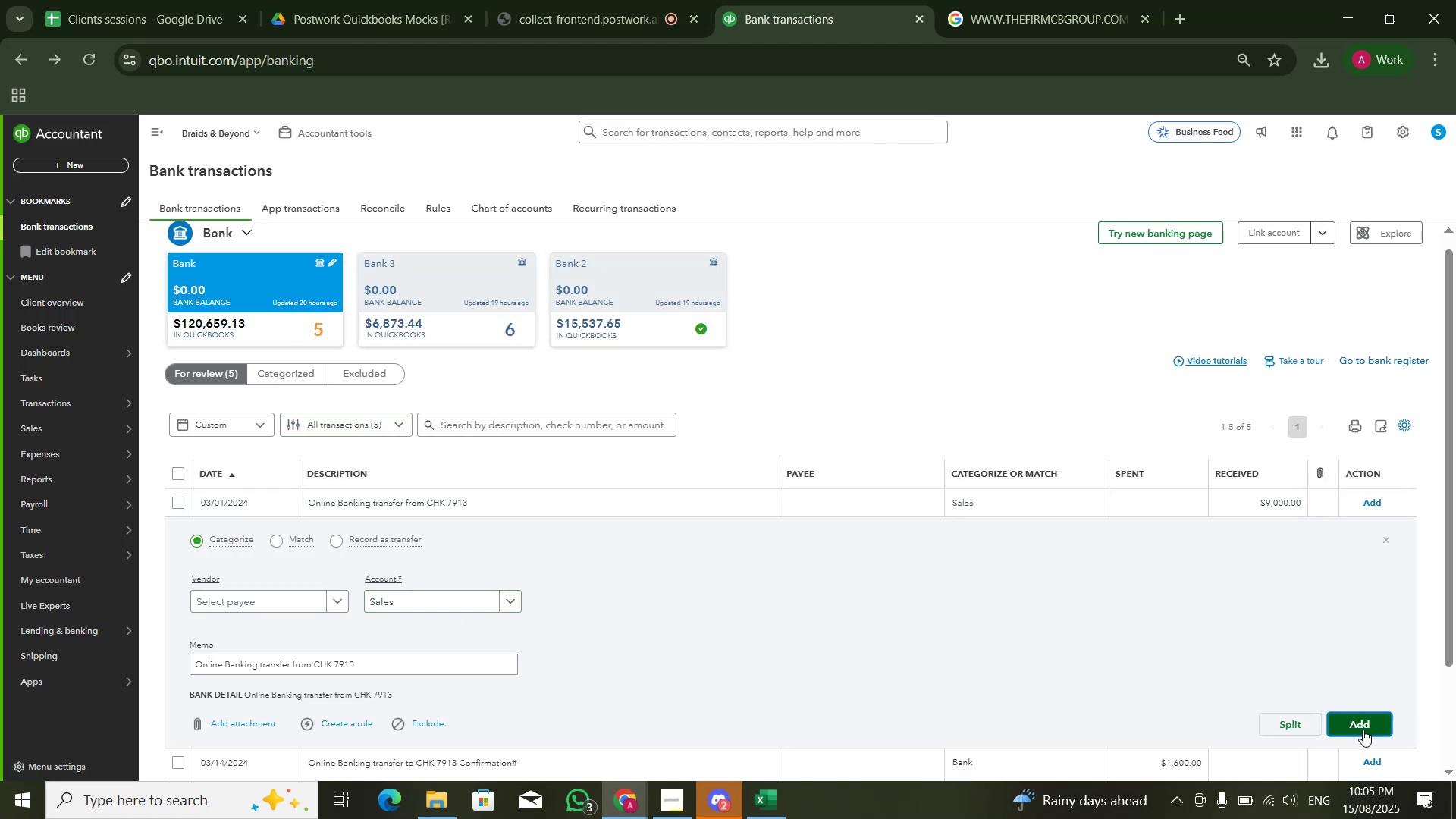 
left_click([472, 609])
 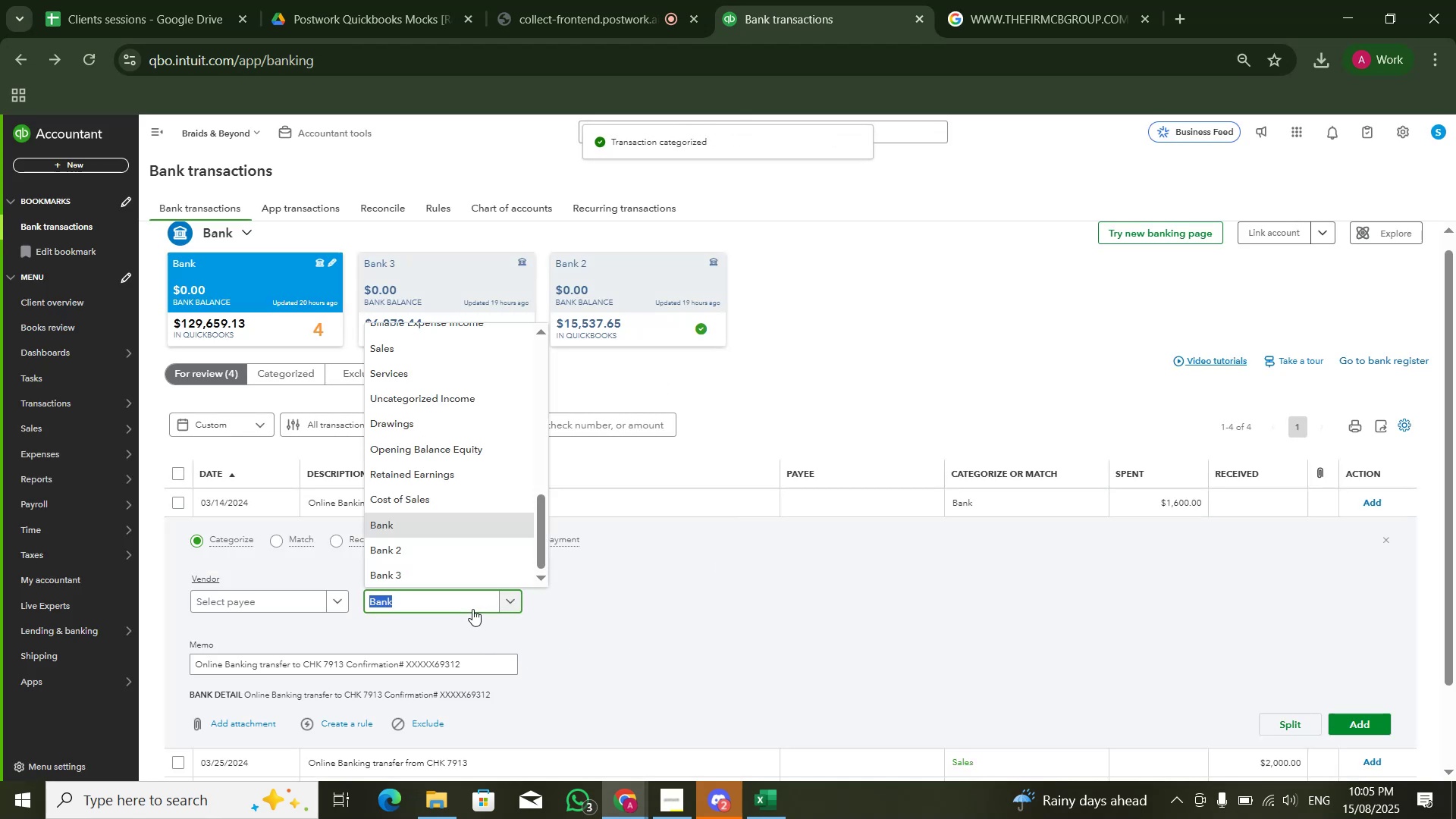 
type(cost)
 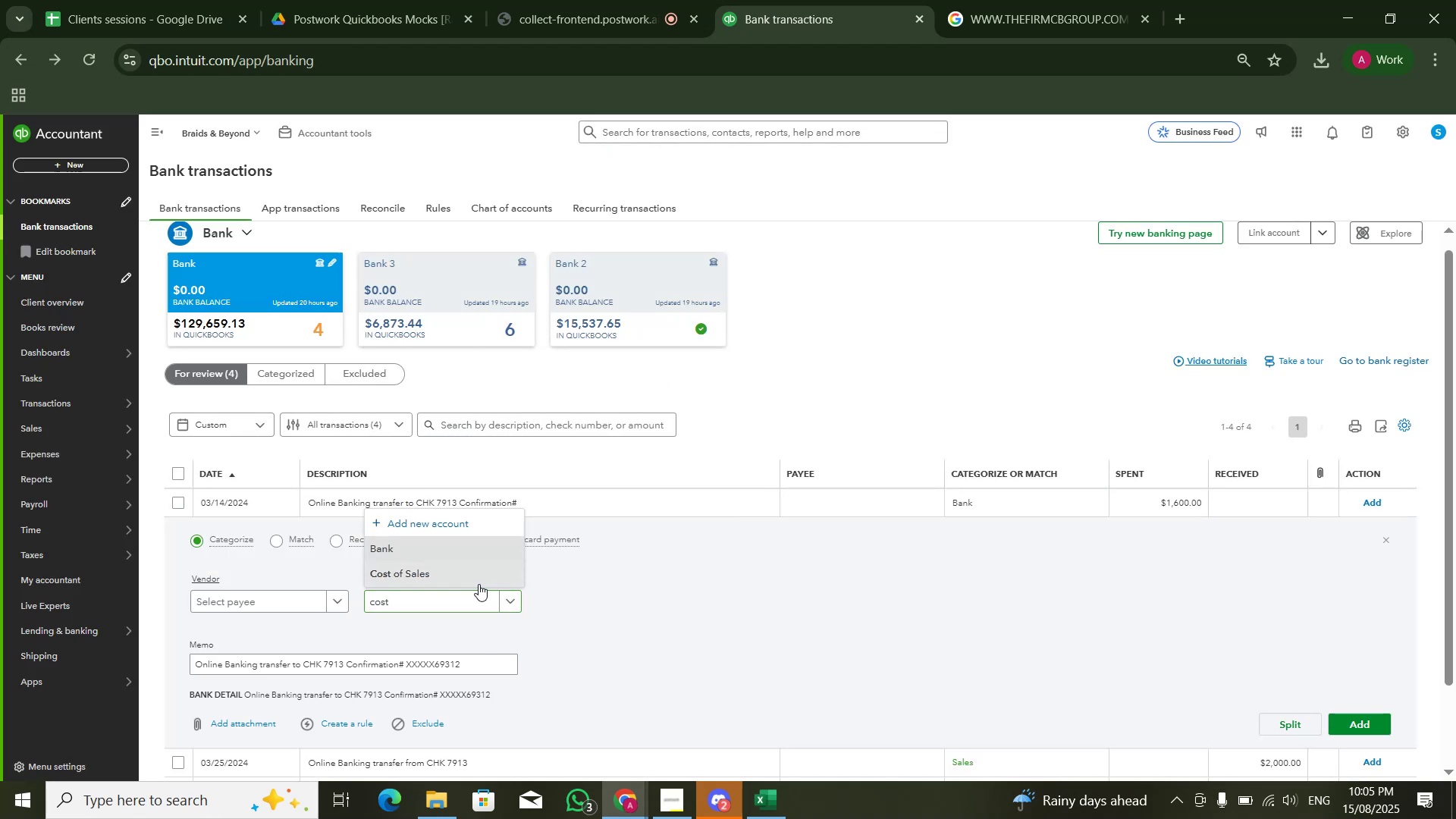 
double_click([1200, 655])
 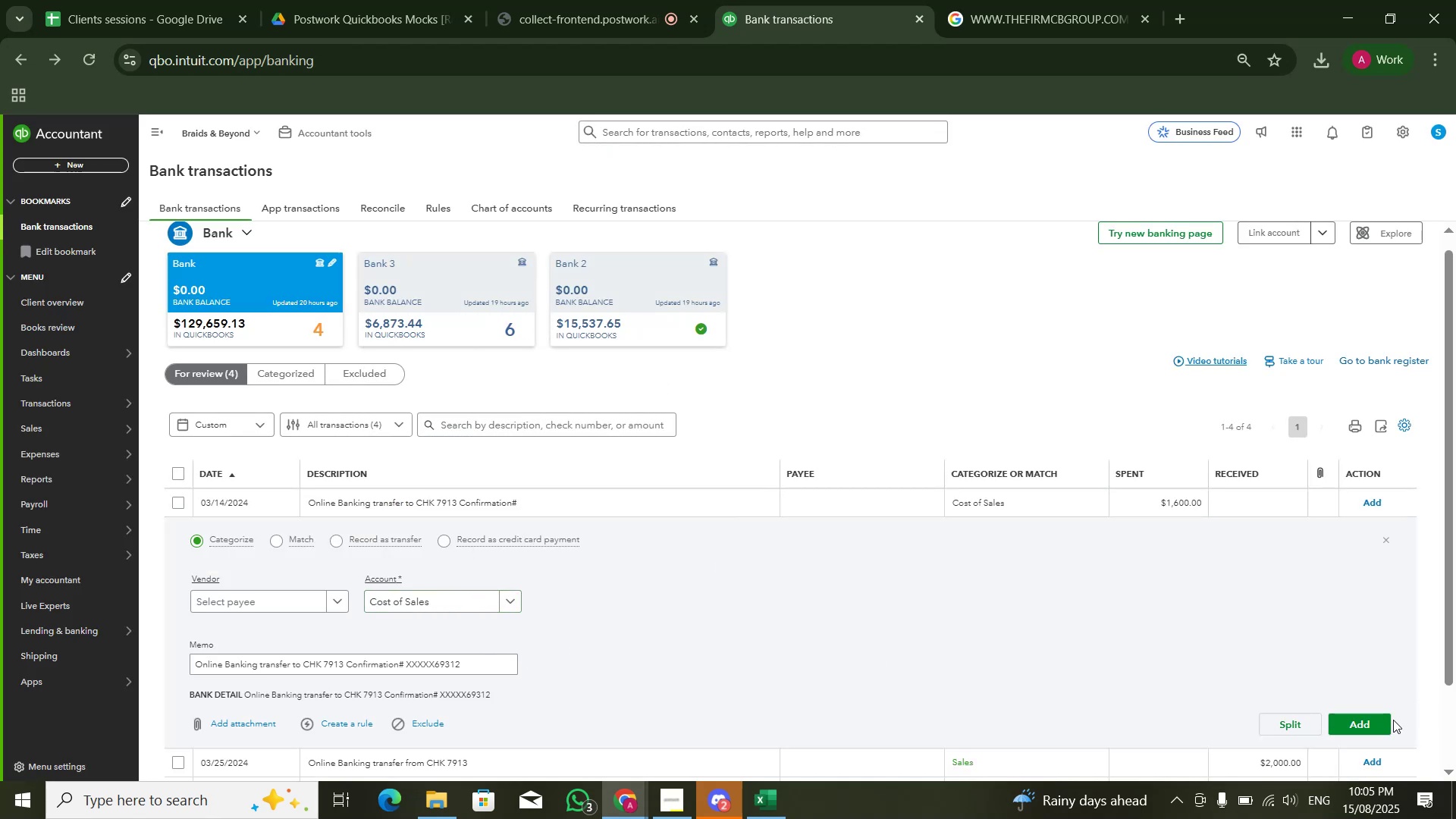 
left_click_drag(start_coordinate=[1385, 722], to_coordinate=[1376, 723])
 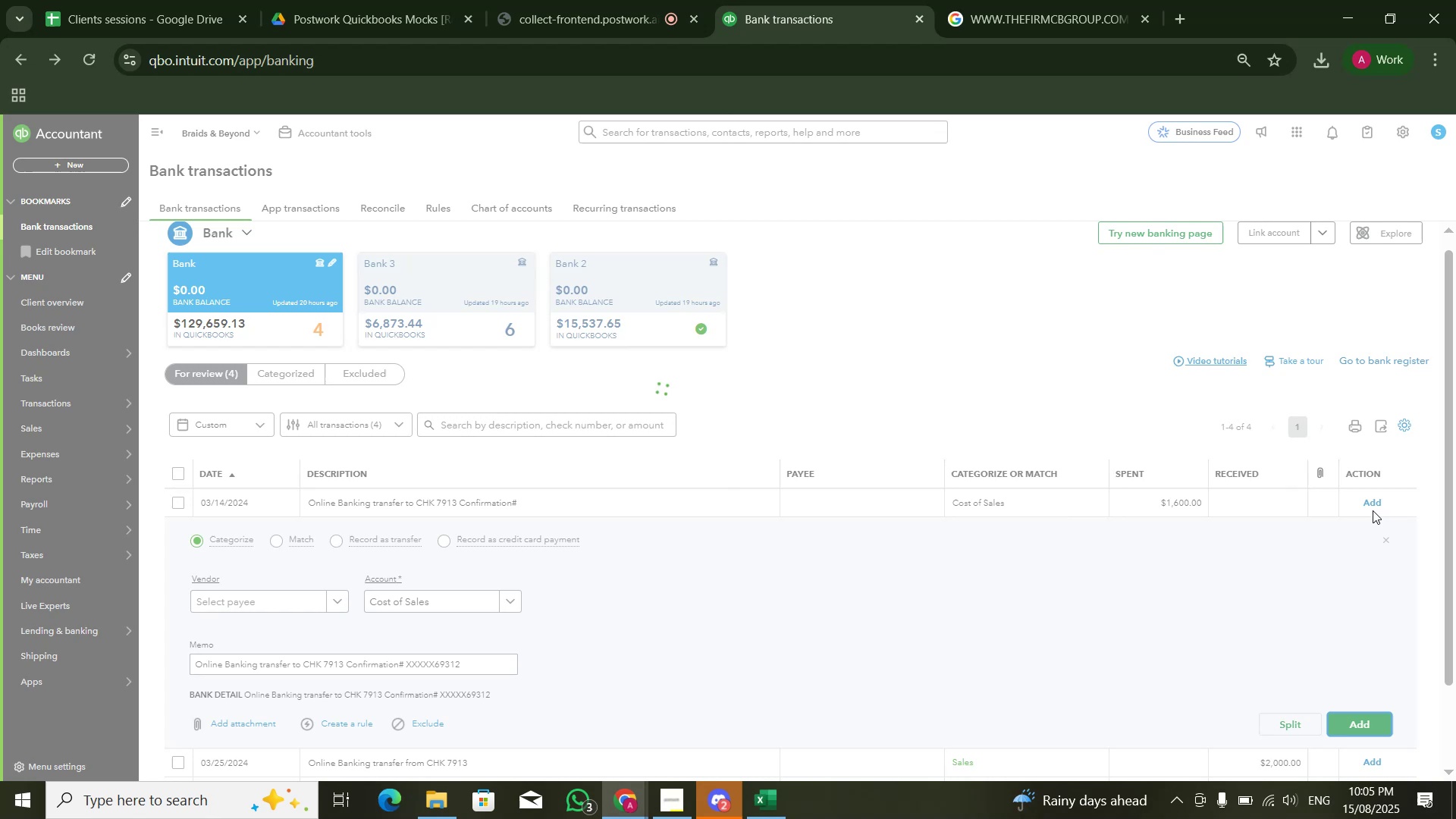 
left_click([1372, 508])
 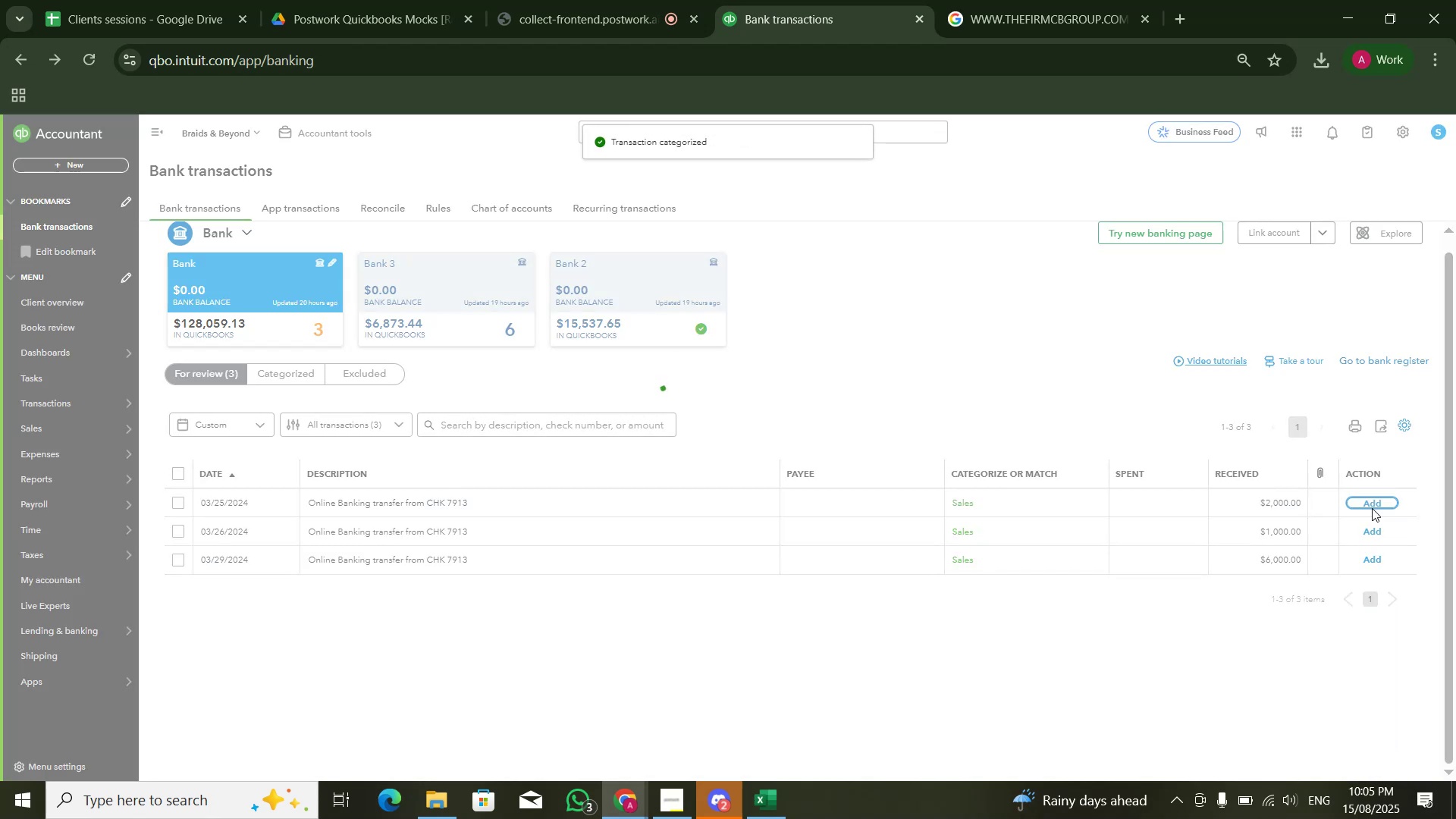 
left_click([1372, 508])
 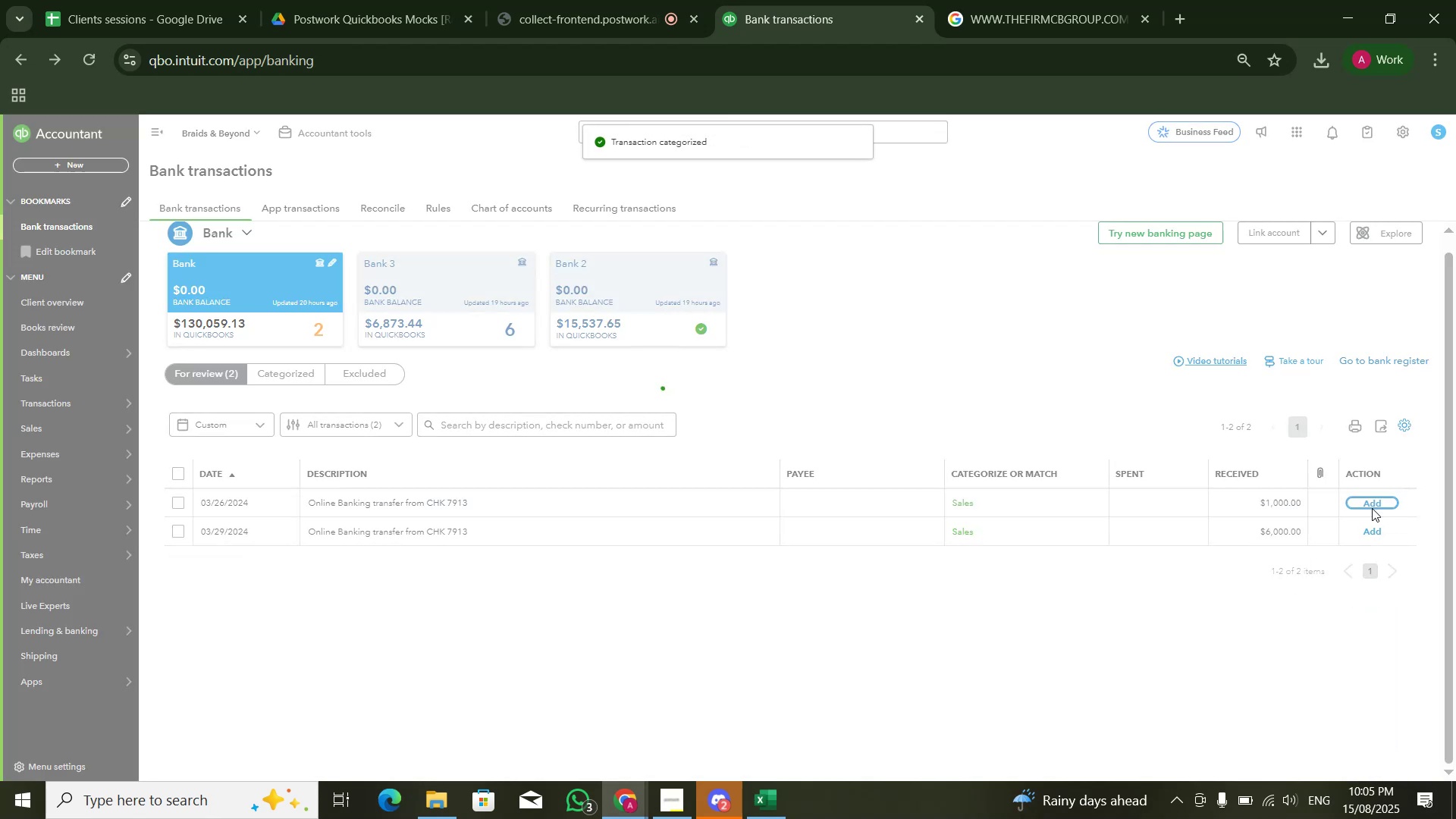 
left_click([1372, 508])
 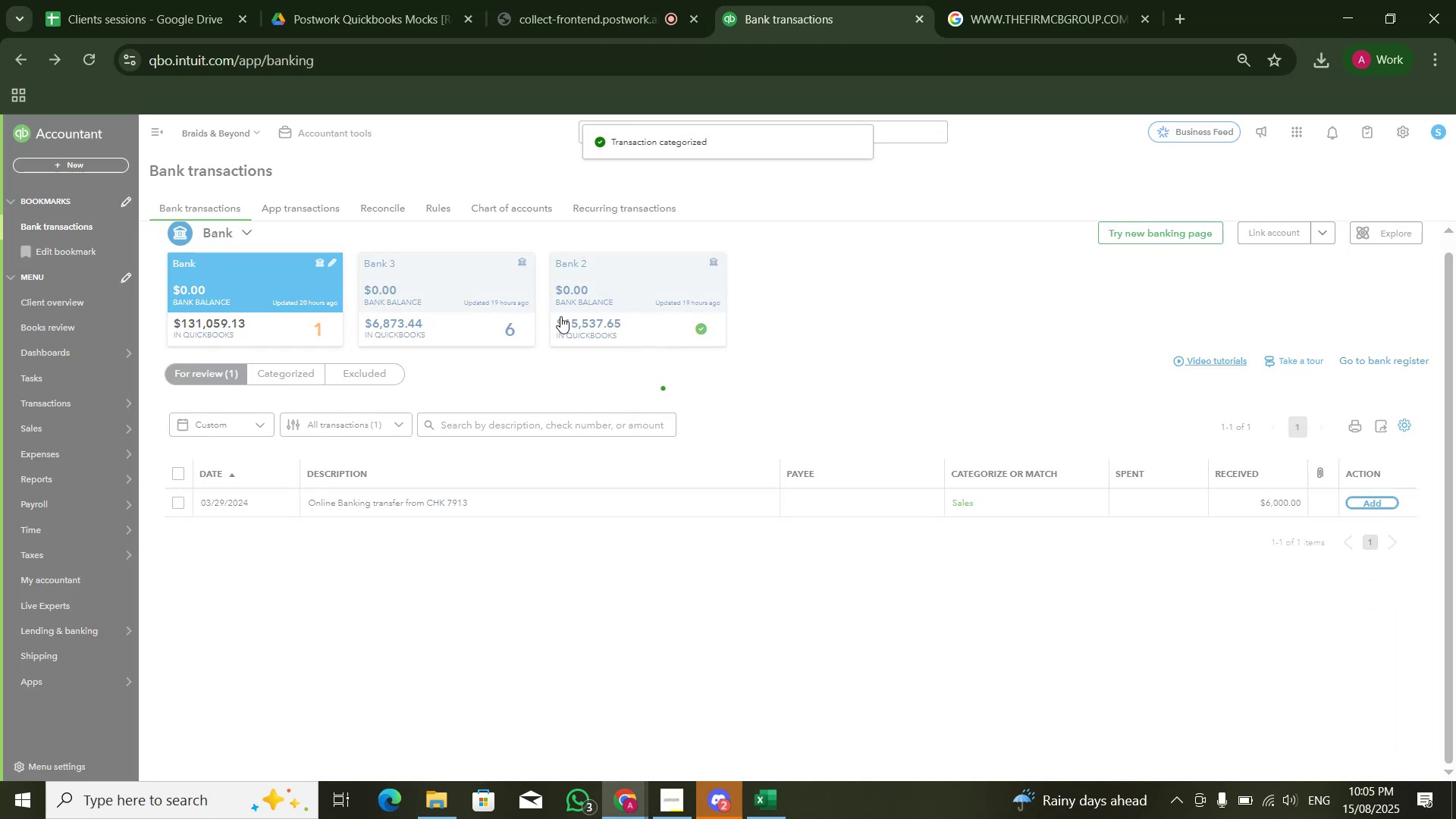 
left_click([535, 312])
 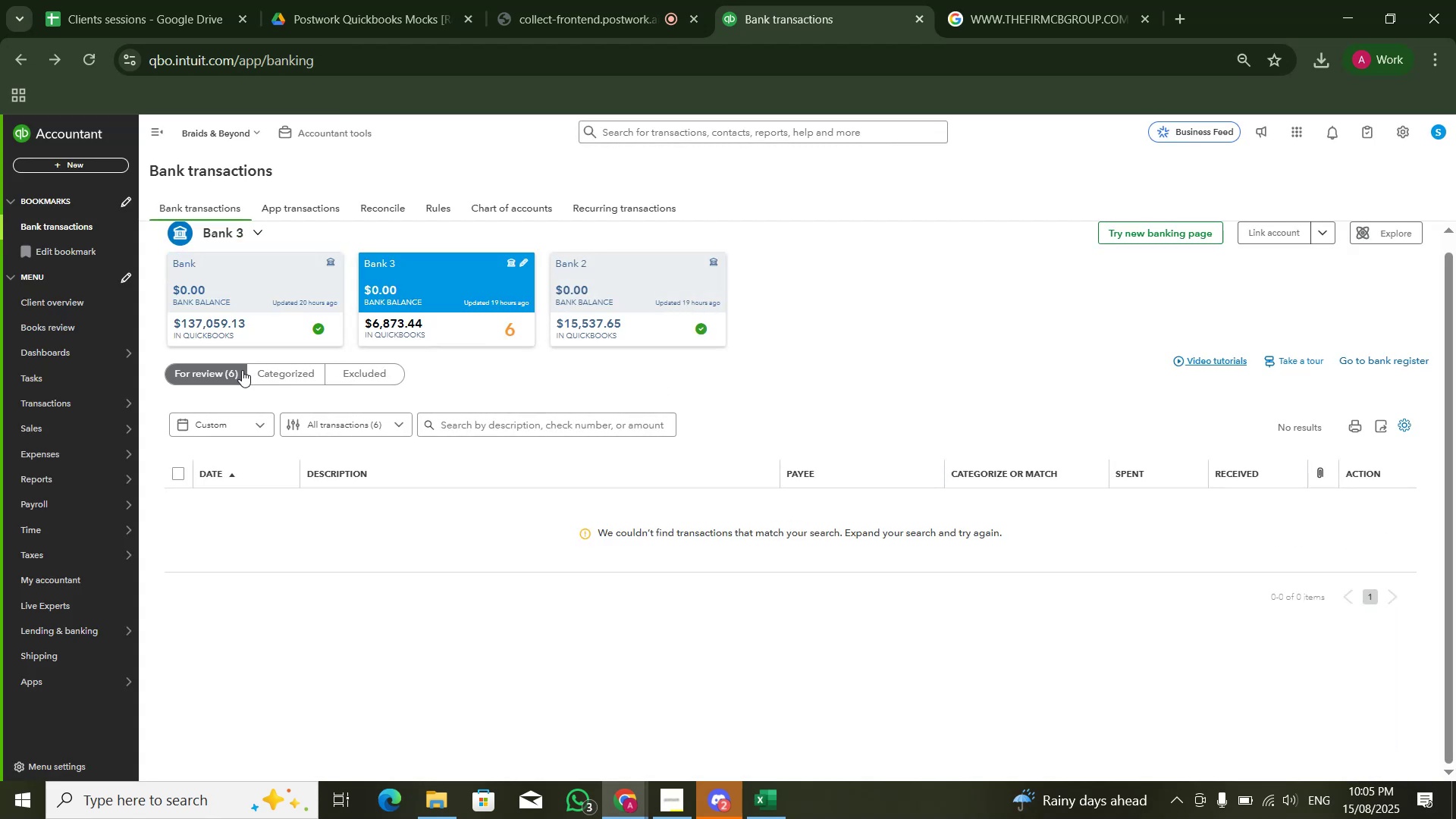 
left_click([234, 422])
 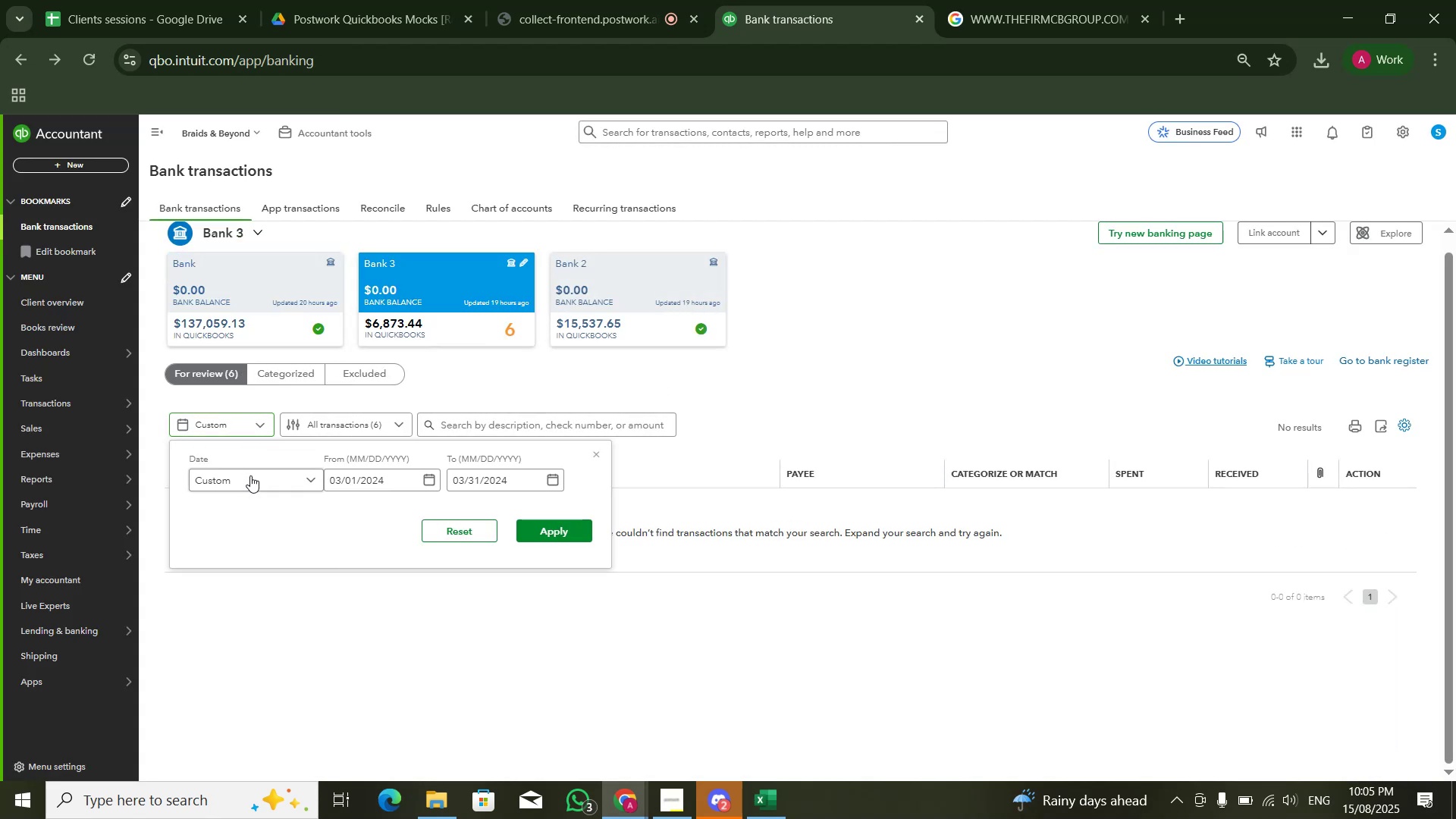 
left_click([252, 482])
 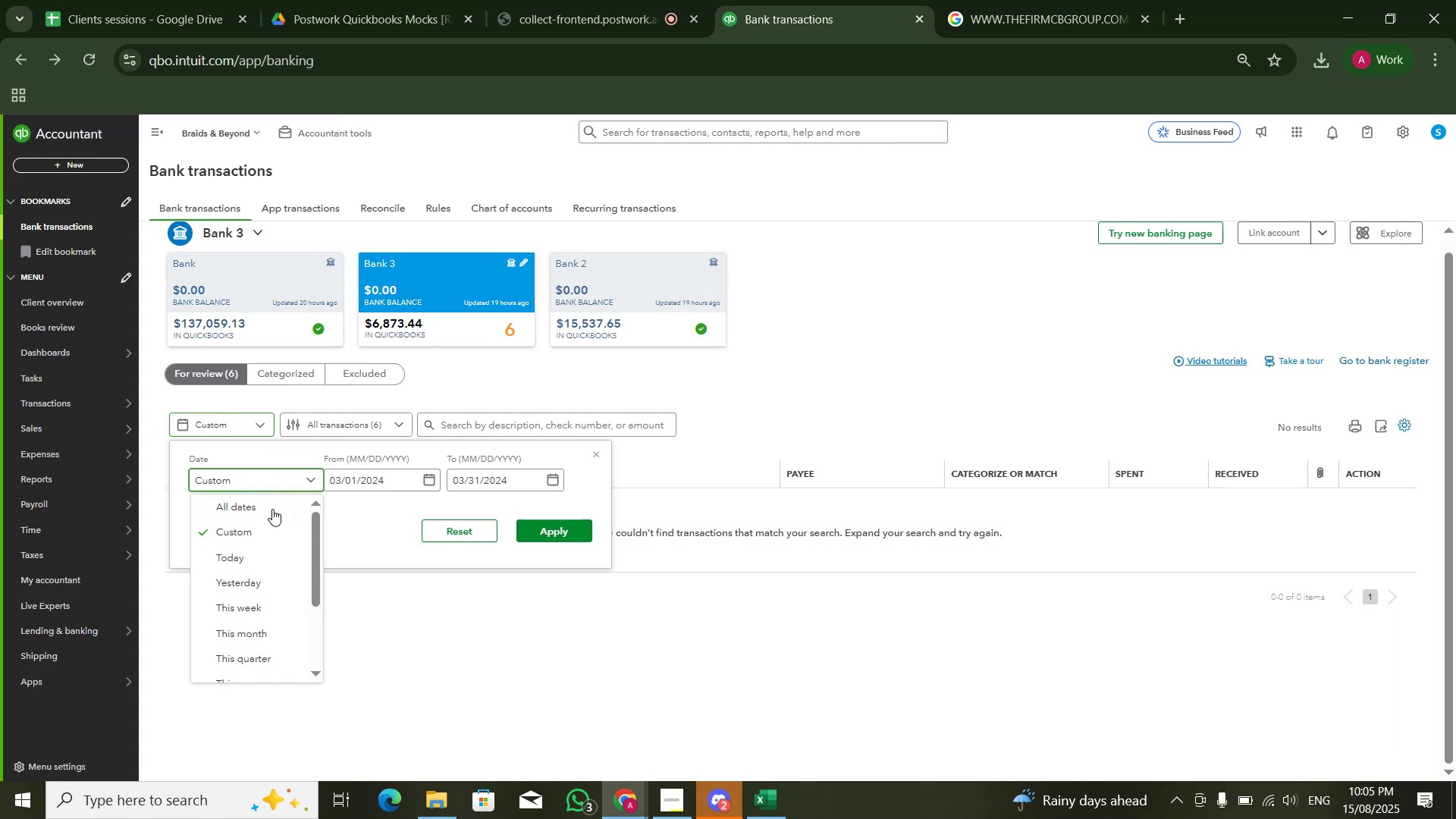 
left_click([273, 512])
 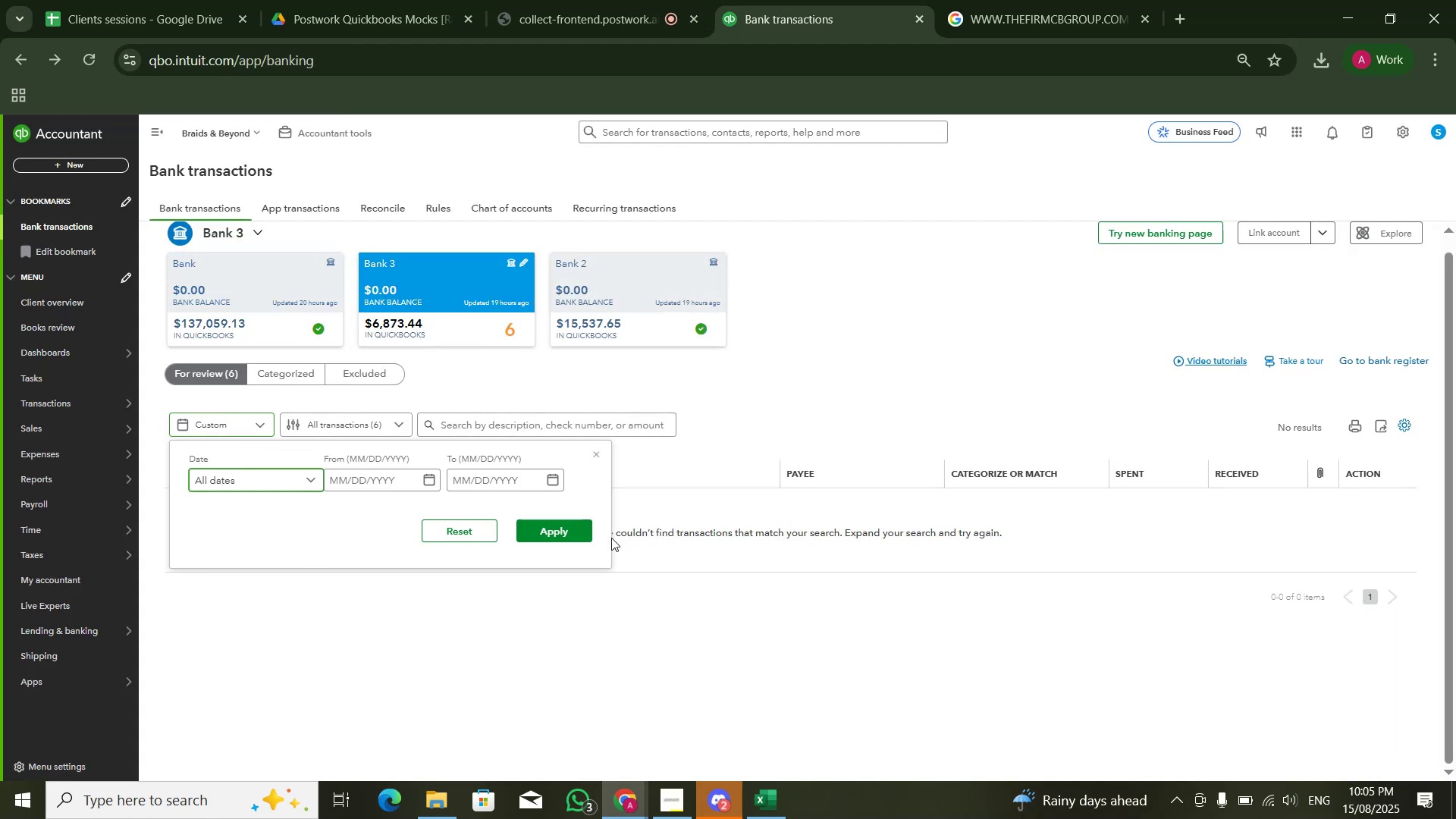 
left_click([567, 535])
 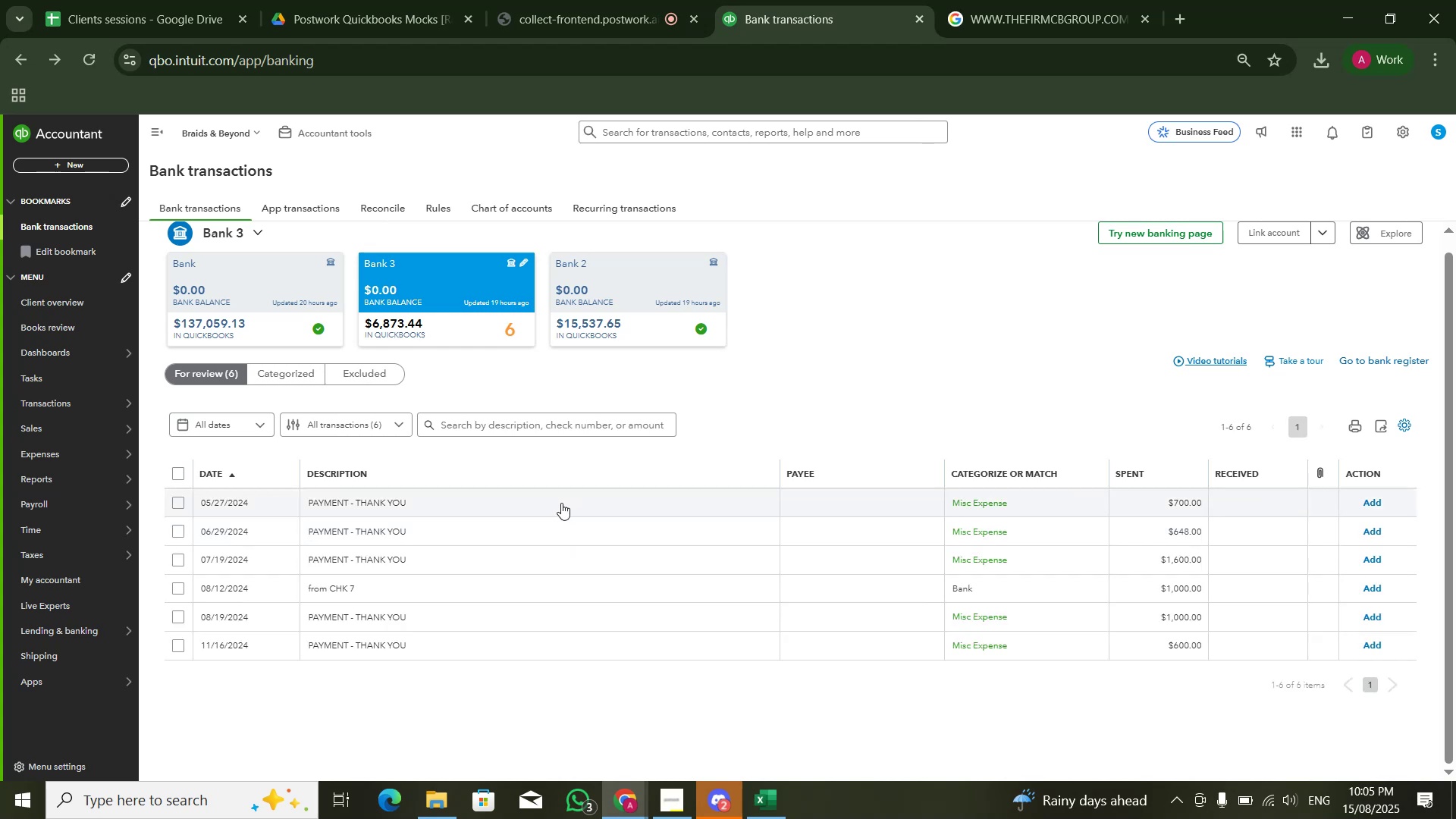 
wait(5.89)
 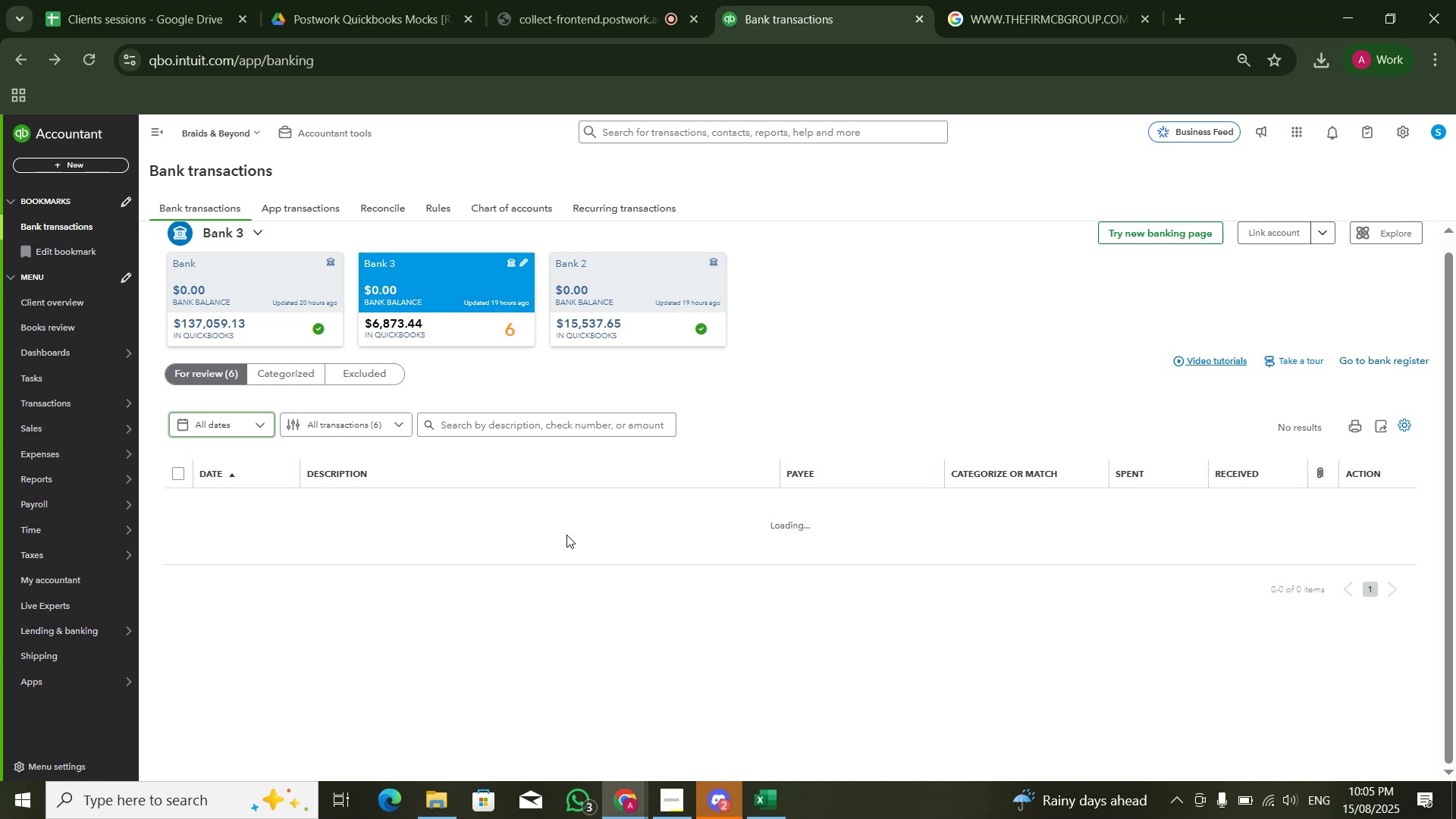 
type(socy)
 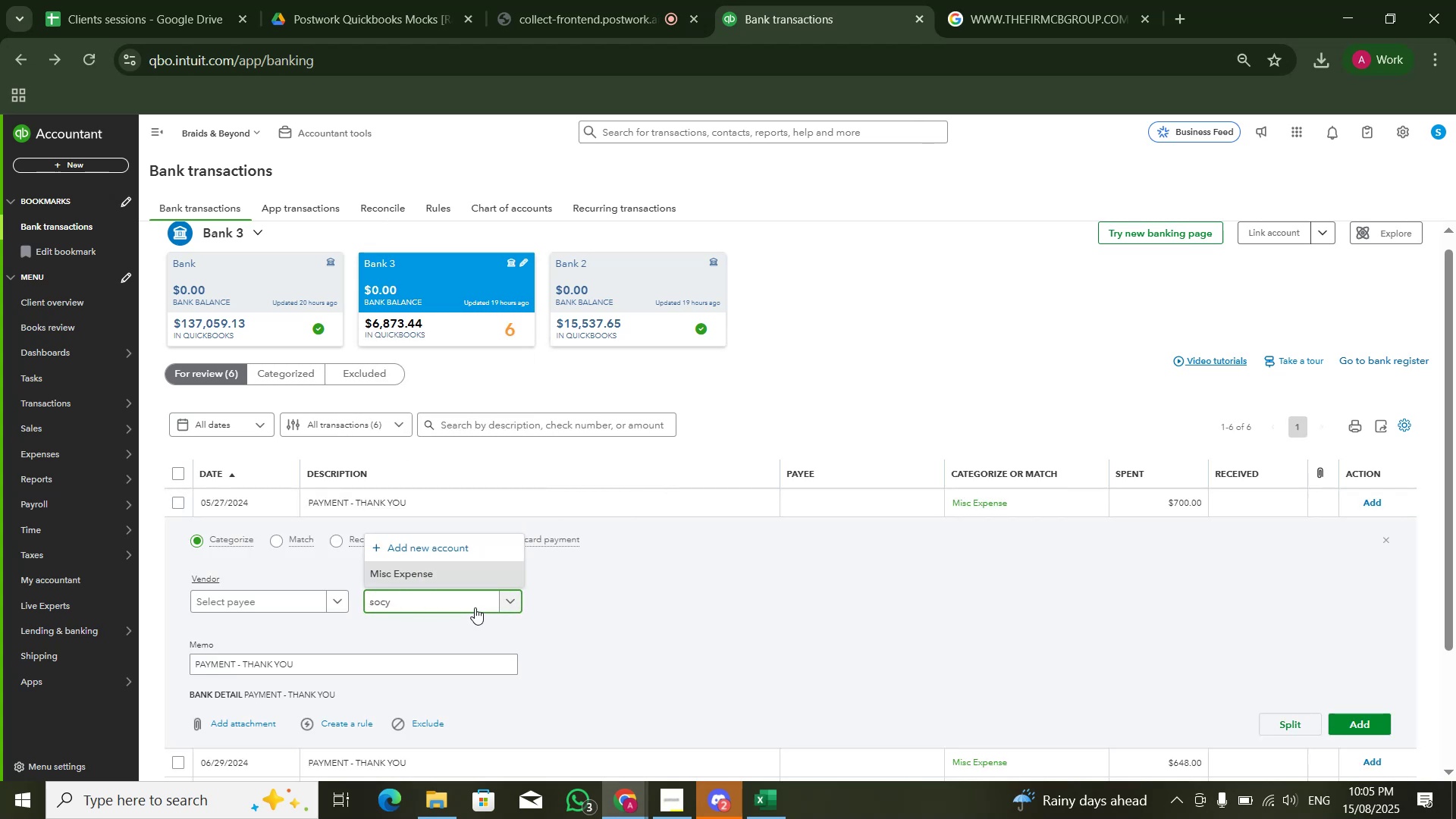 
hold_key(key=Backspace, duration=0.61)
 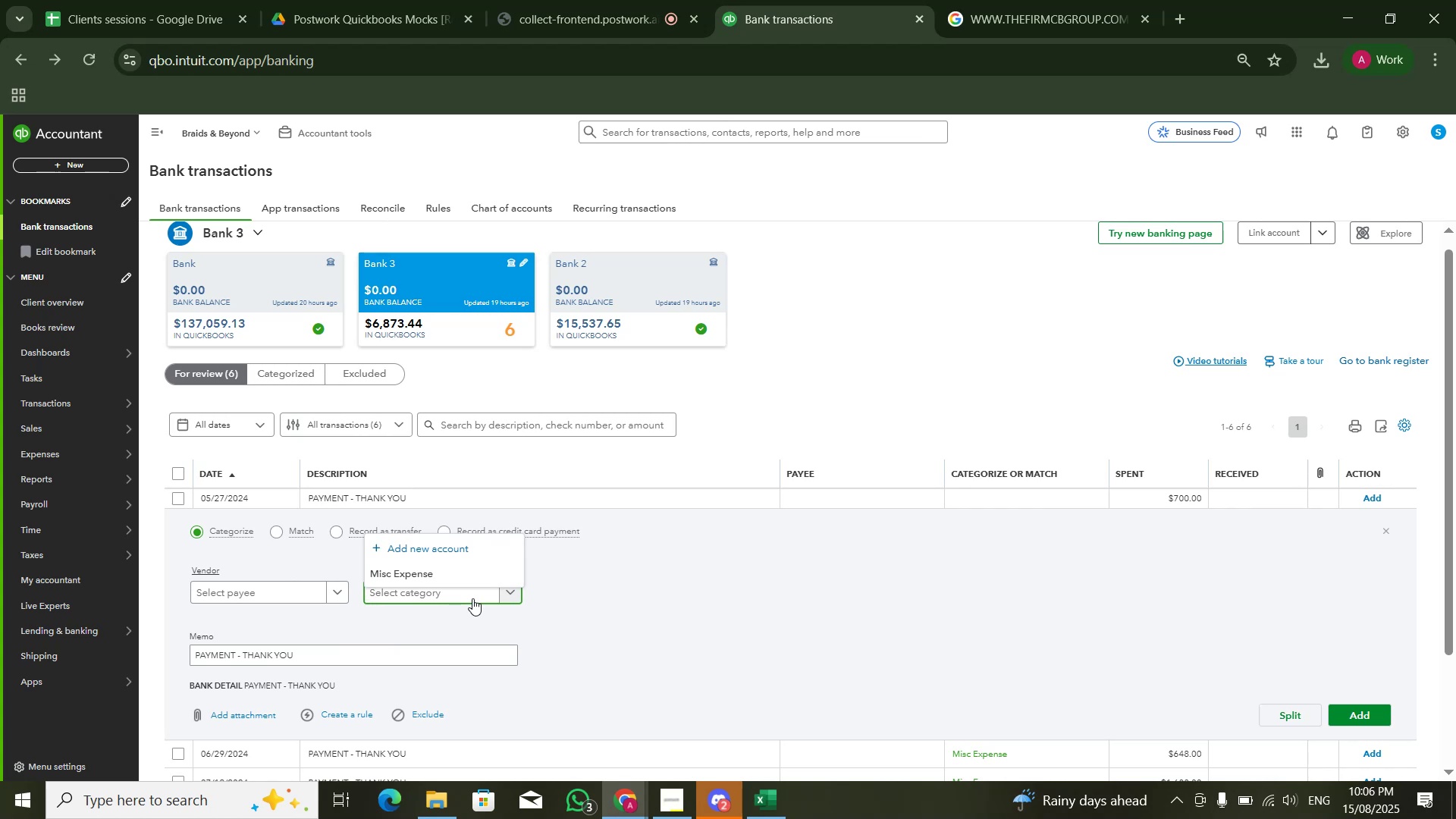 
type(cost)
 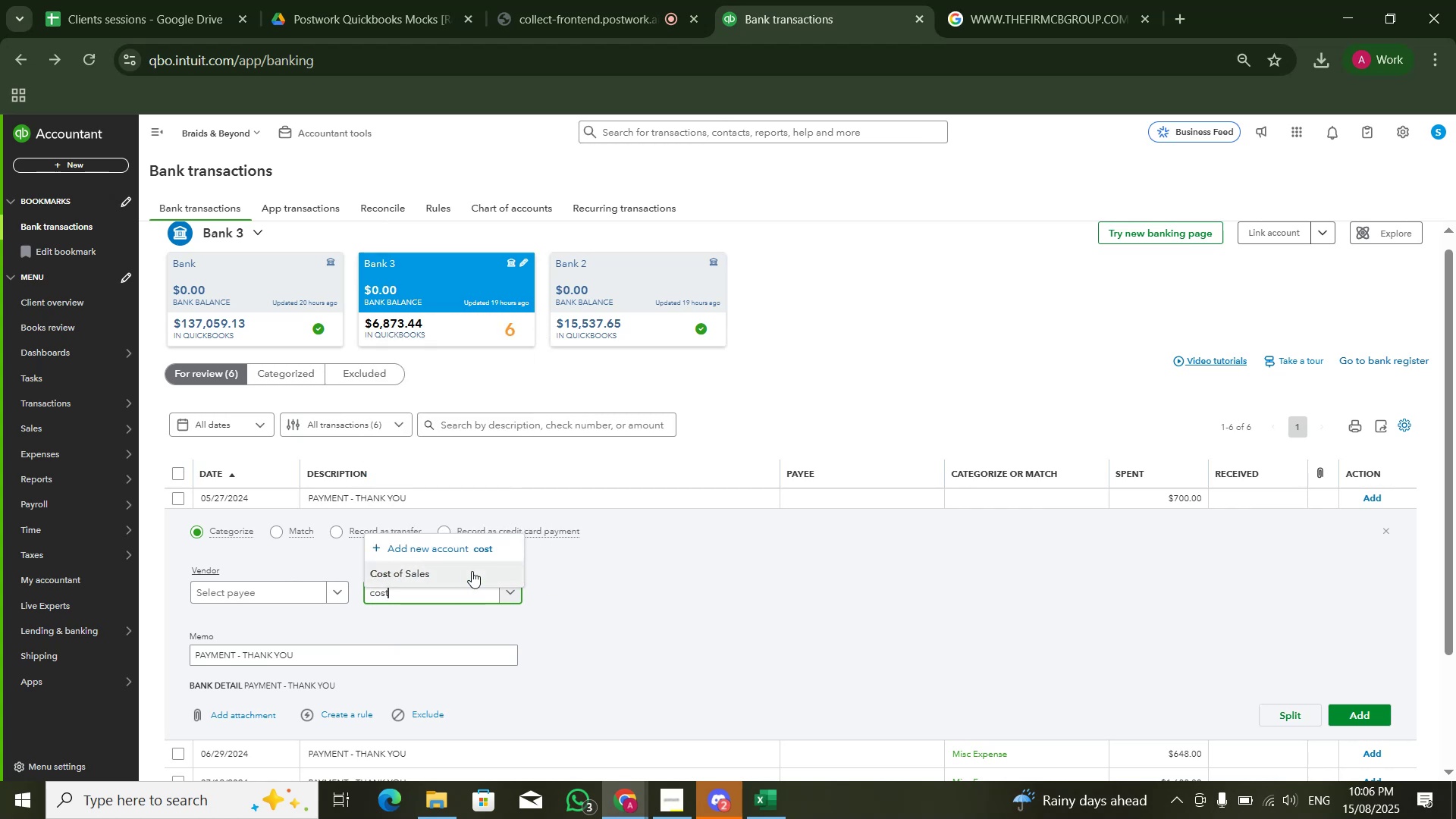 
wait(8.55)
 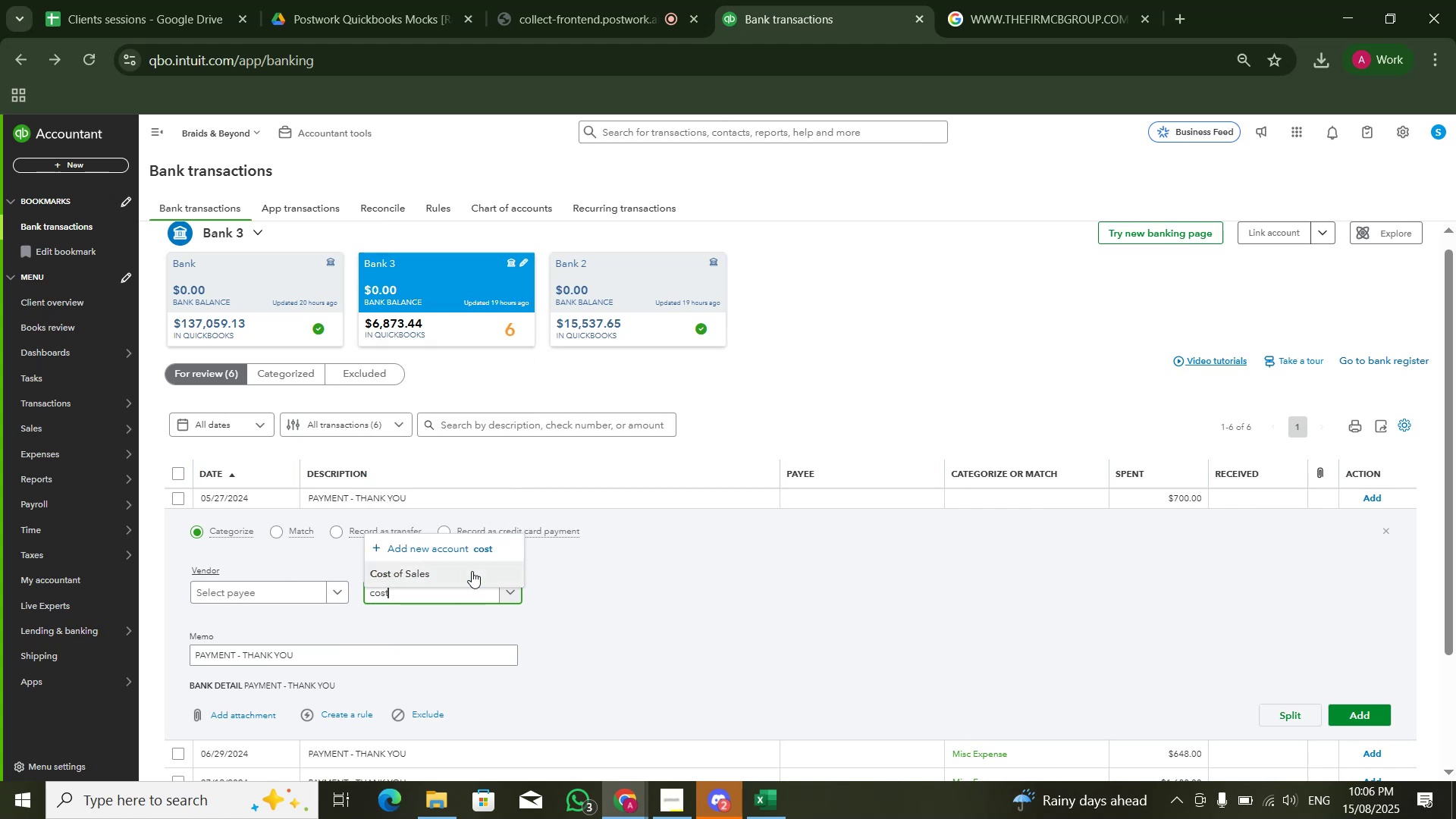 
left_click([420, 599])
 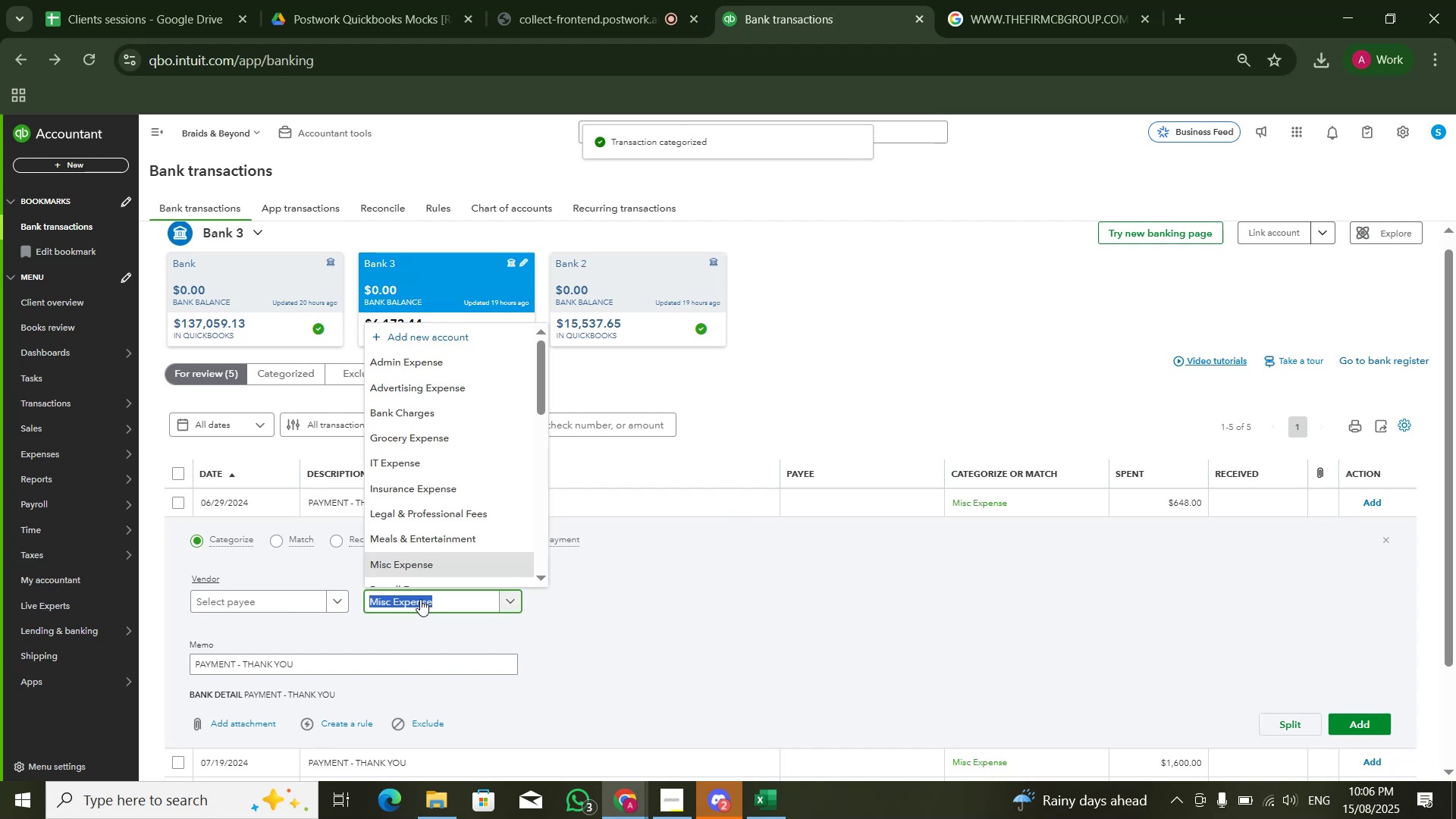 
type(cost)
 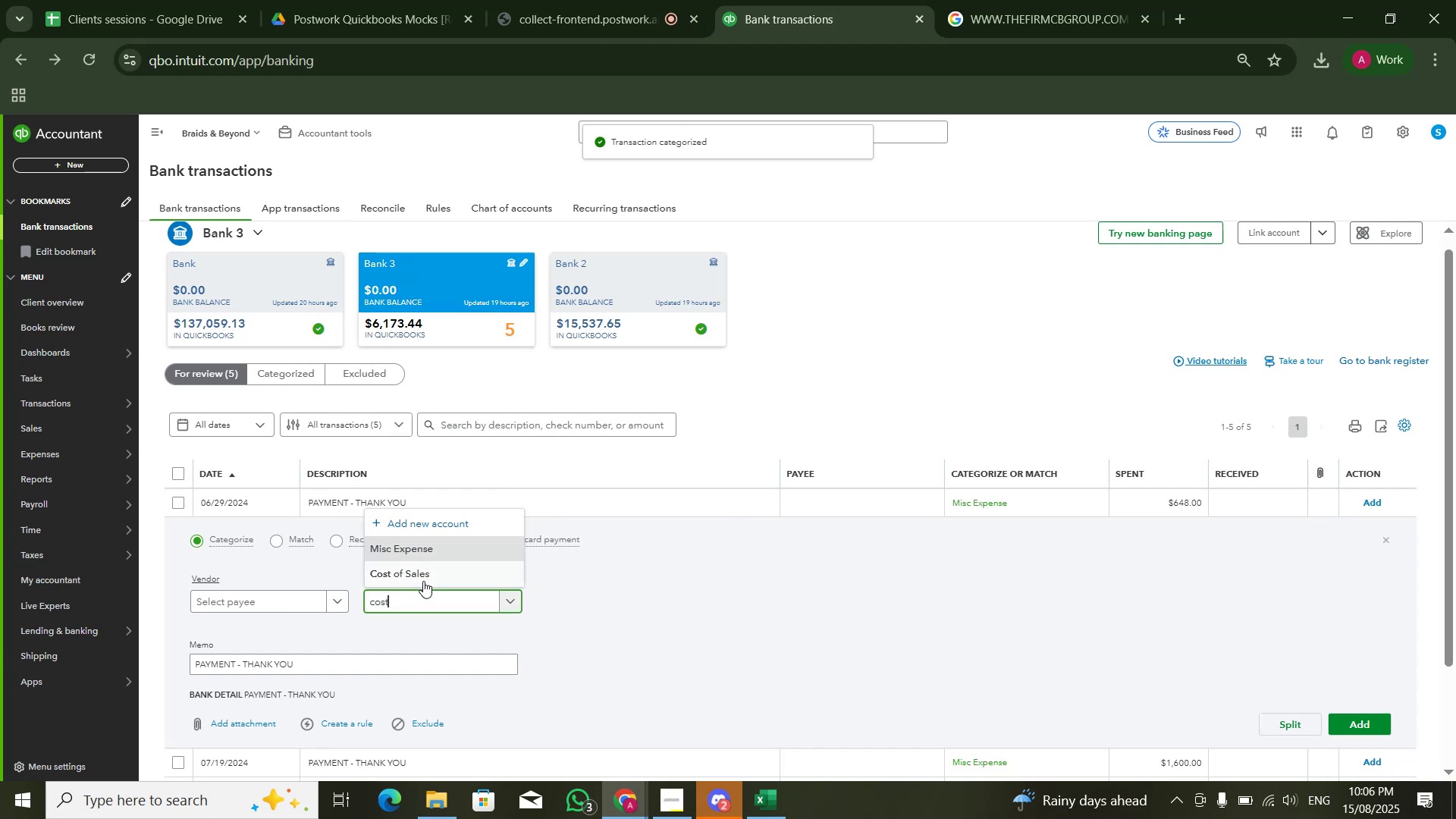 
left_click([423, 581])
 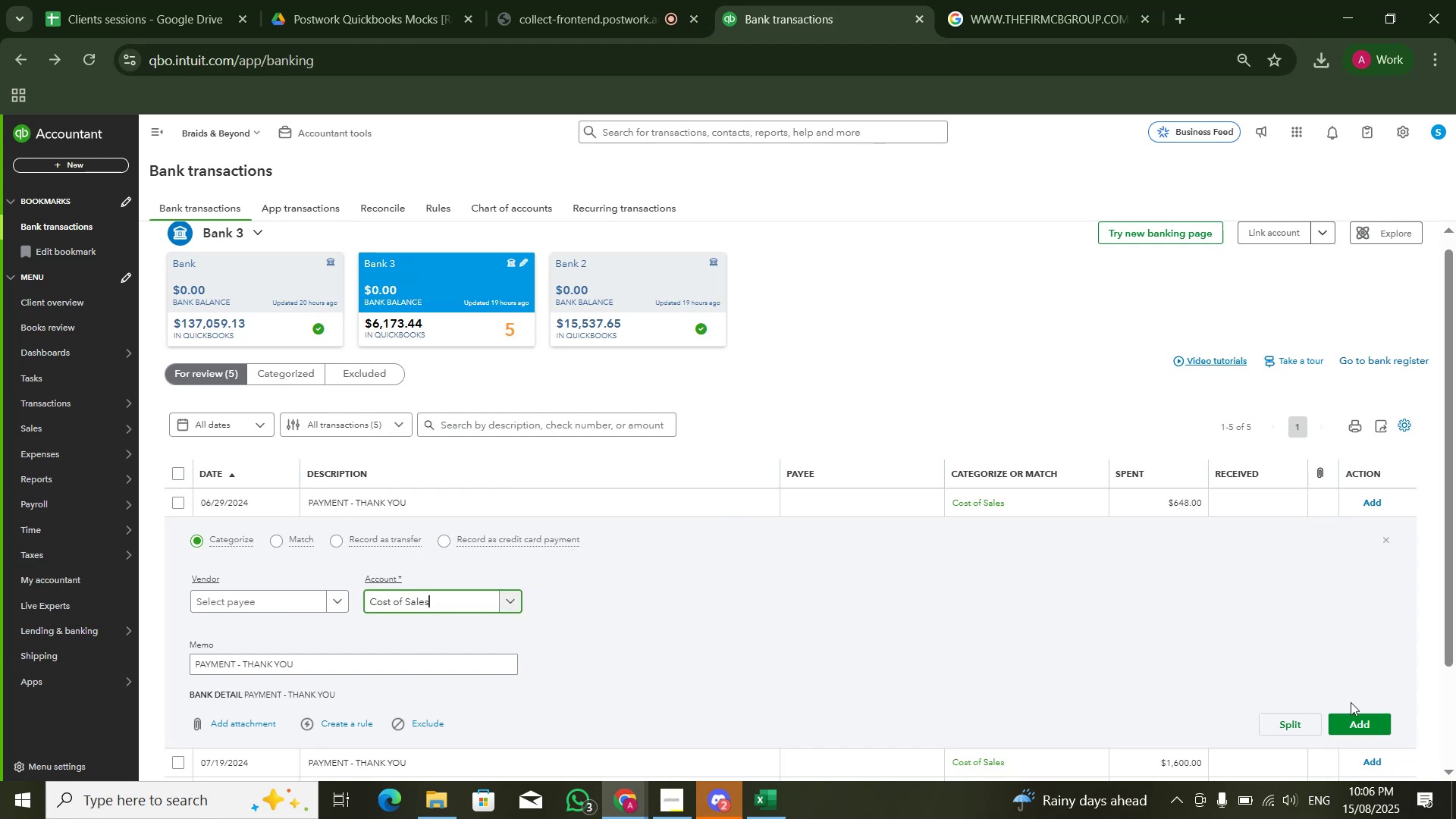 
left_click([1363, 720])
 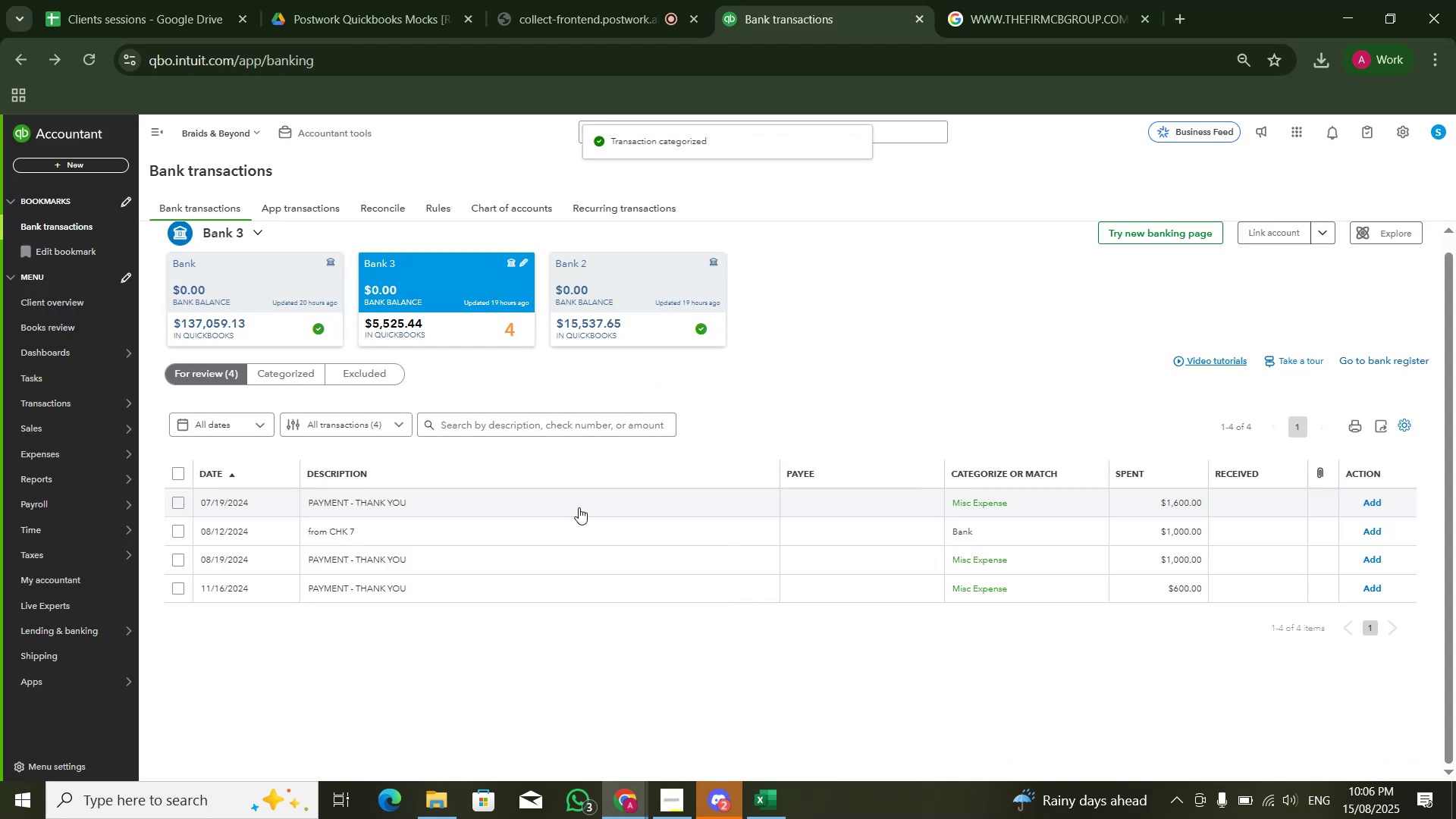 
left_click([447, 607])
 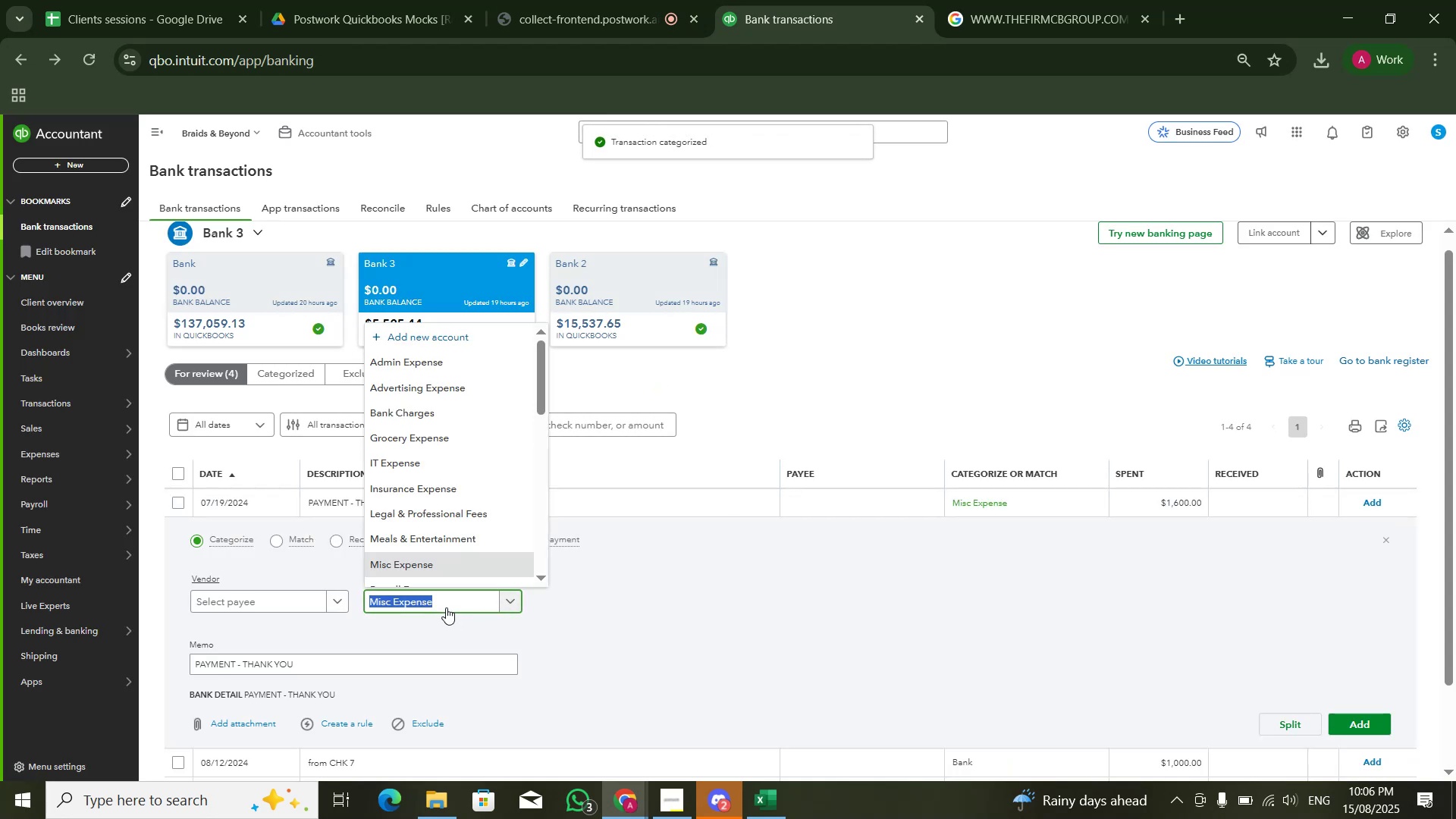 
type(cost)
 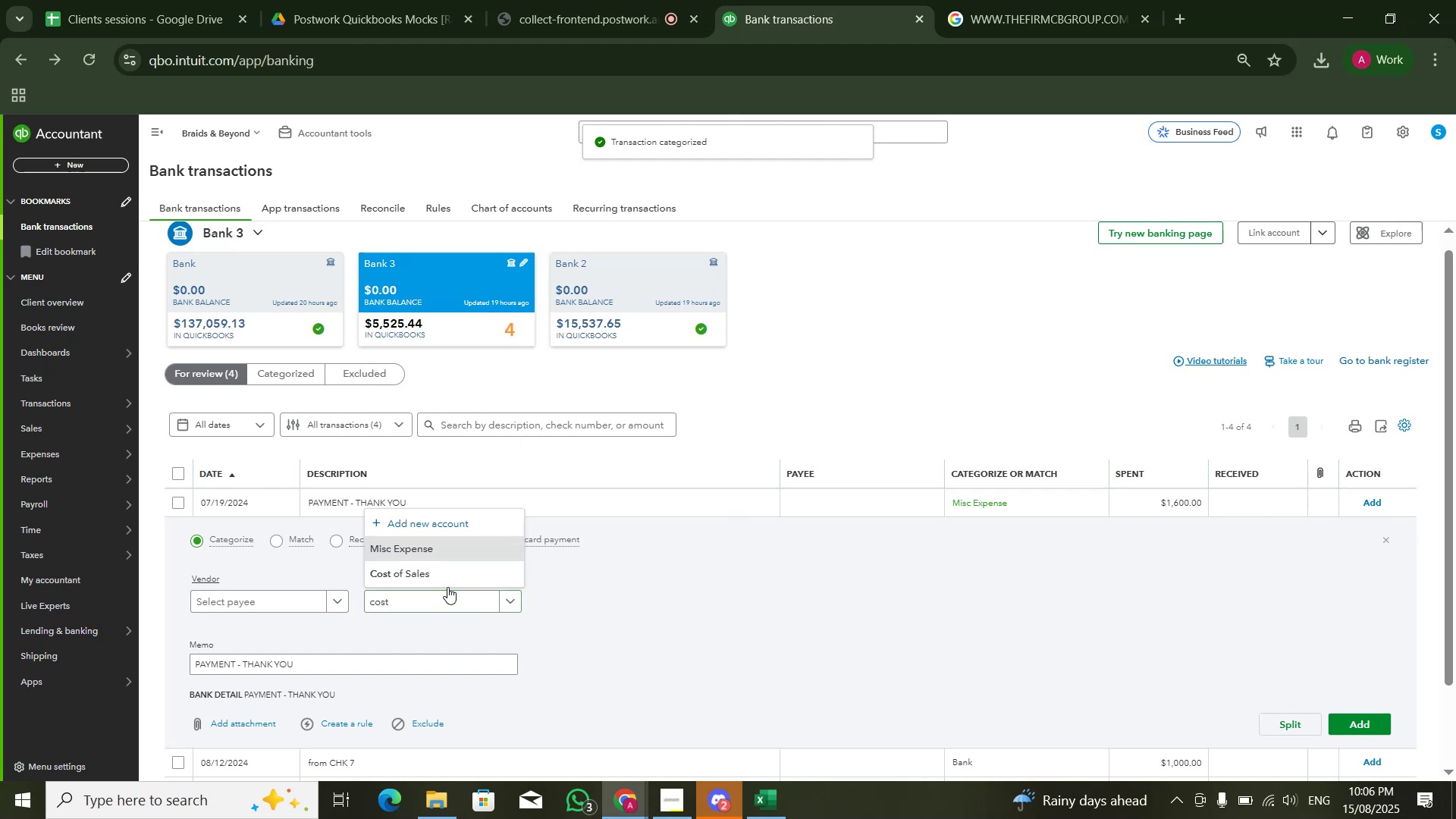 
double_click([449, 581])
 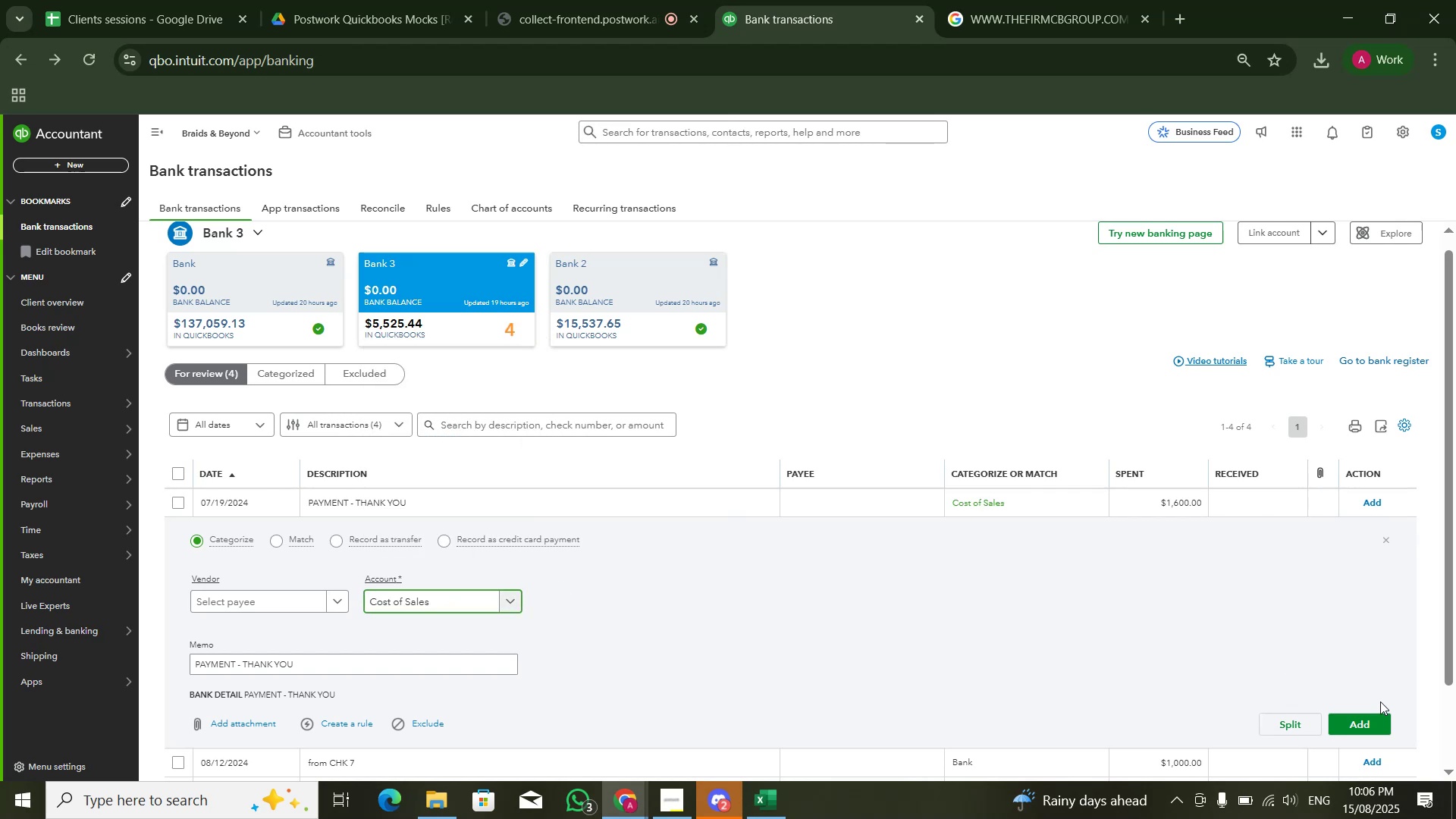 
left_click([1377, 720])
 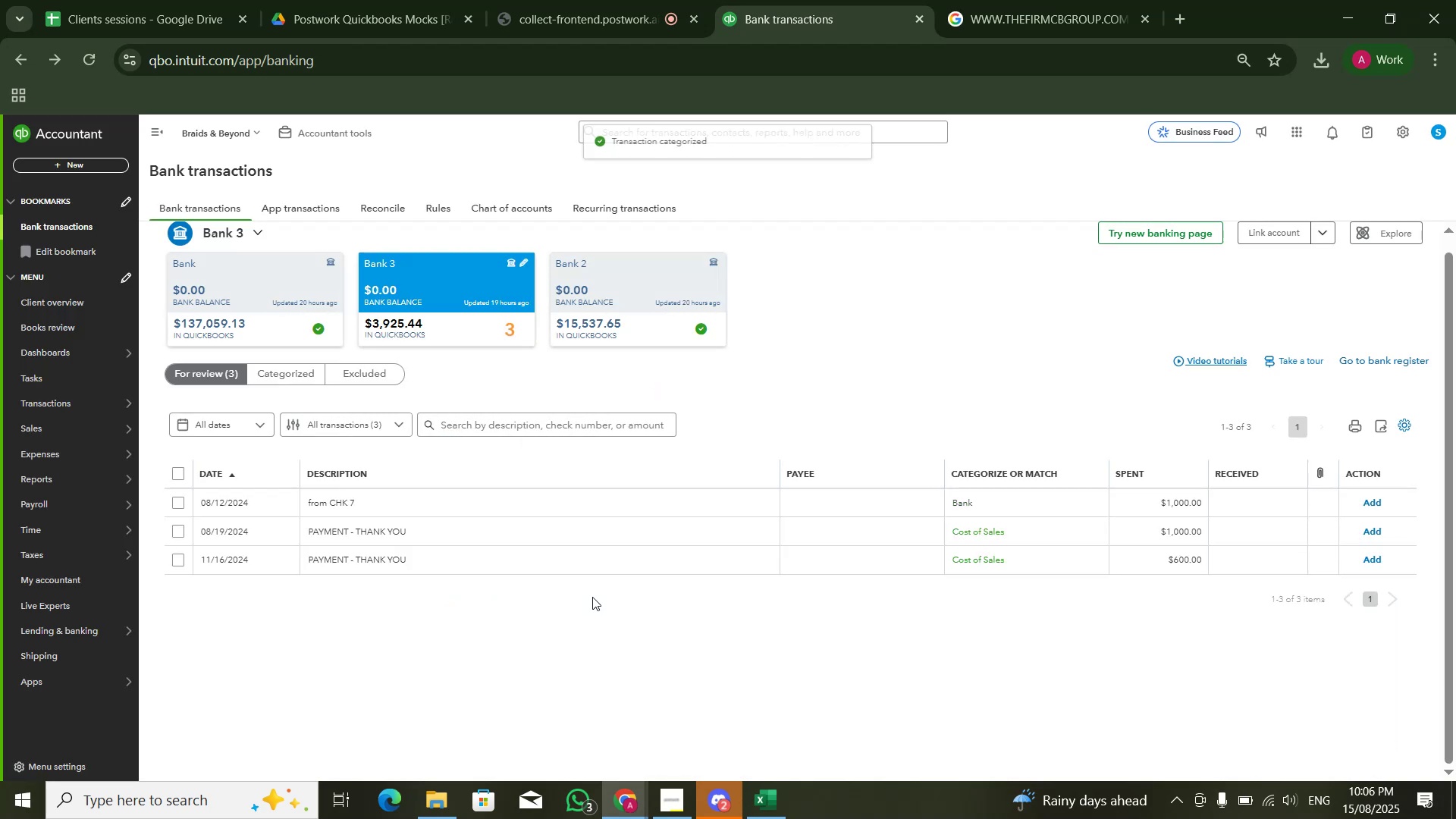 
left_click([595, 538])
 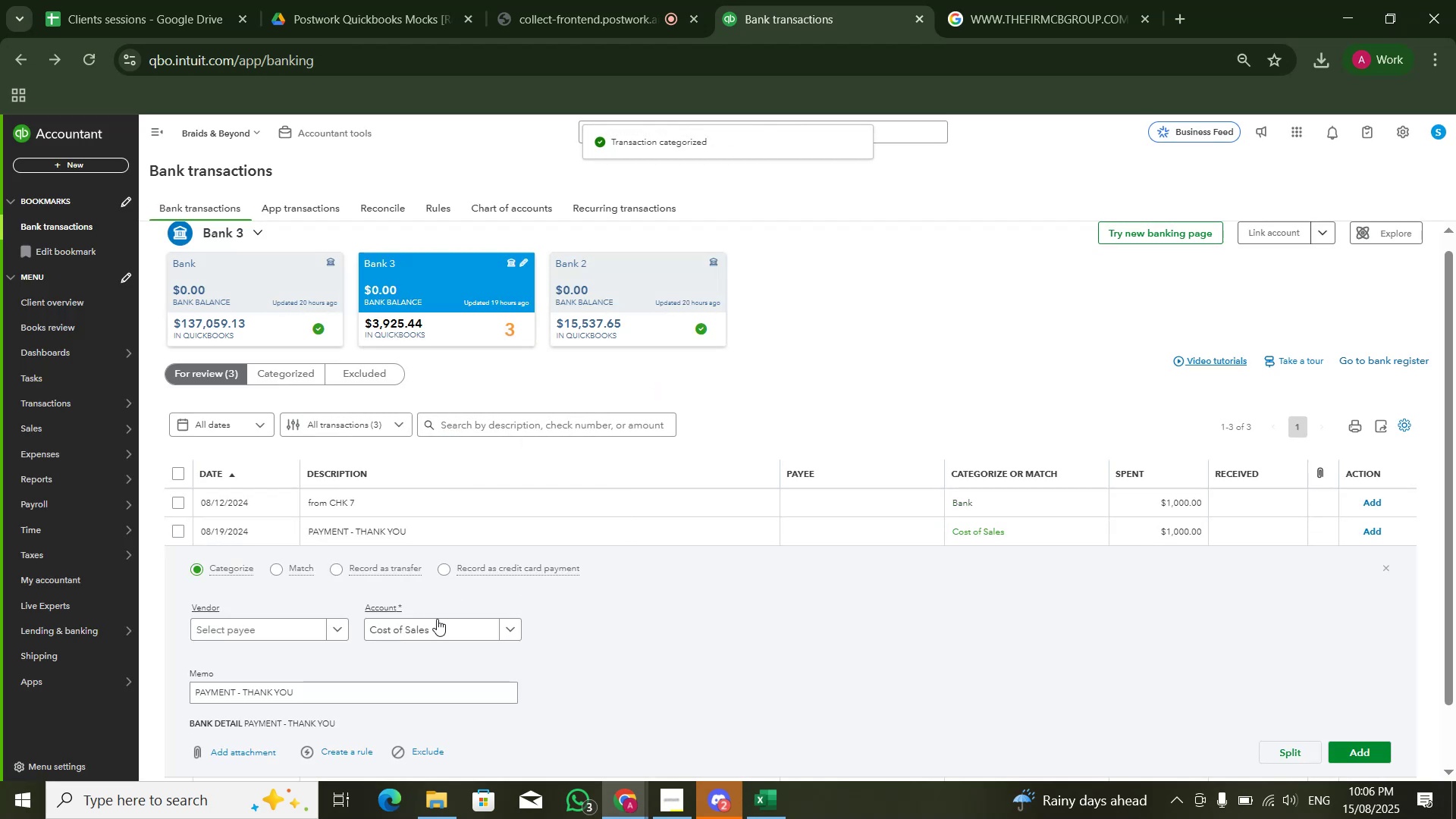 
left_click([437, 626])
 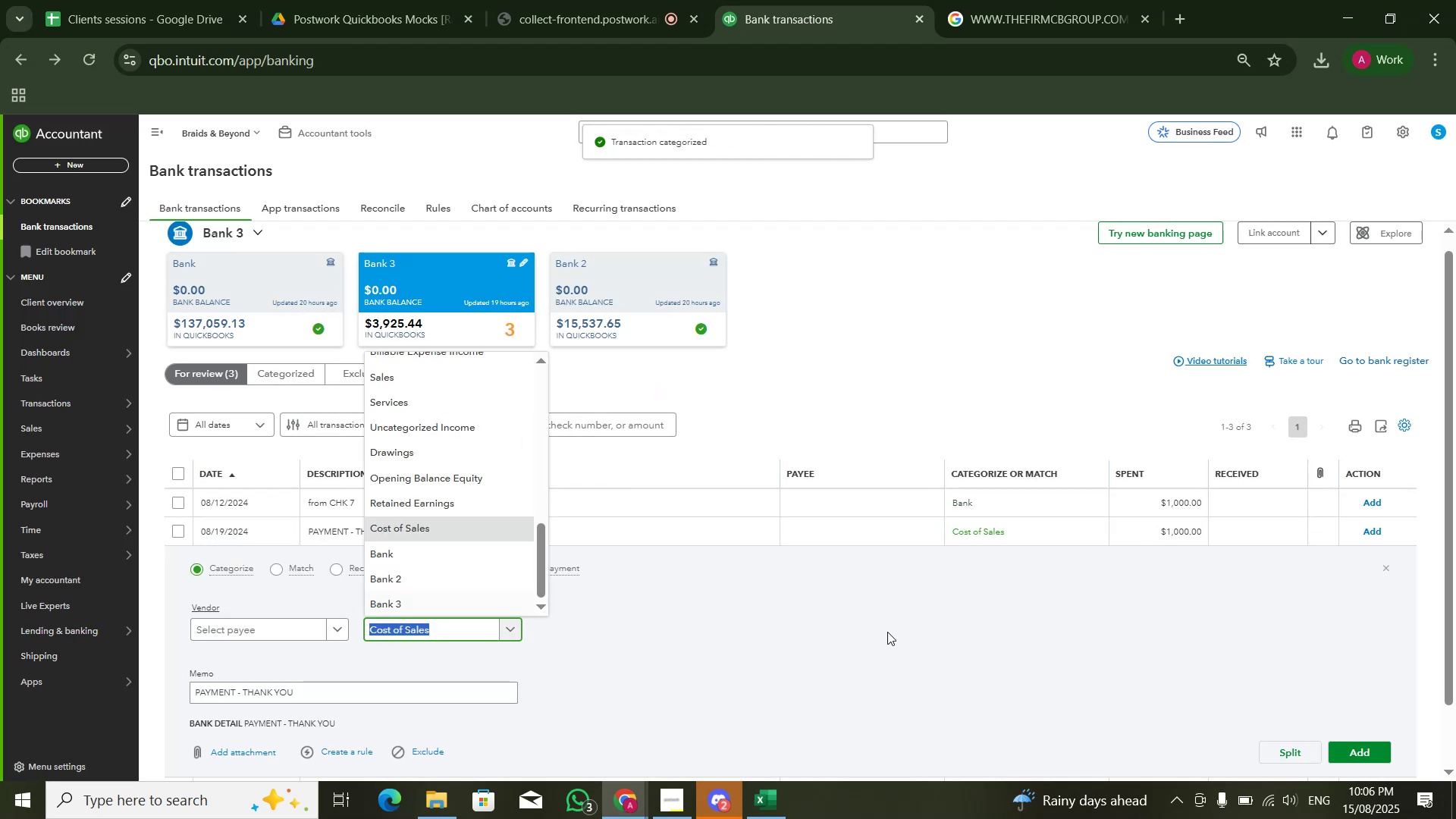 
left_click([1025, 636])
 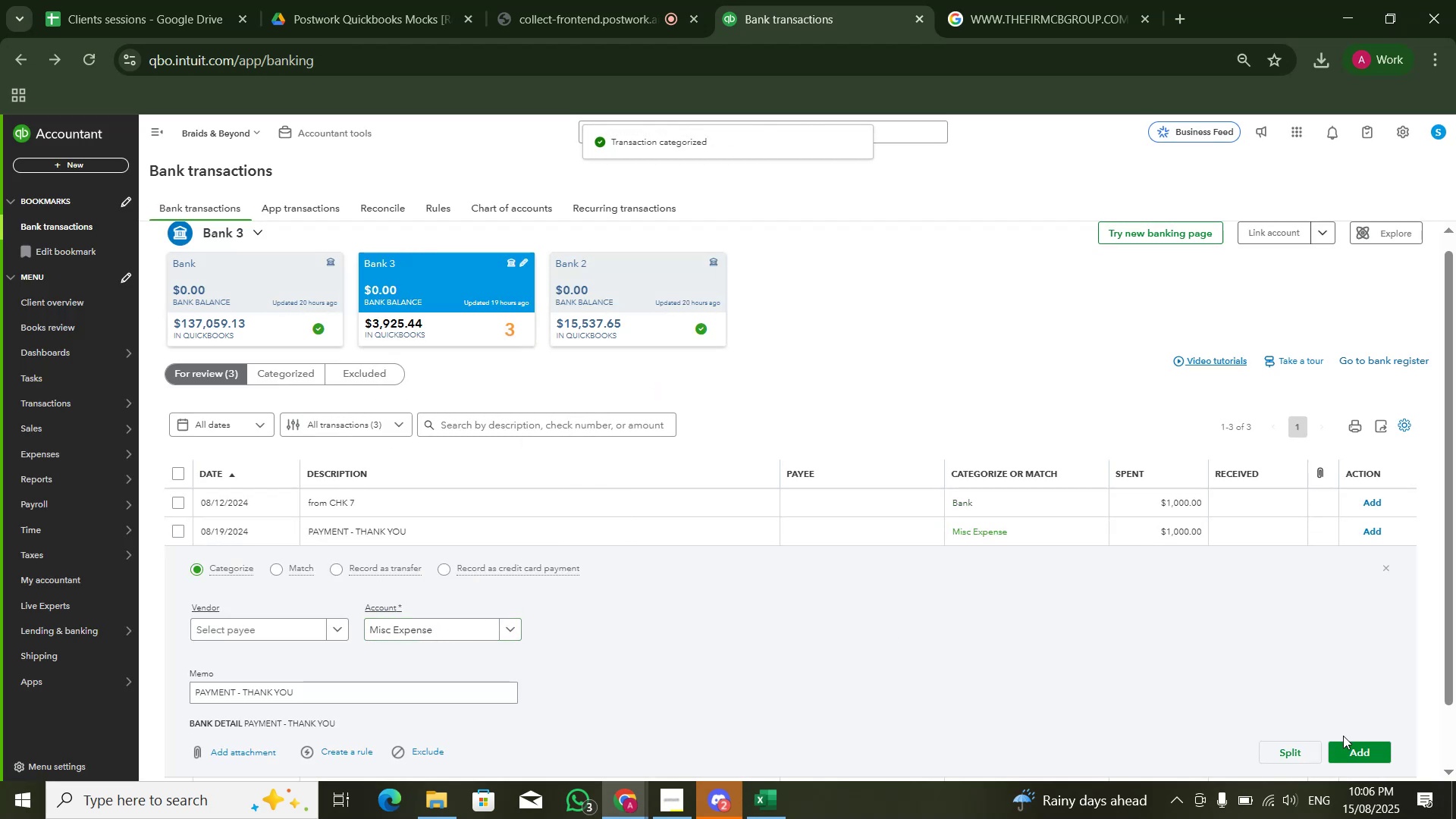 
left_click([1355, 739])
 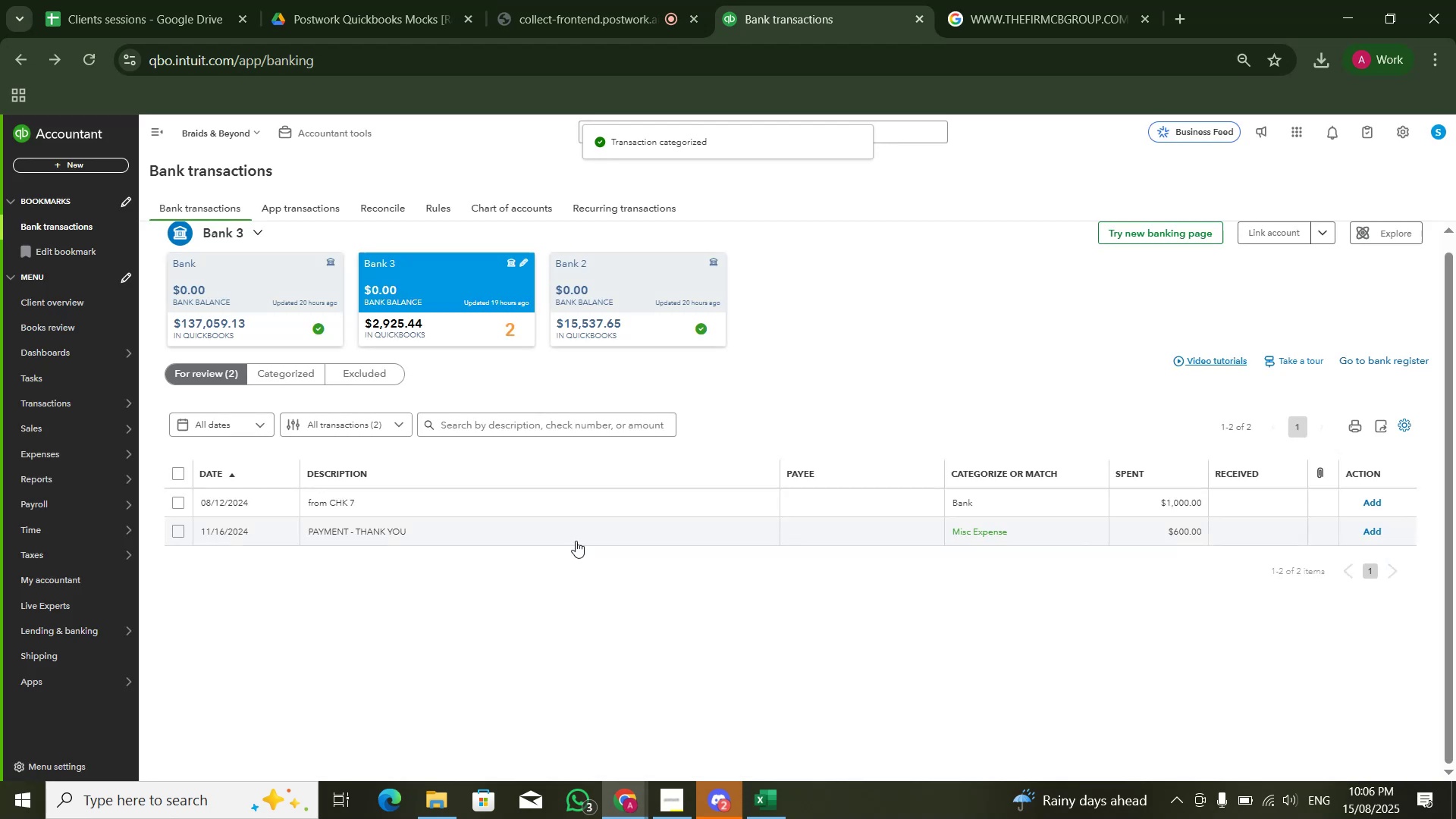 
left_click([576, 541])
 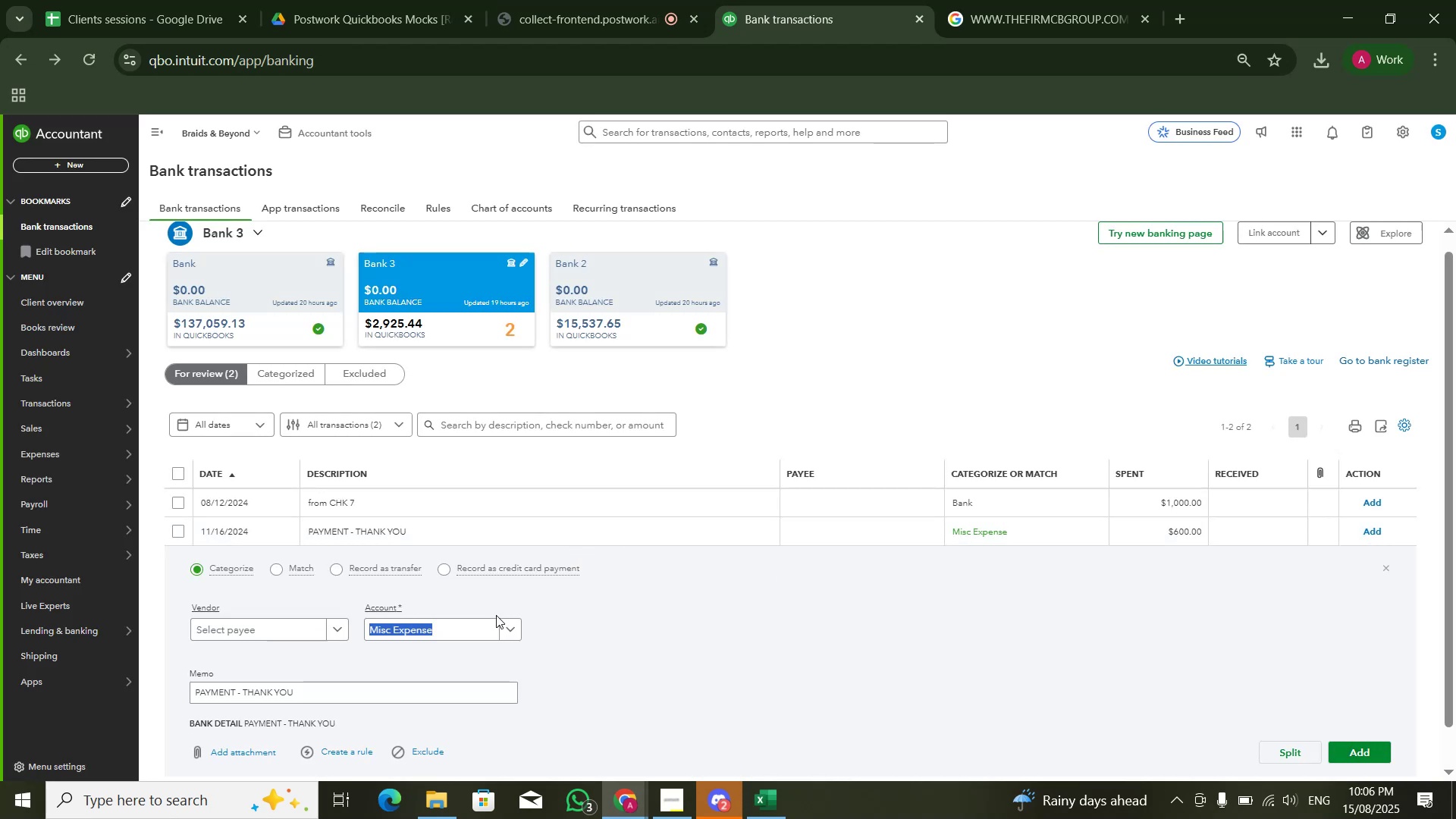 
type(cotcost)
 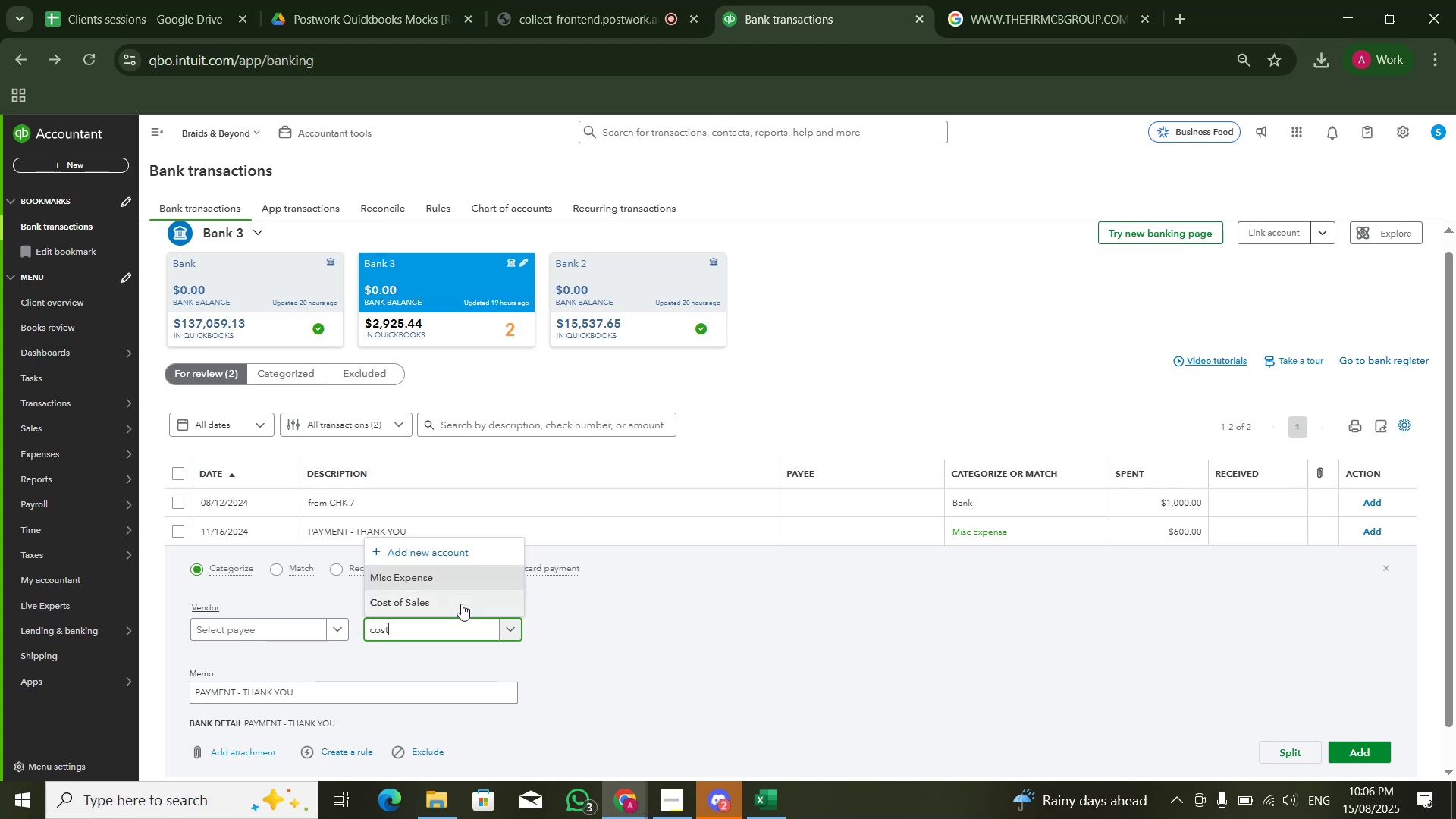 
double_click([1150, 690])
 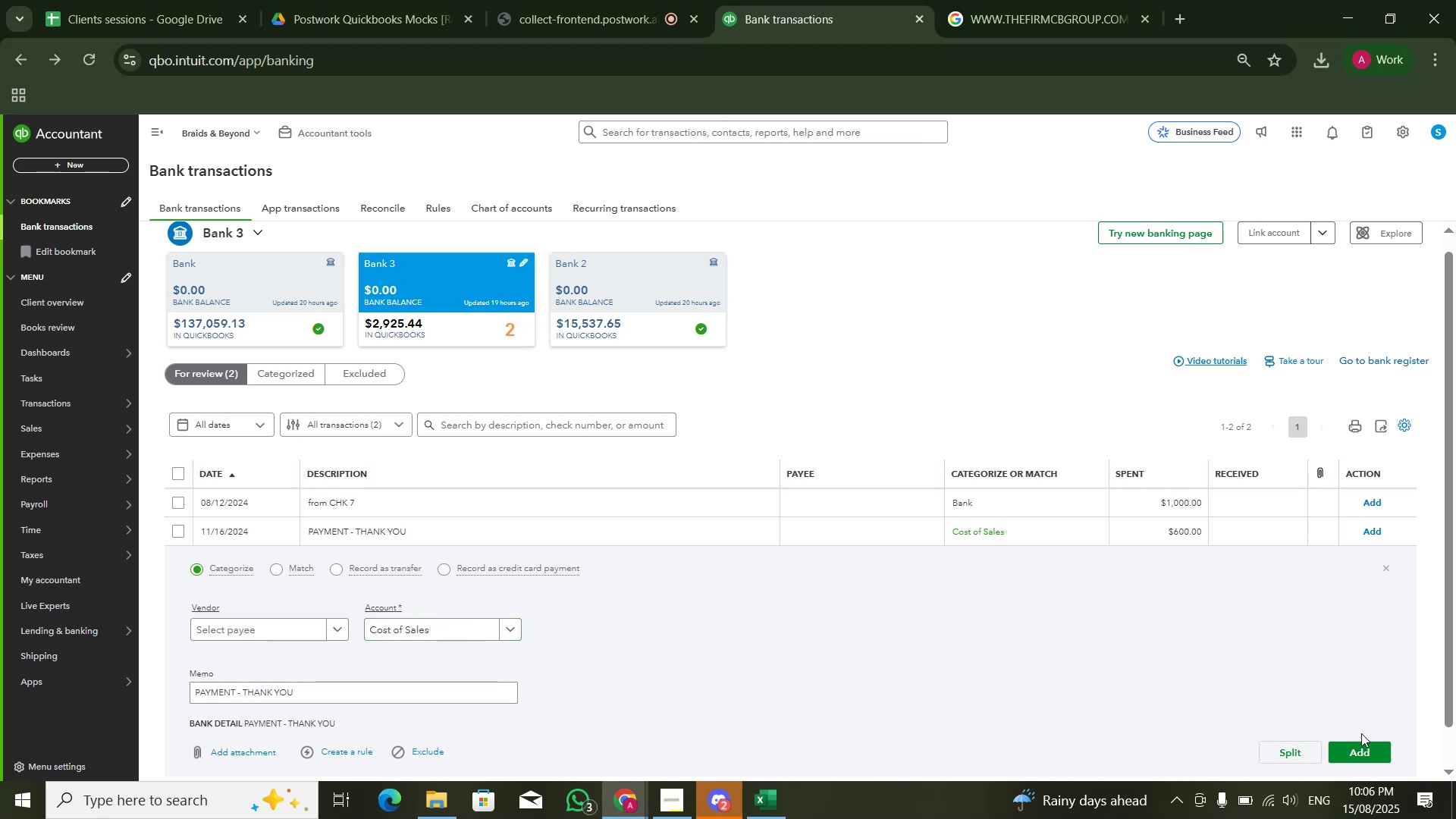 
left_click([1362, 747])
 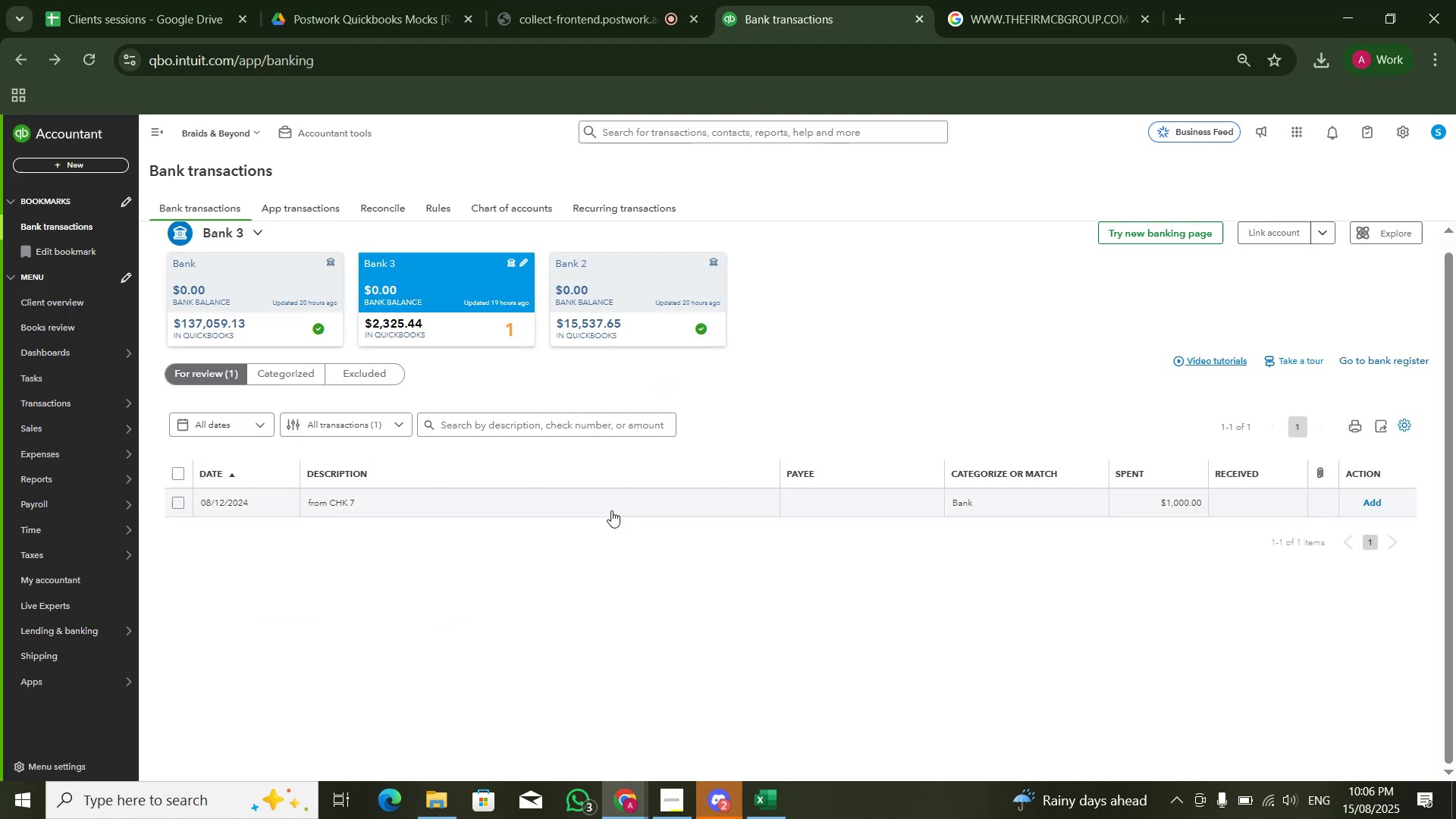 
left_click([614, 519])
 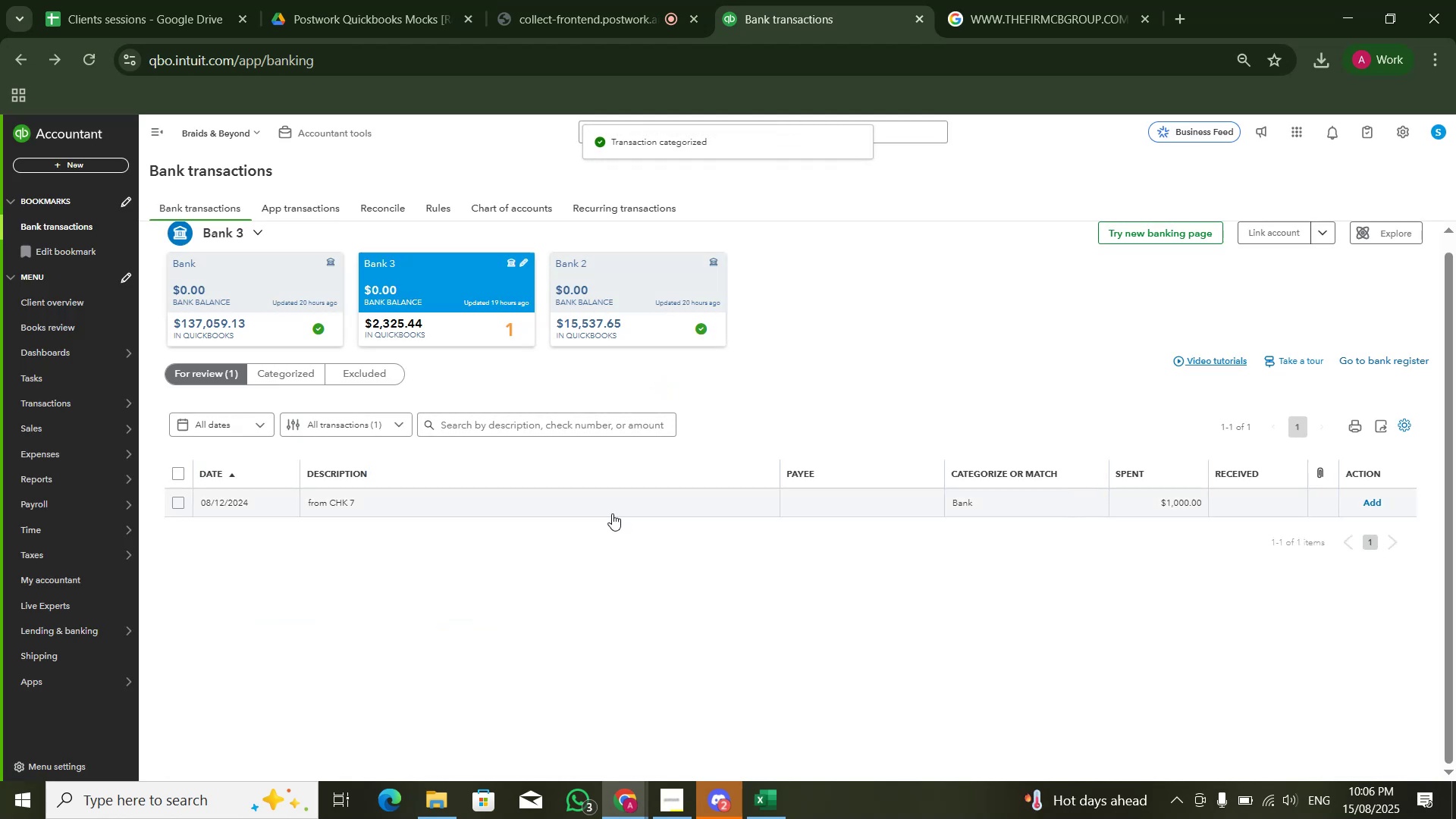 
left_click([610, 512])
 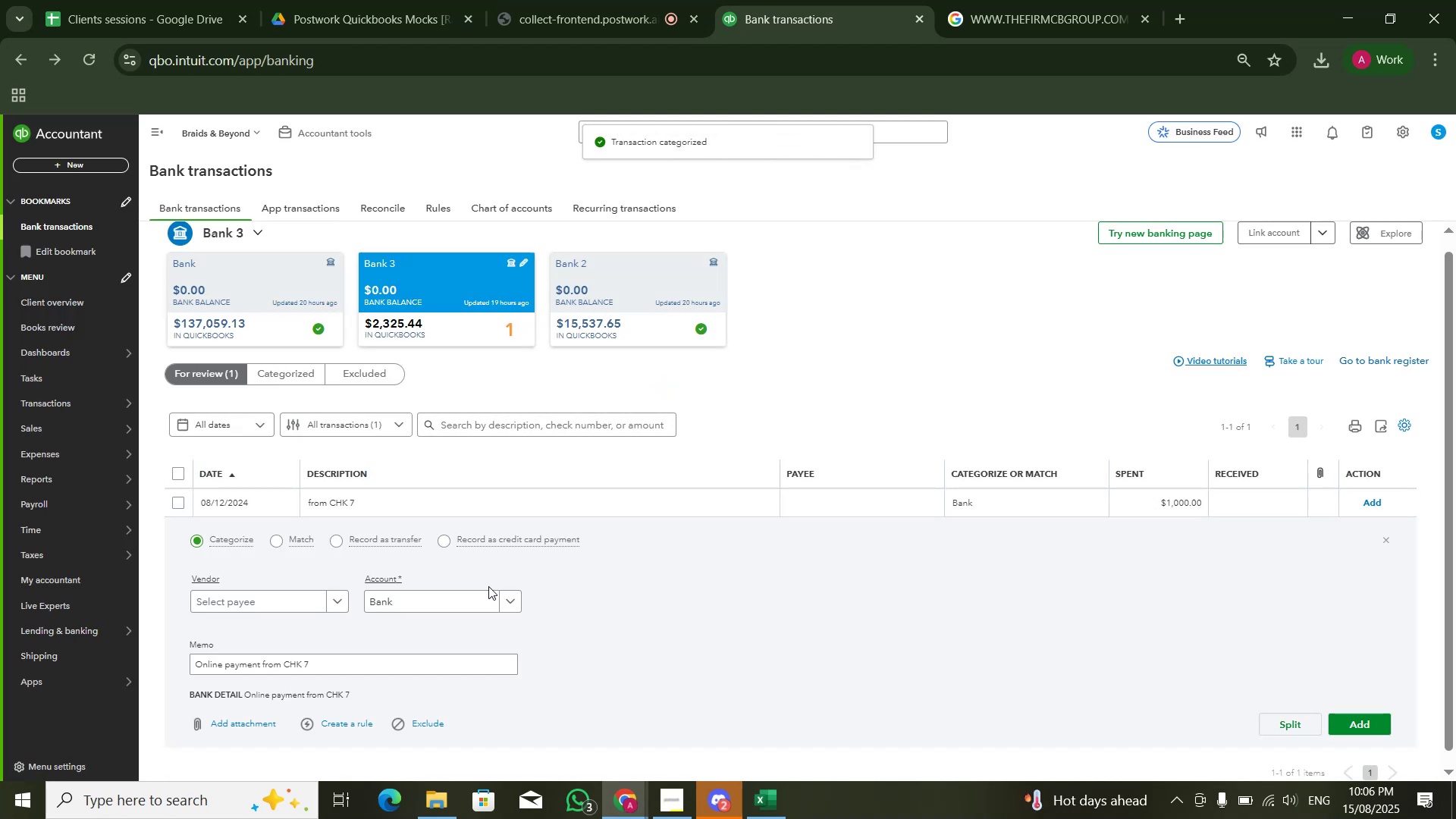 
left_click([435, 598])
 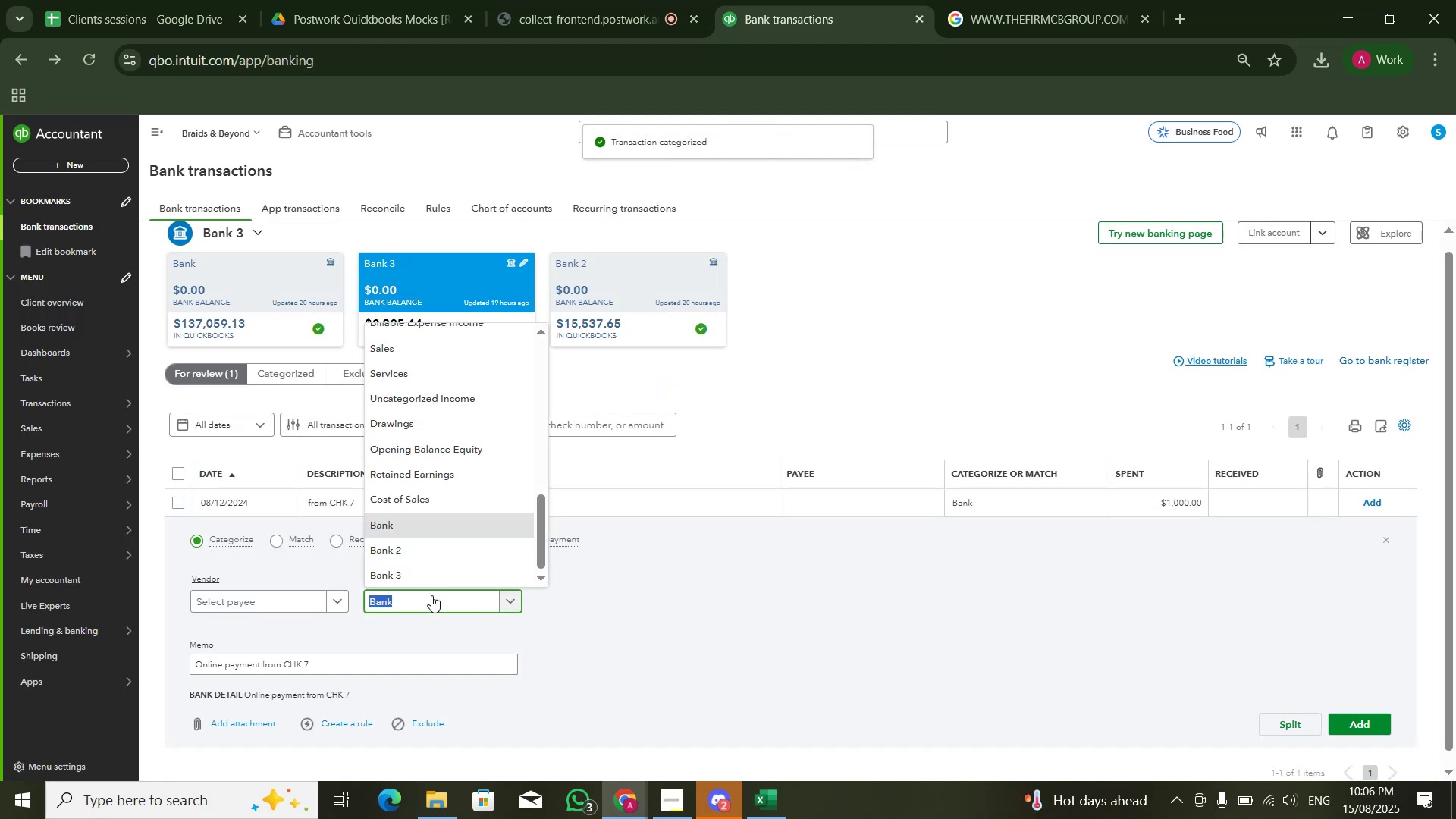 
type(cost)
 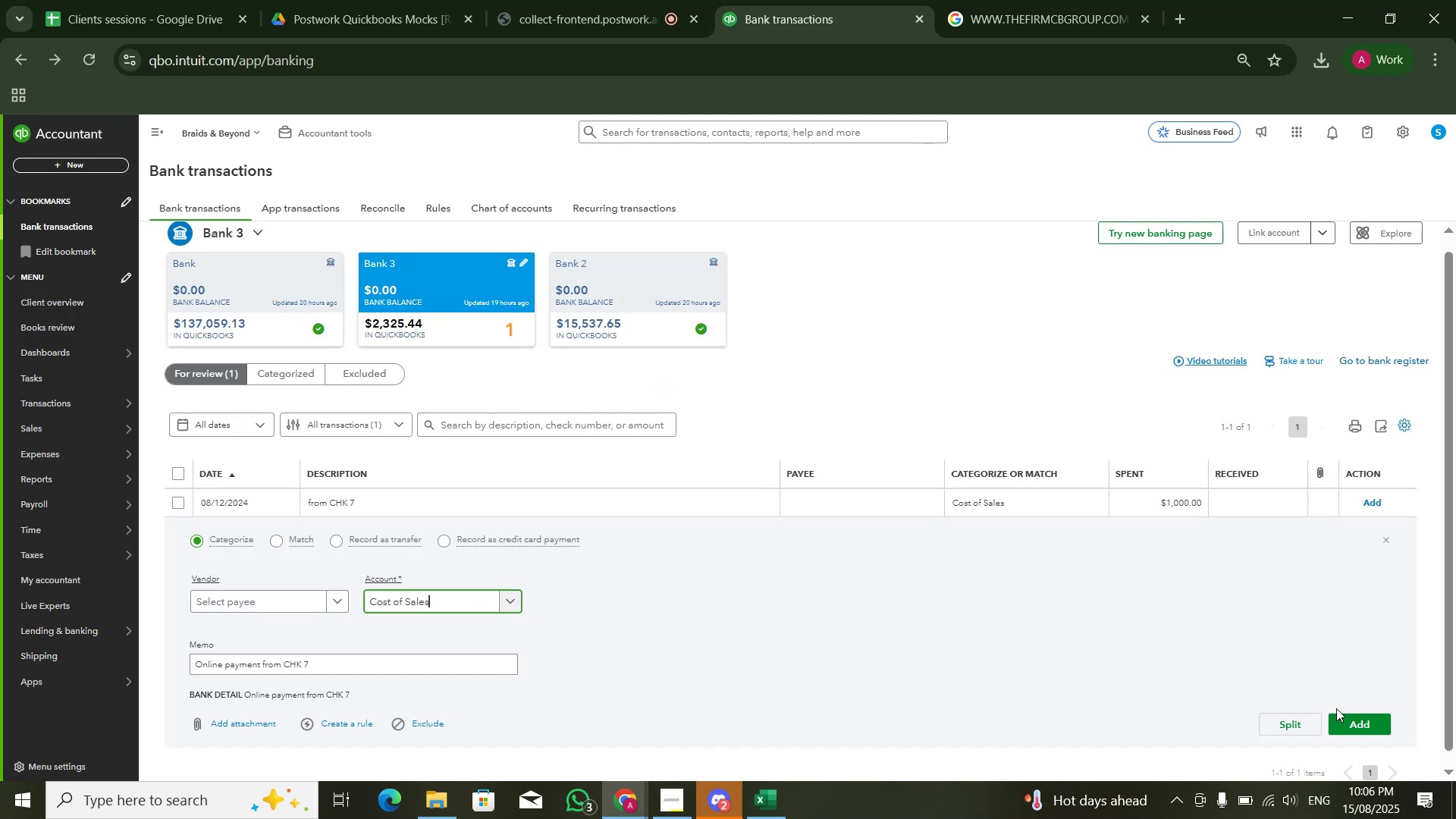 
double_click([1348, 721])
 